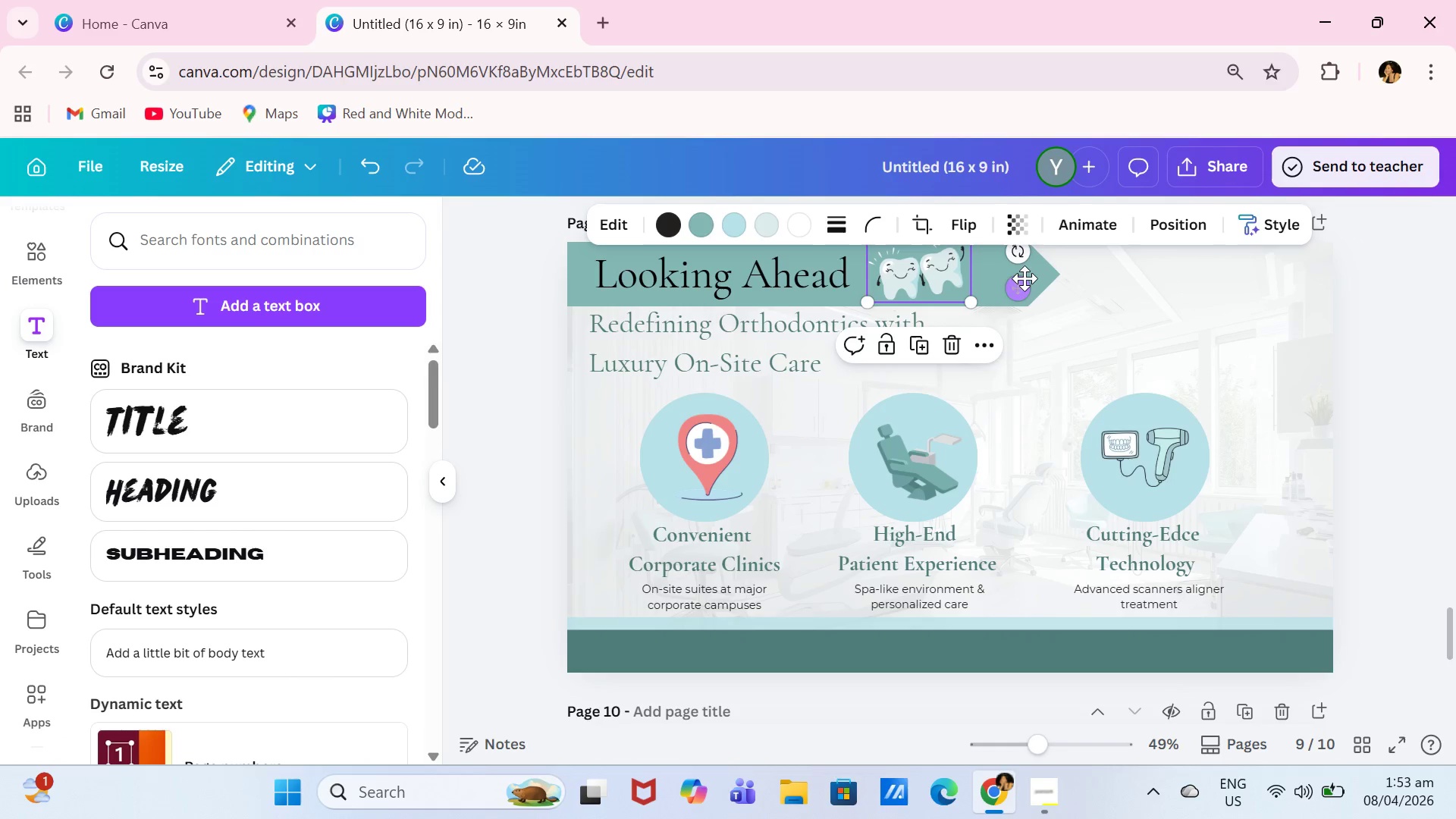 
left_click([1025, 278])
 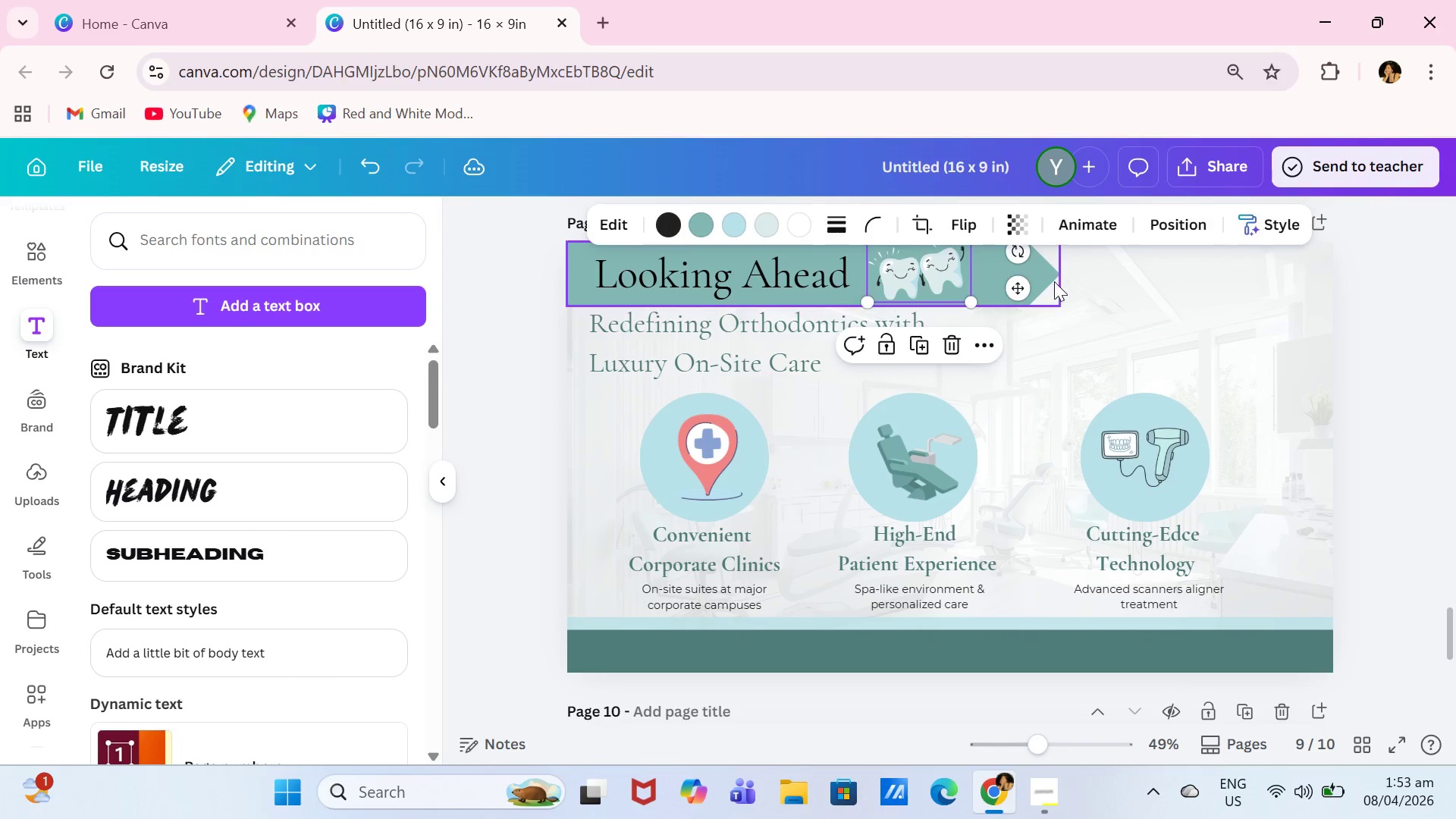 
left_click([1054, 281])
 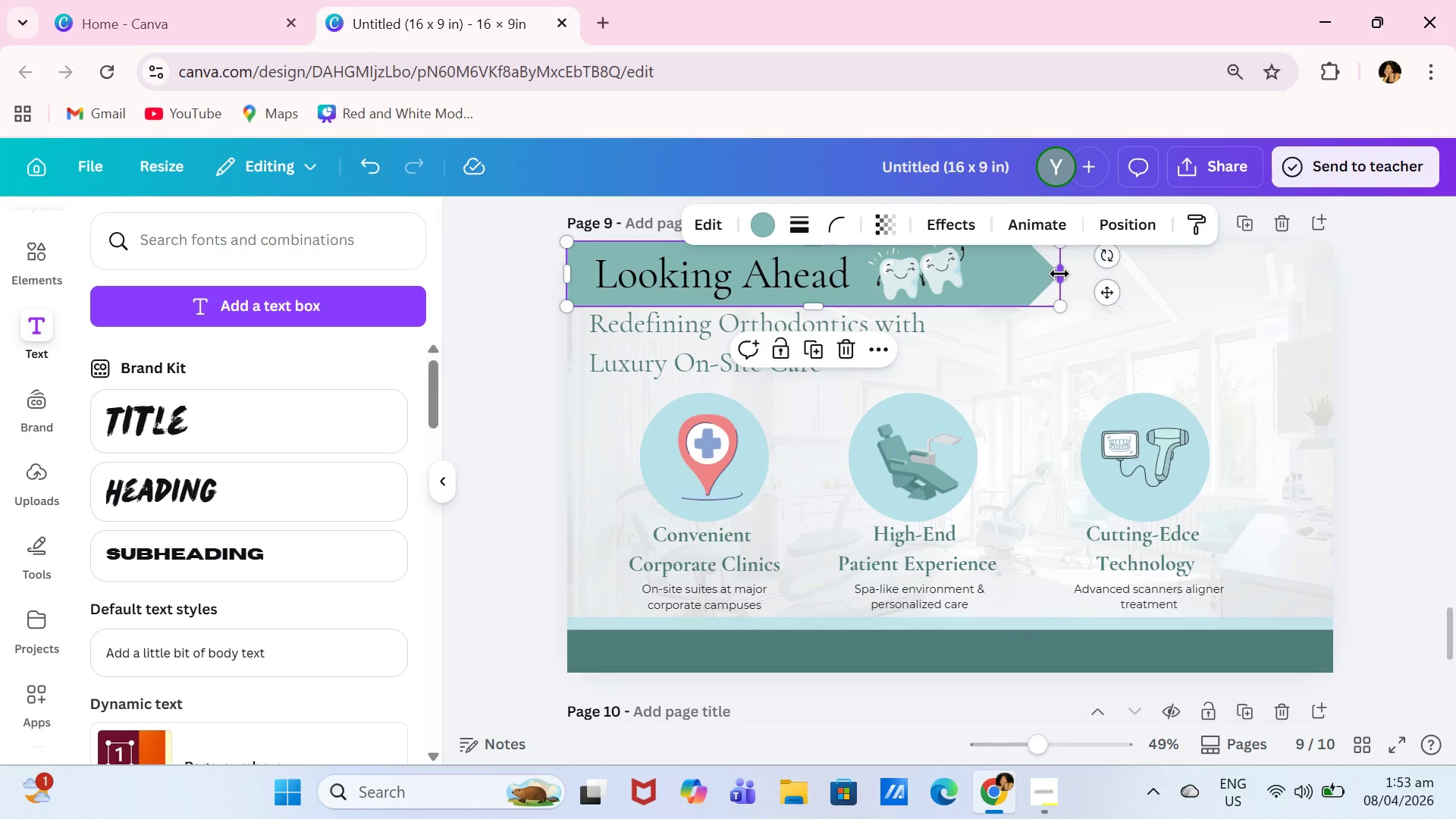 
left_click_drag(start_coordinate=[1059, 274], to_coordinate=[1008, 278])
 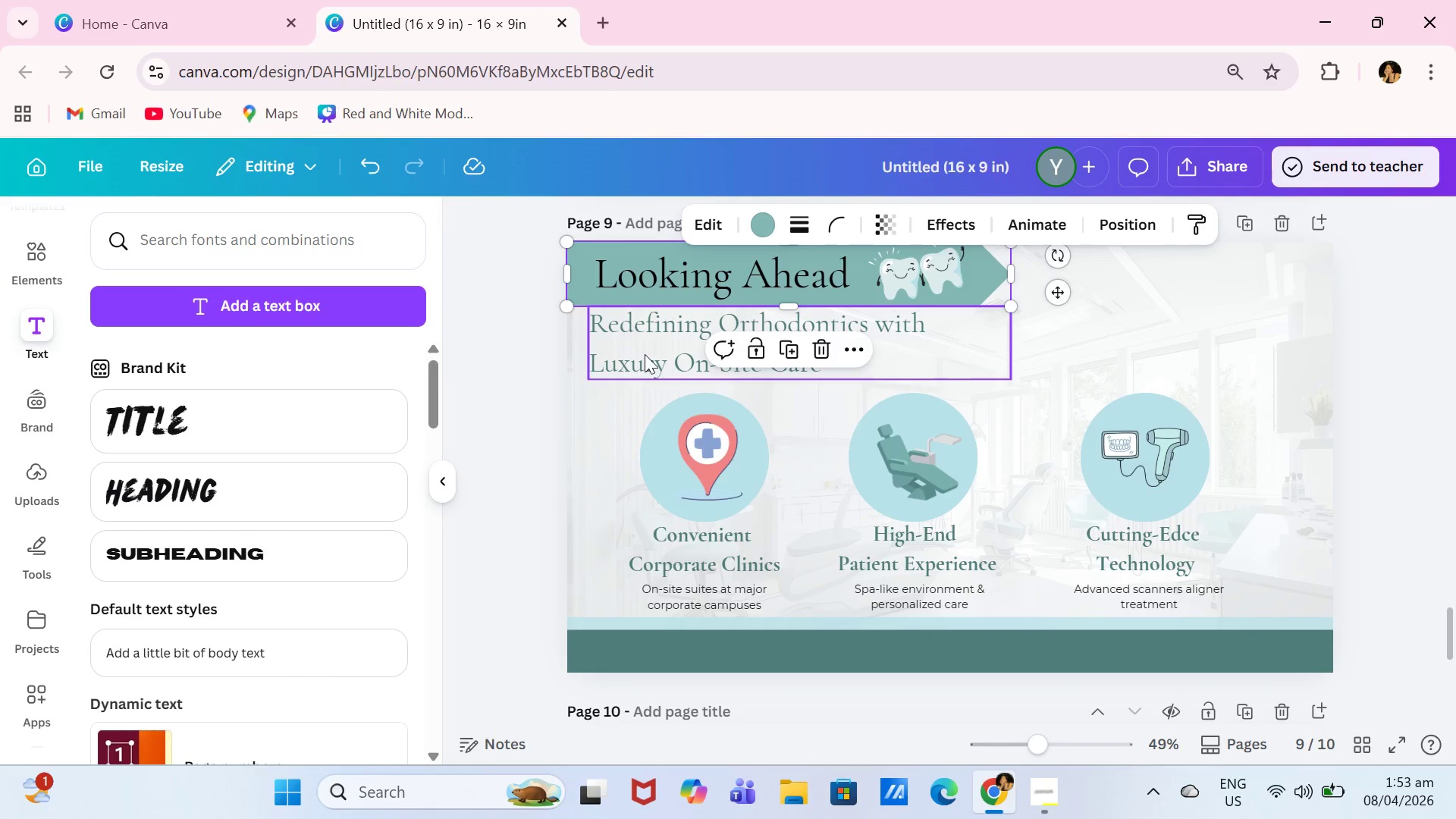 
left_click([645, 354])
 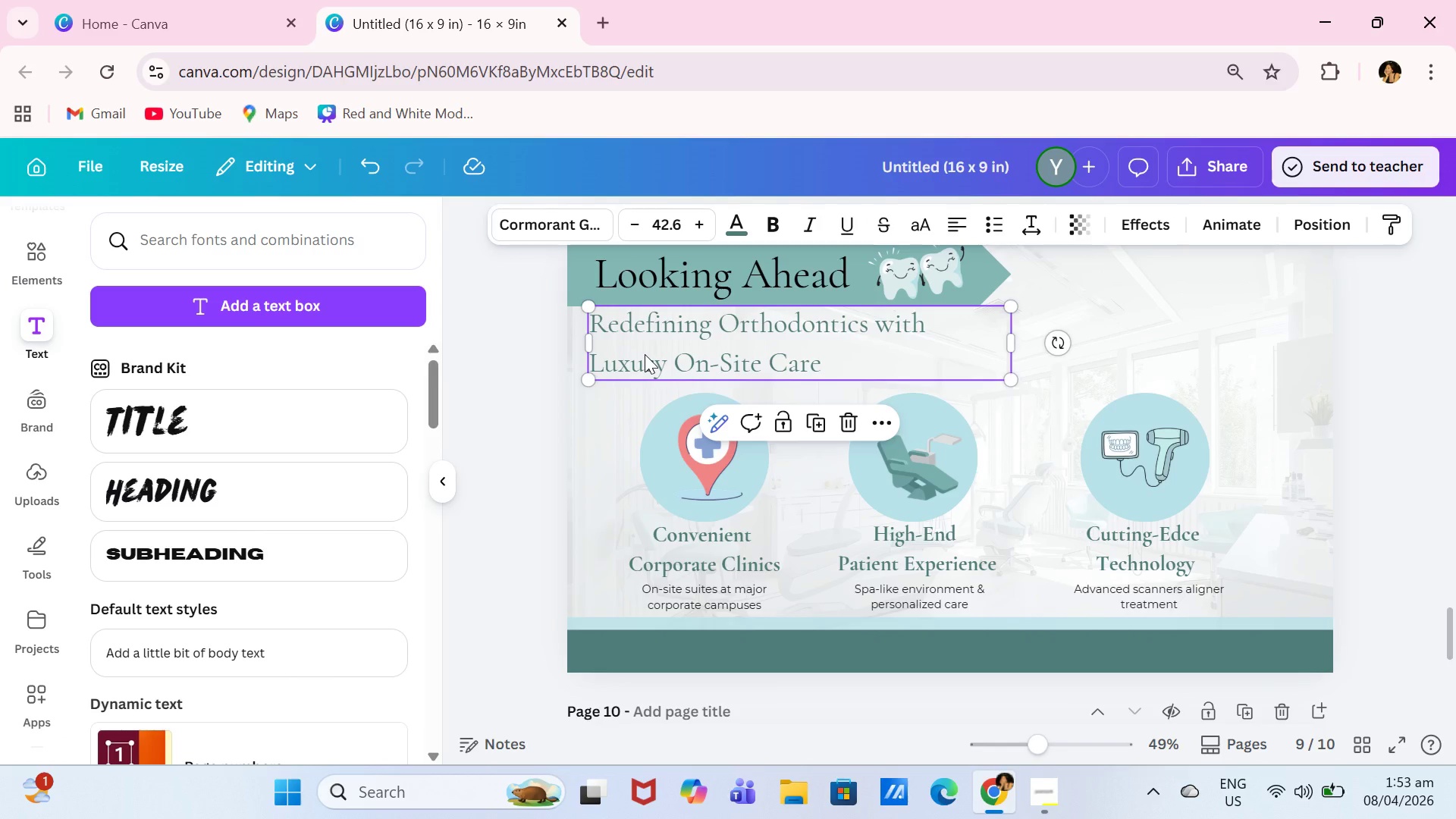 
key(Backspace)
 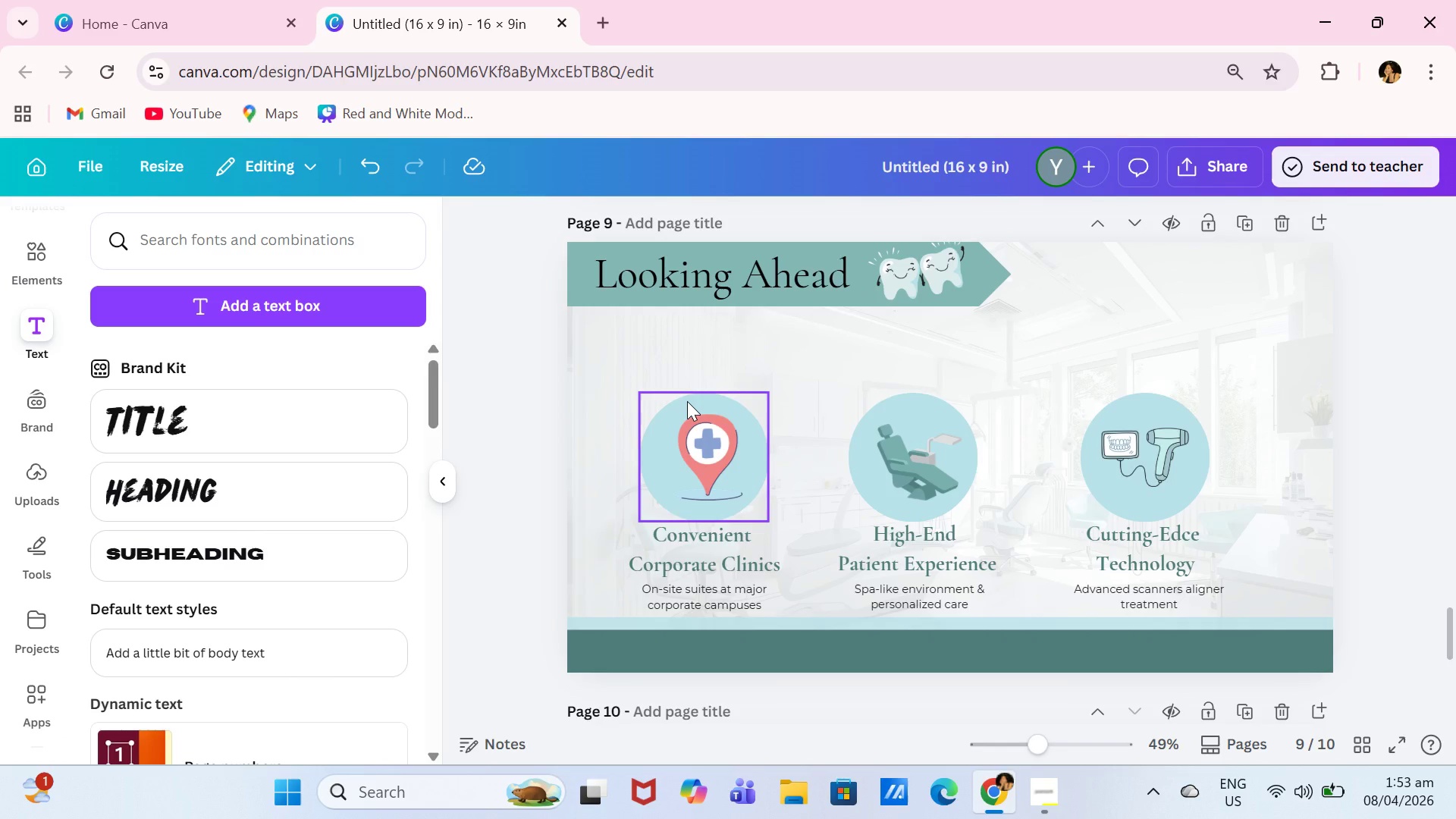 
left_click([687, 403])
 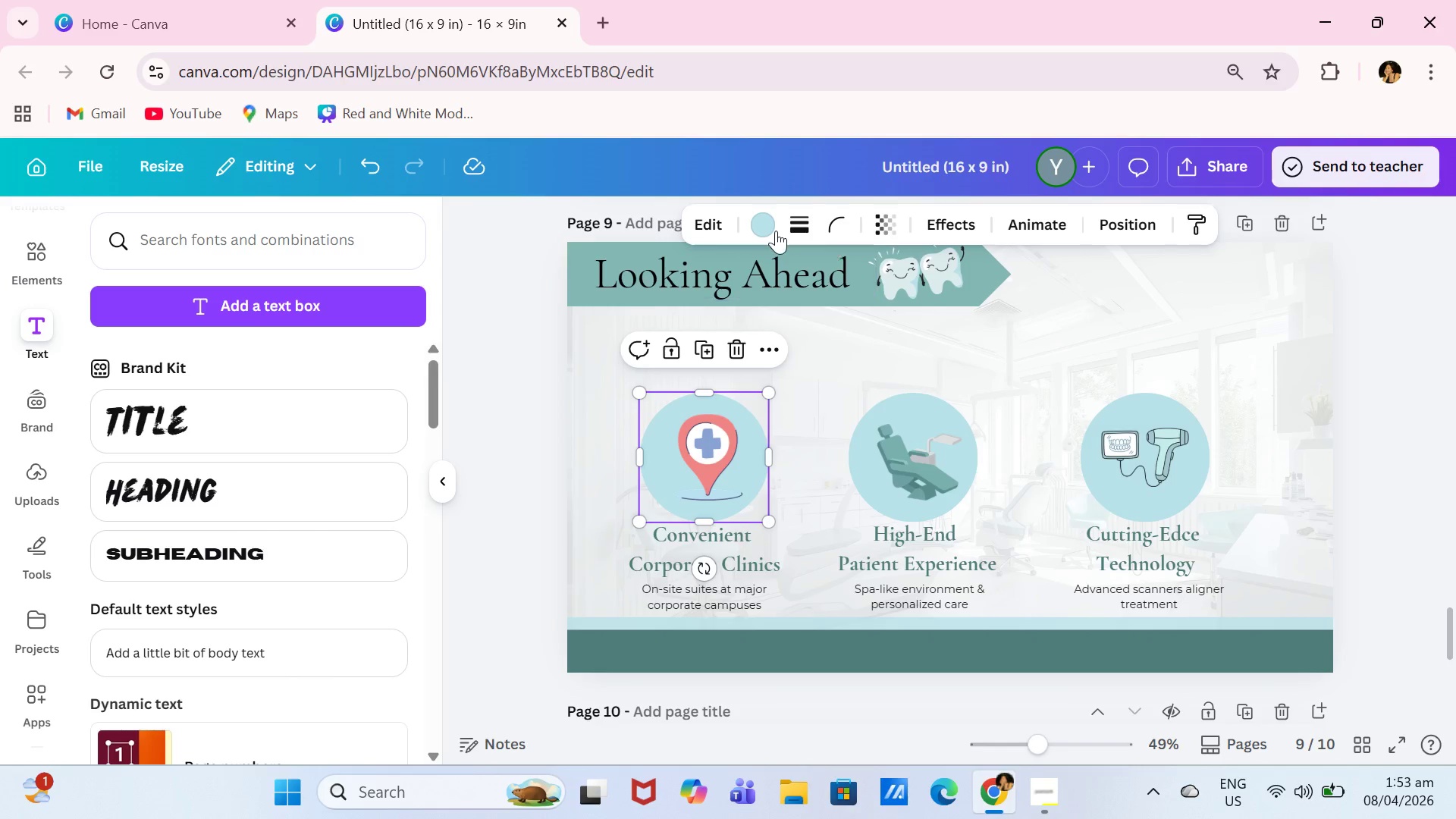 
left_click([768, 228])
 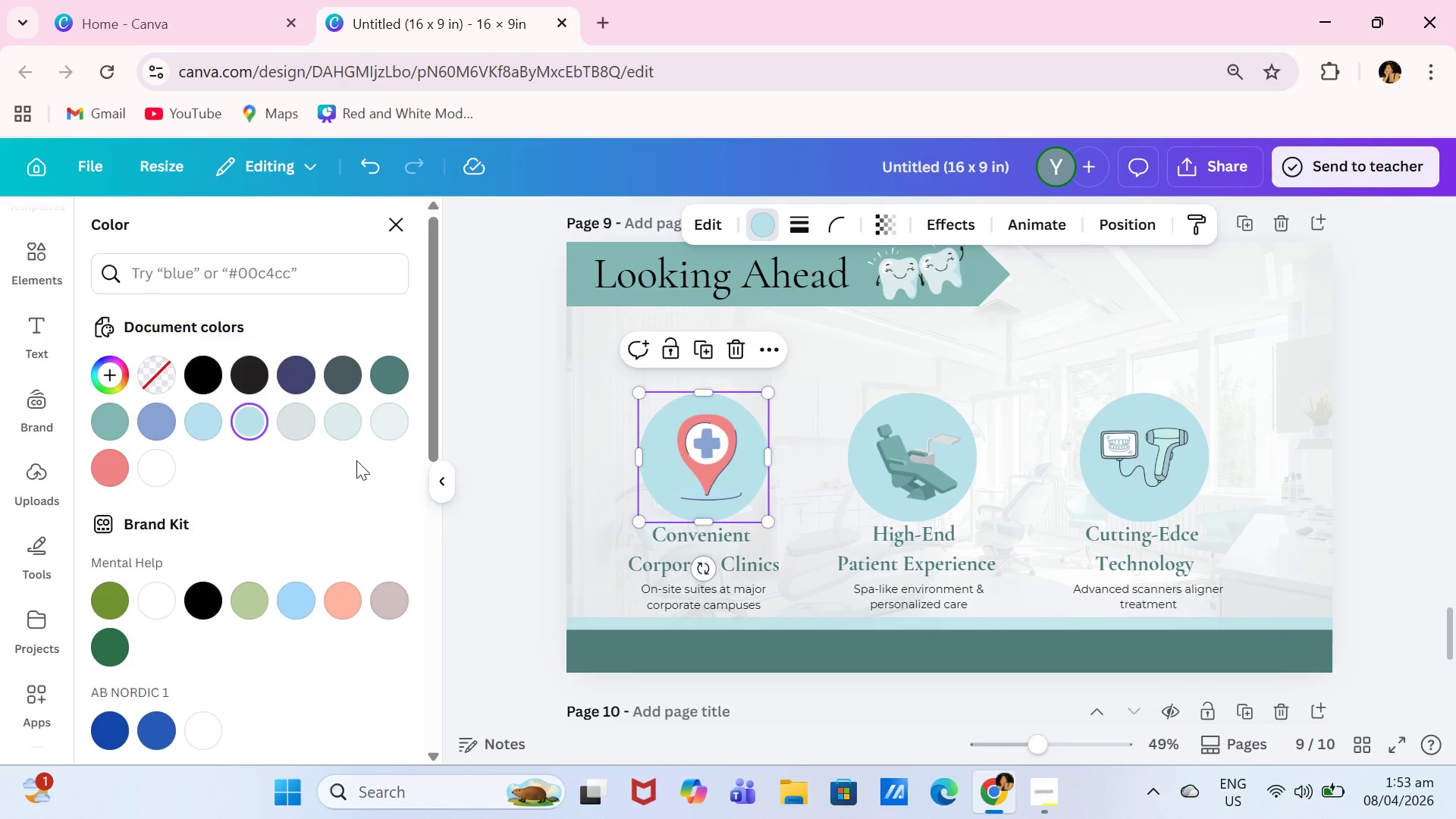 
left_click([381, 435])
 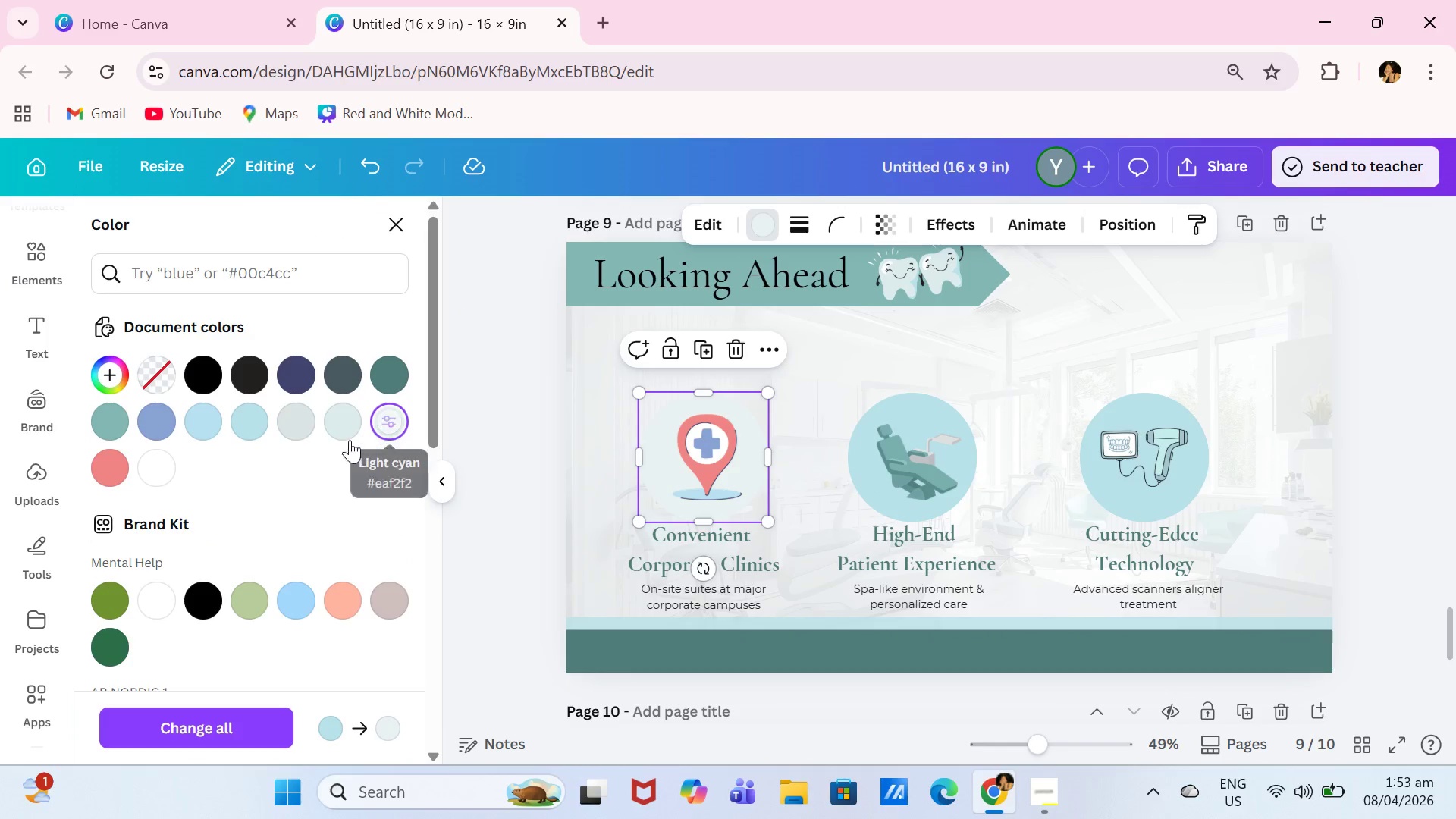 
left_click([335, 440])
 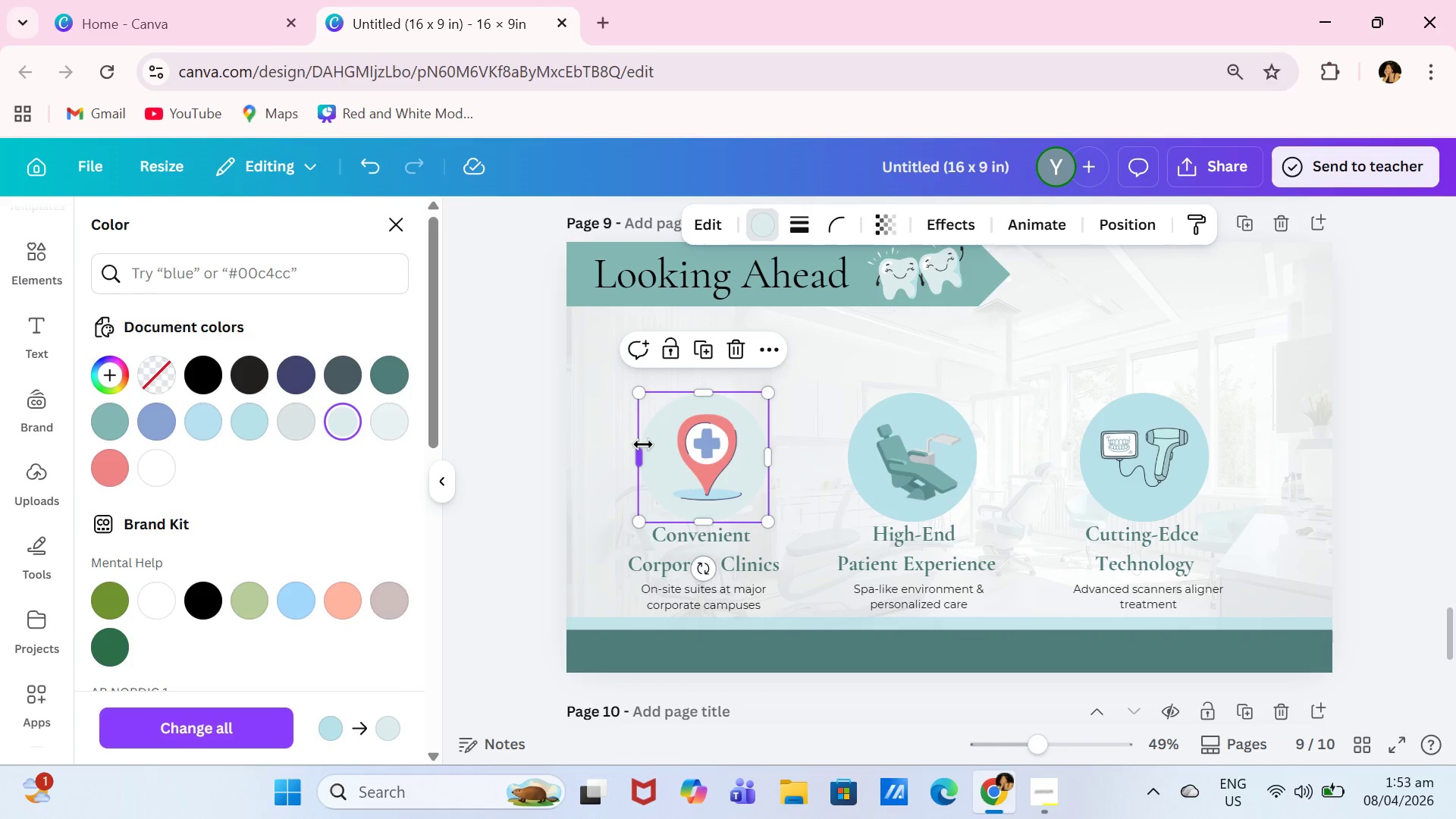 
left_click_drag(start_coordinate=[661, 456], to_coordinate=[673, 387])
 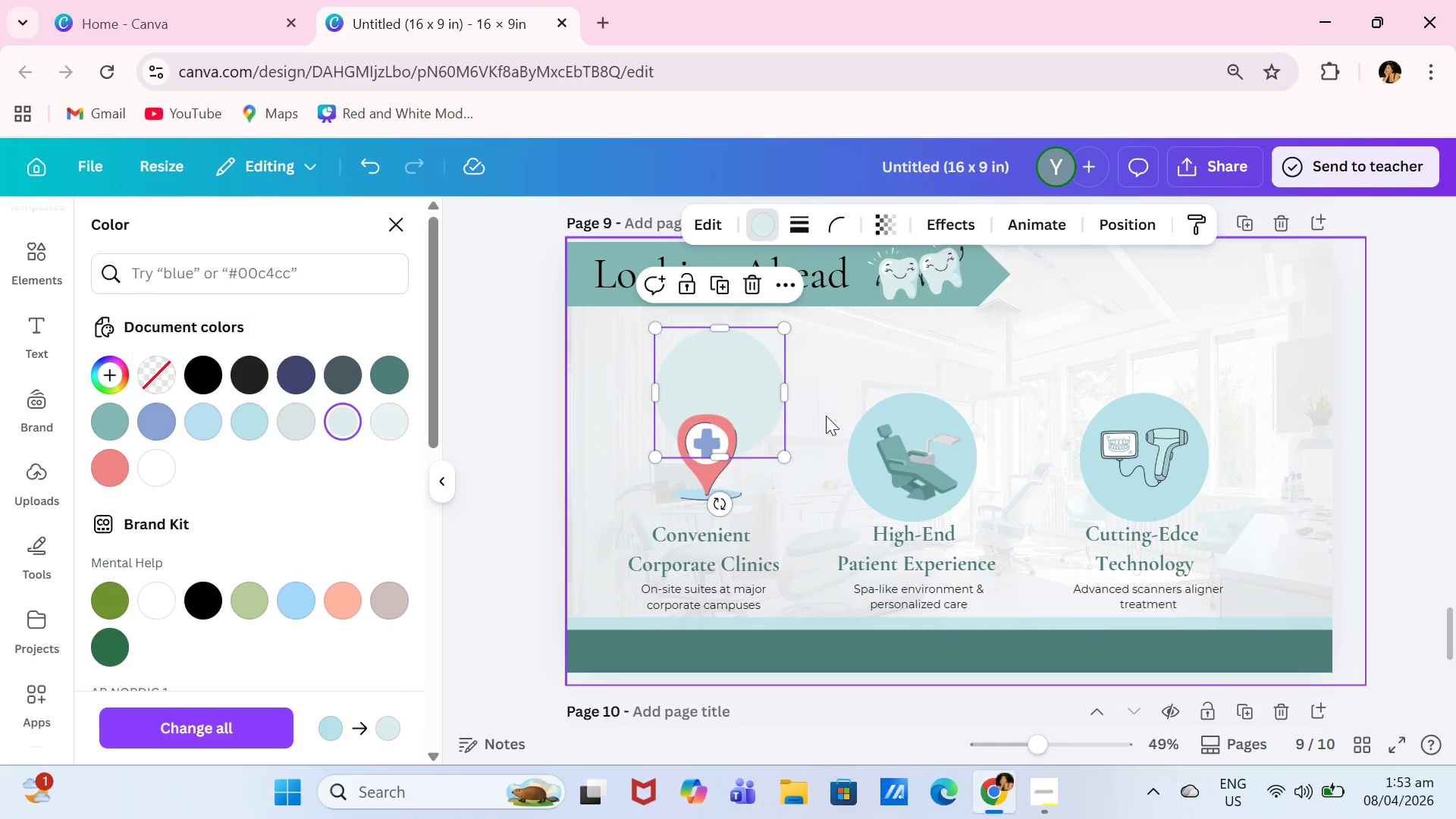 
left_click([921, 401])
 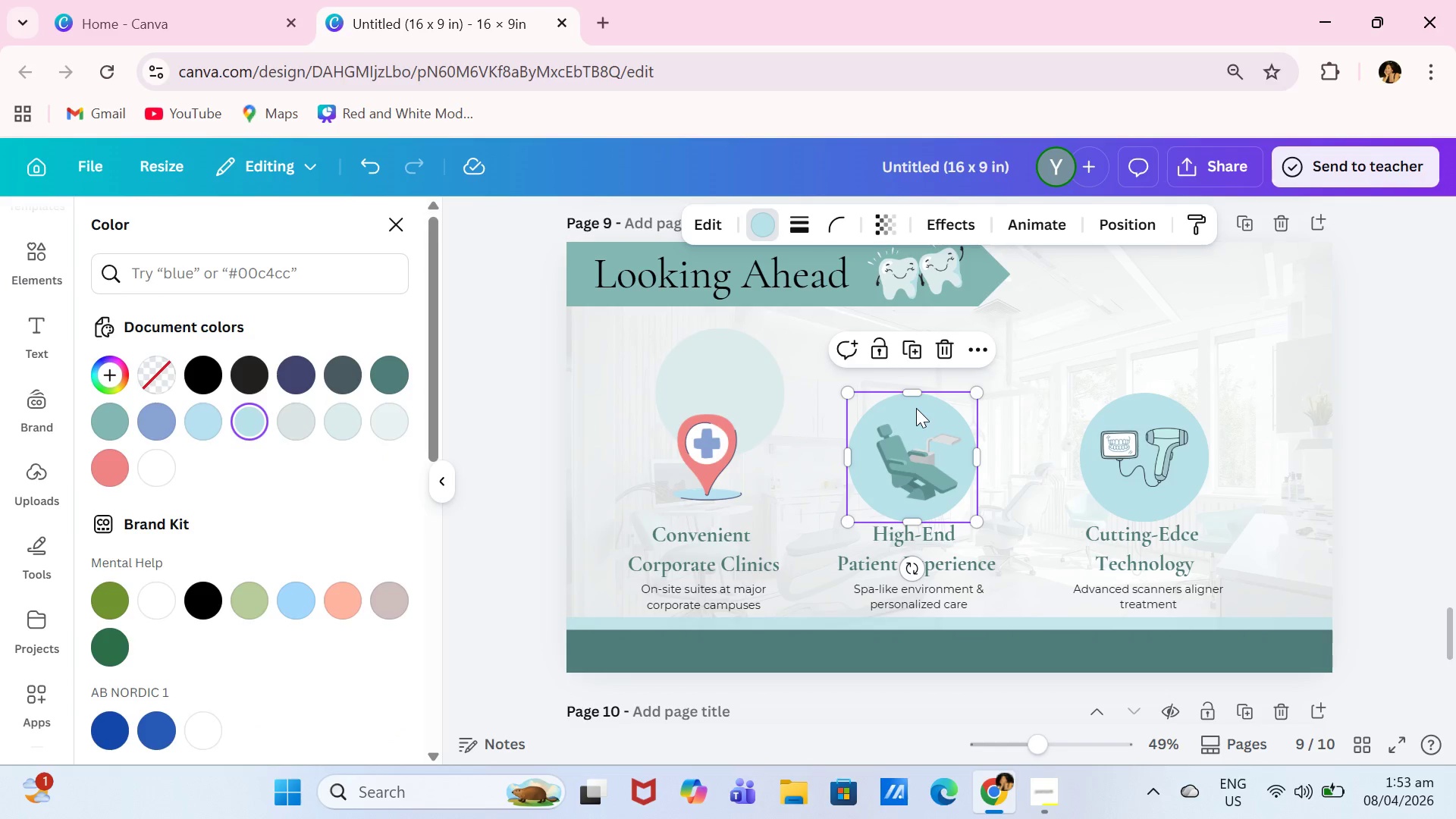 
key(Backspace)
 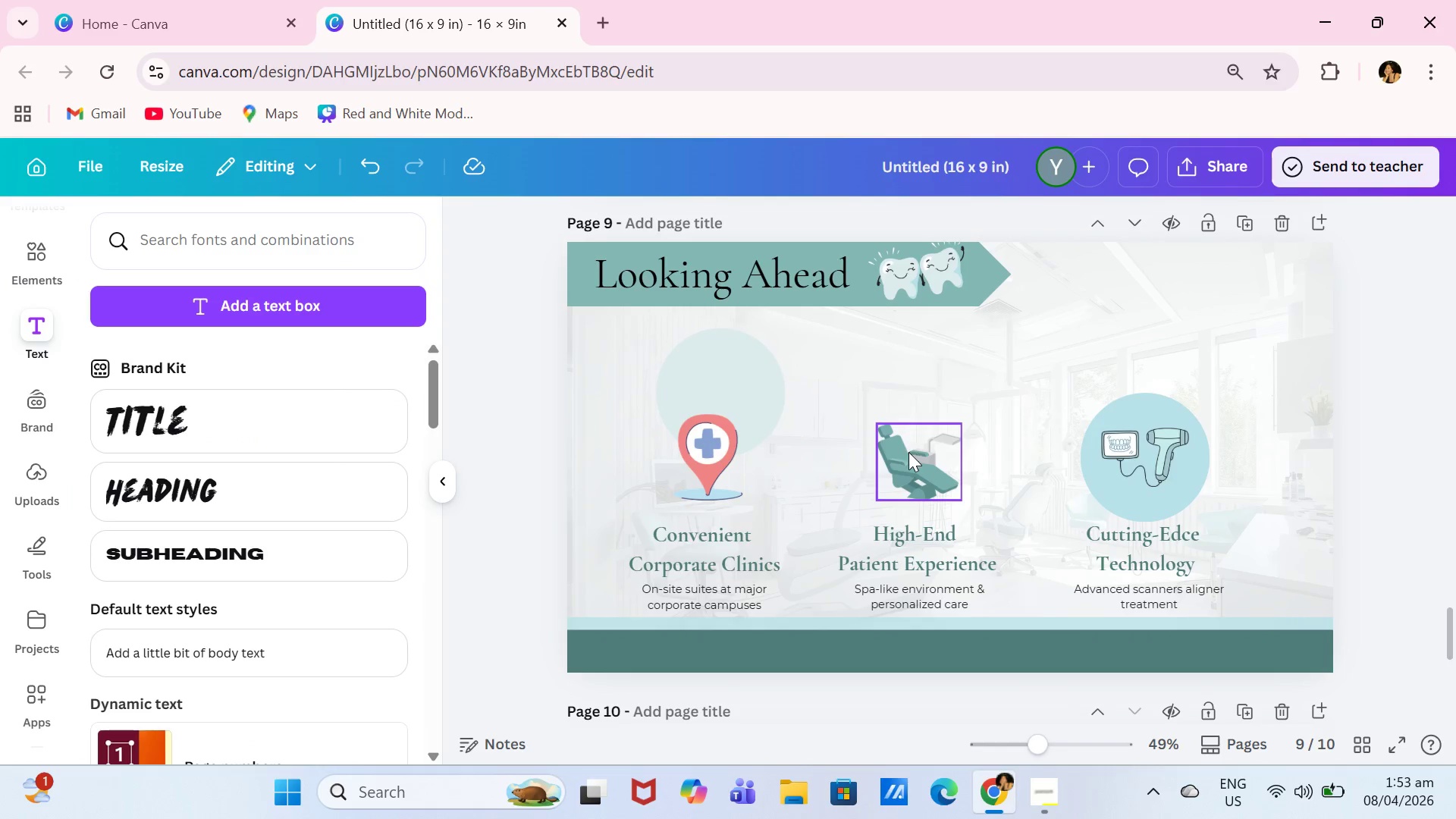 
left_click([908, 453])
 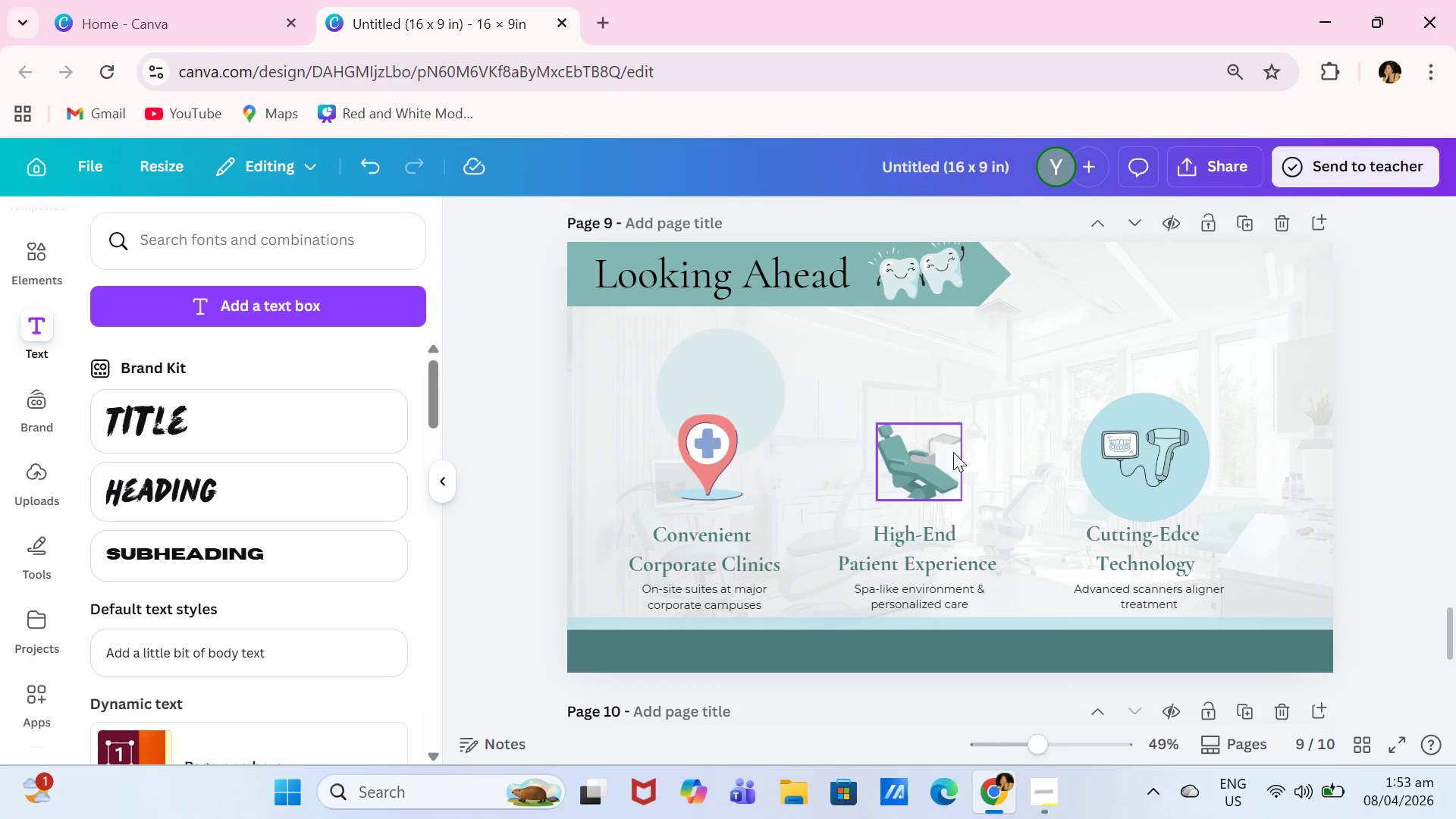 
key(Backspace)
 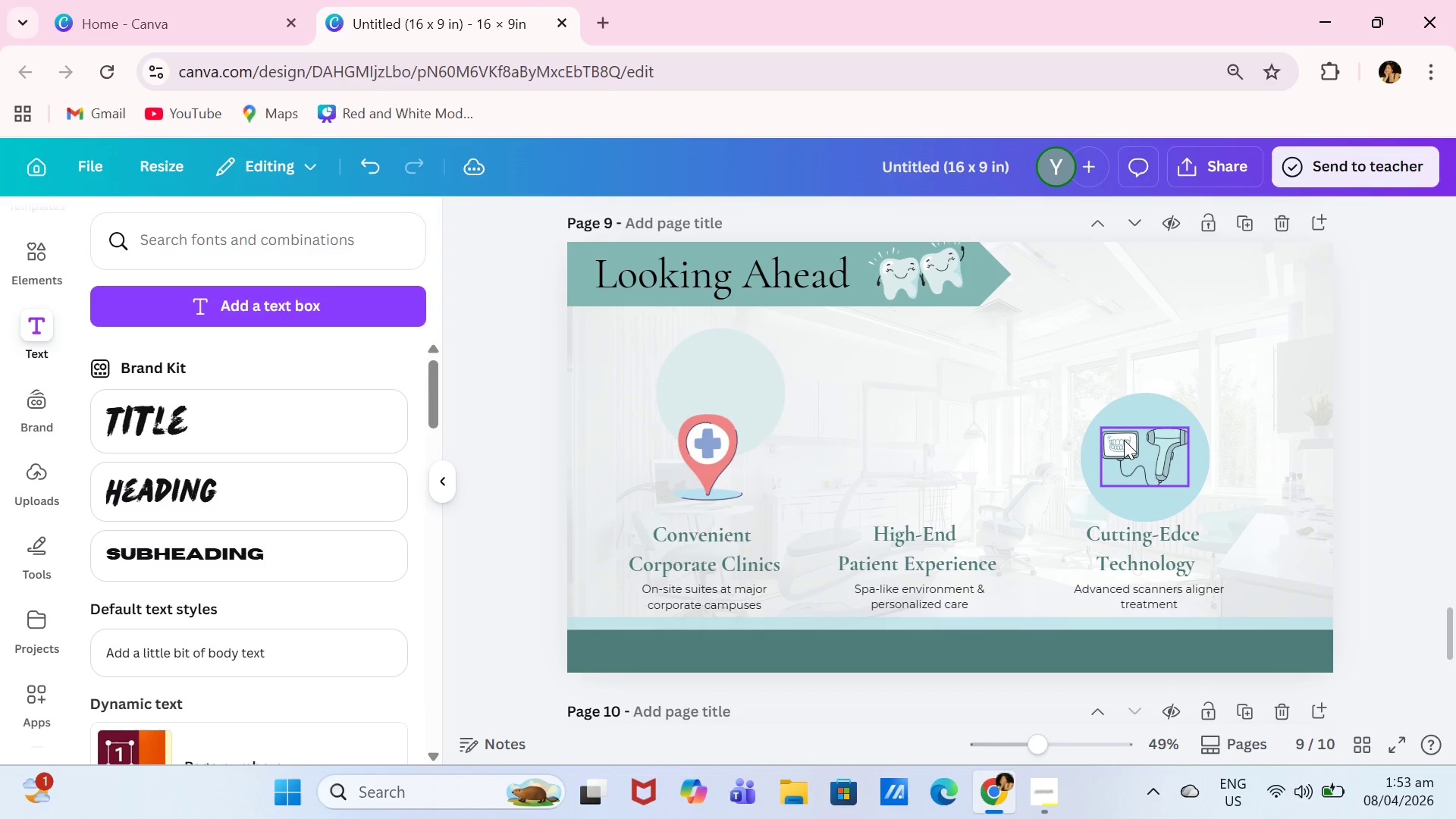 
left_click([1125, 441])
 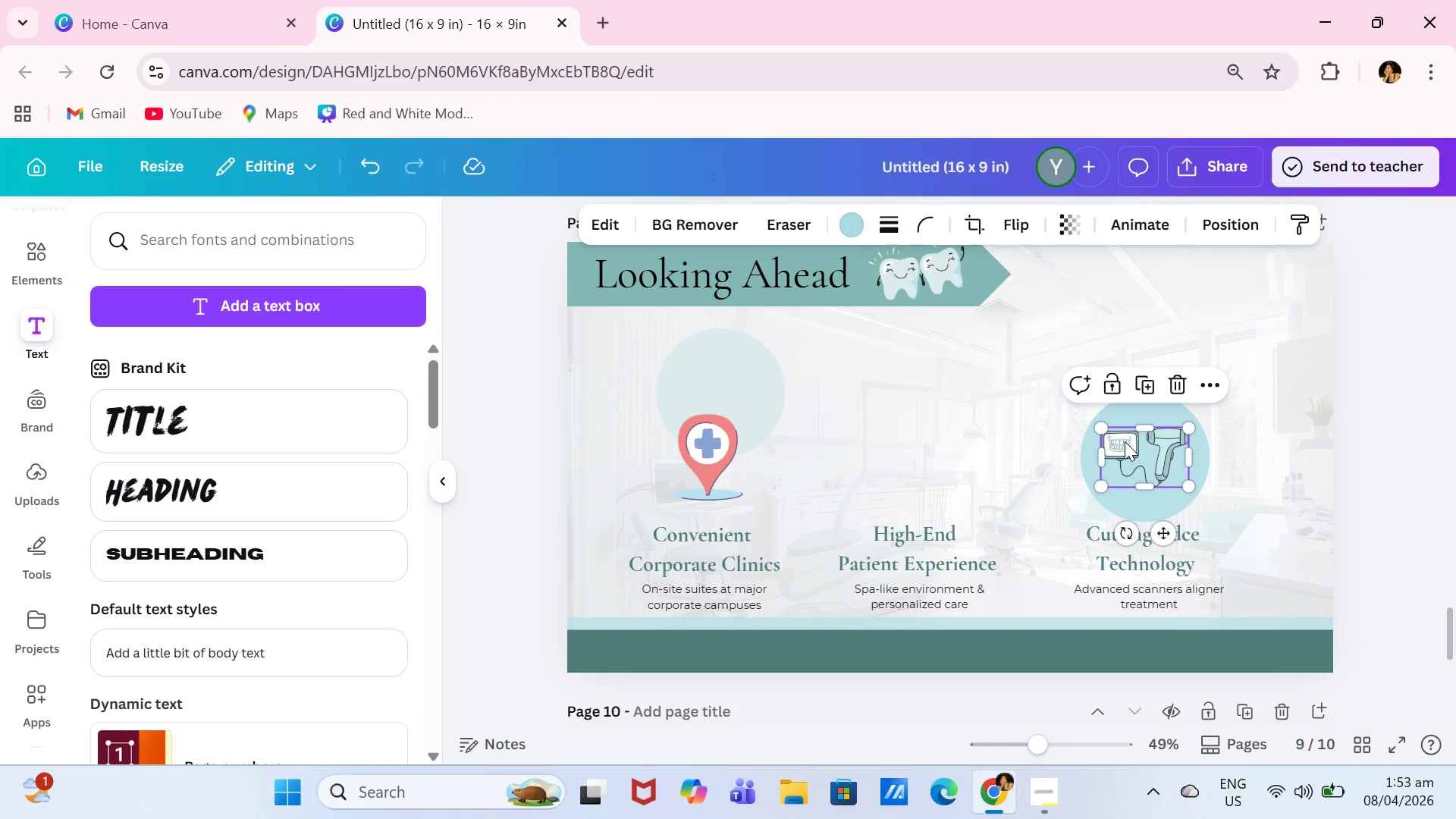 
key(Backspace)
 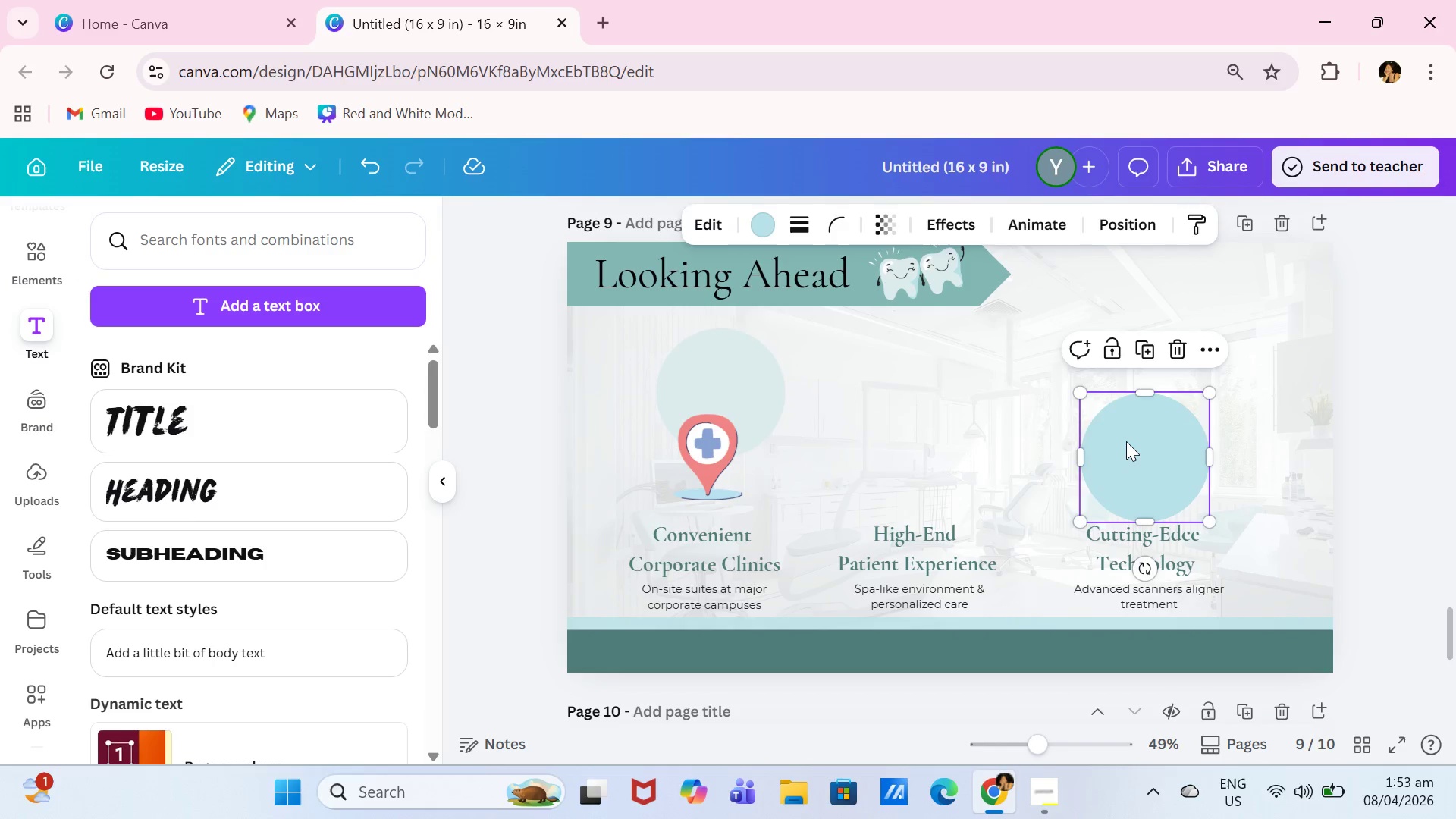 
left_click([1126, 441])
 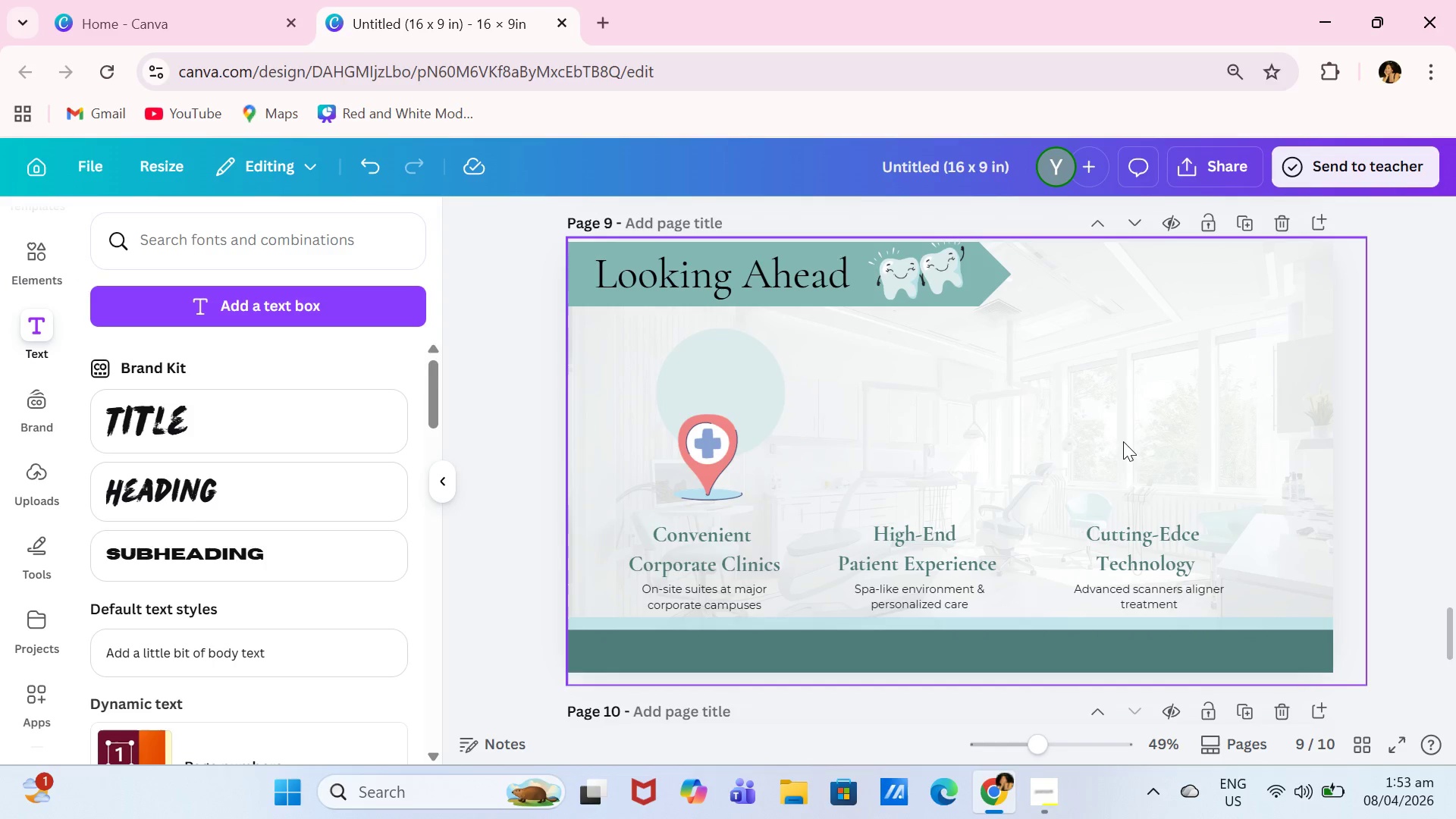 
key(Backspace)
 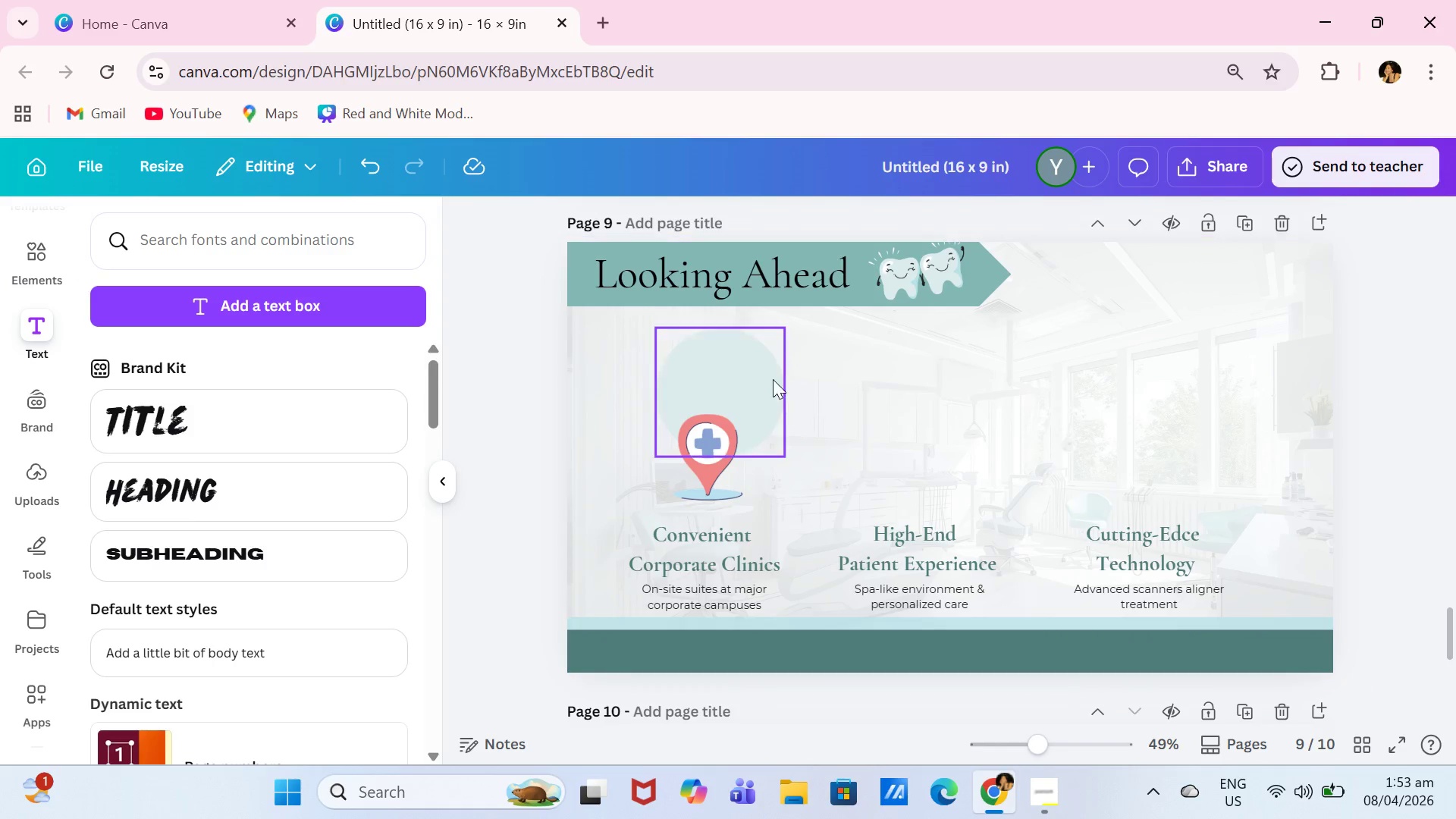 
left_click([773, 379])
 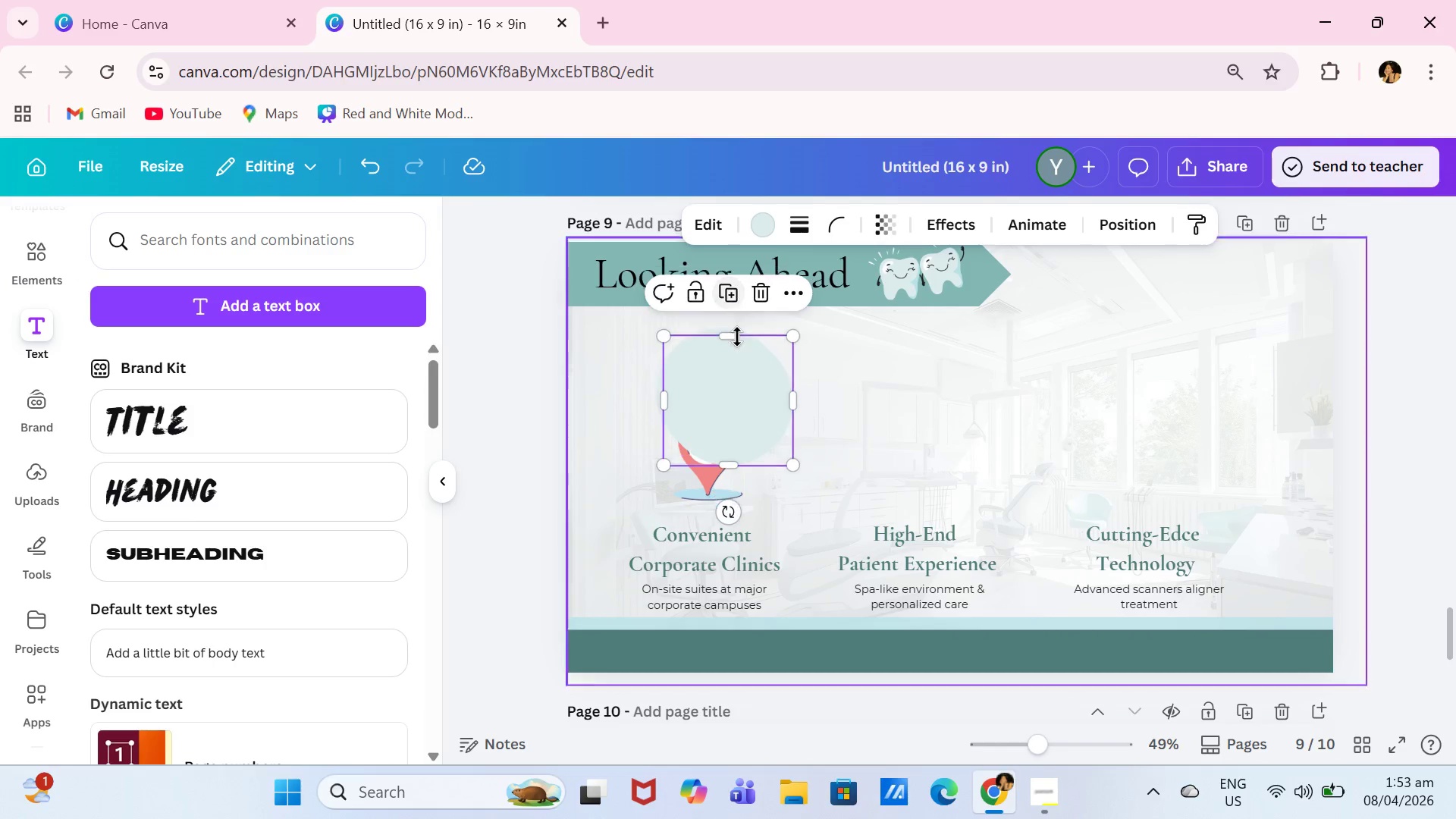 
left_click_drag(start_coordinate=[741, 385], to_coordinate=[956, 382])
 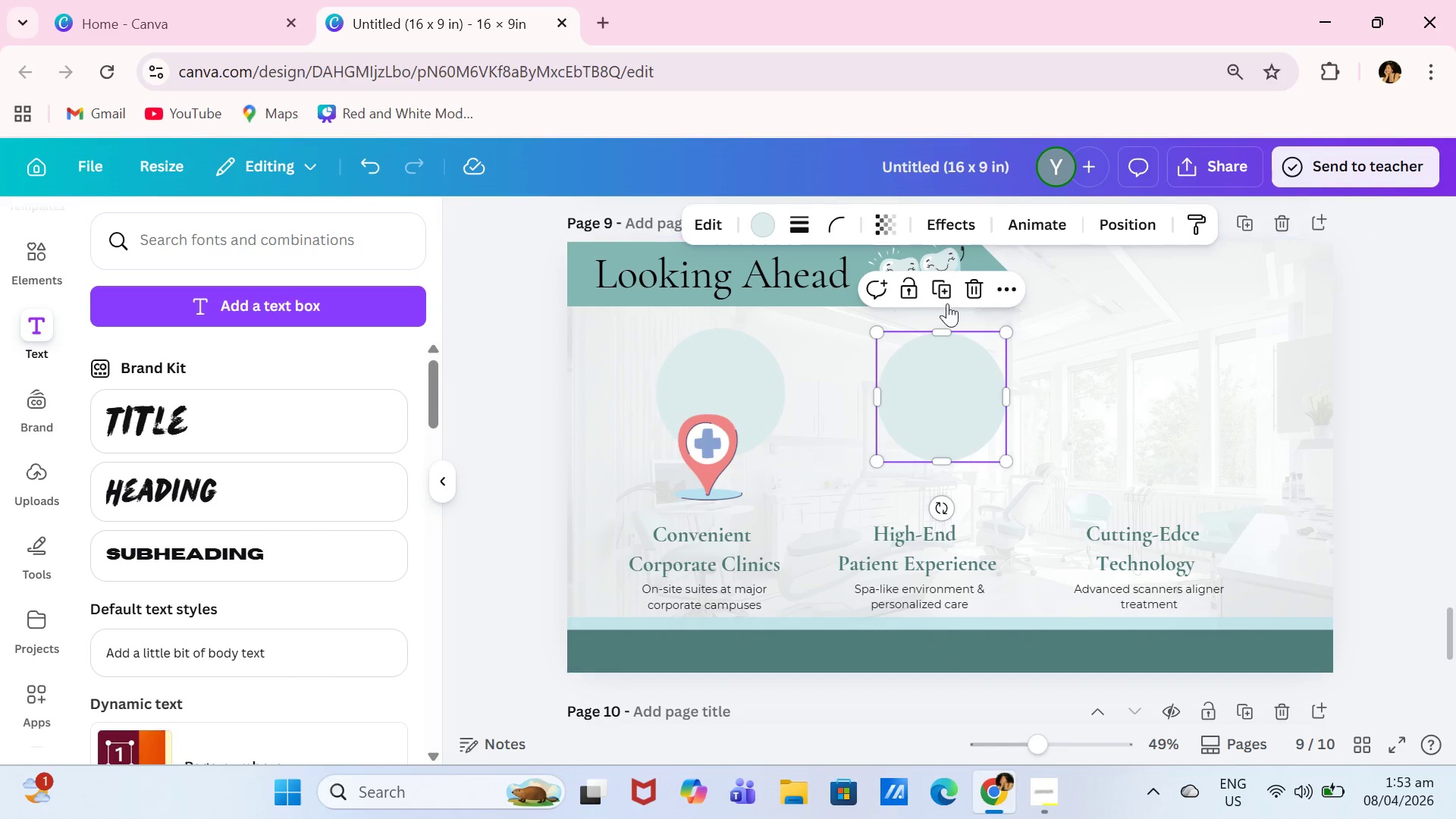 
left_click([947, 303])
 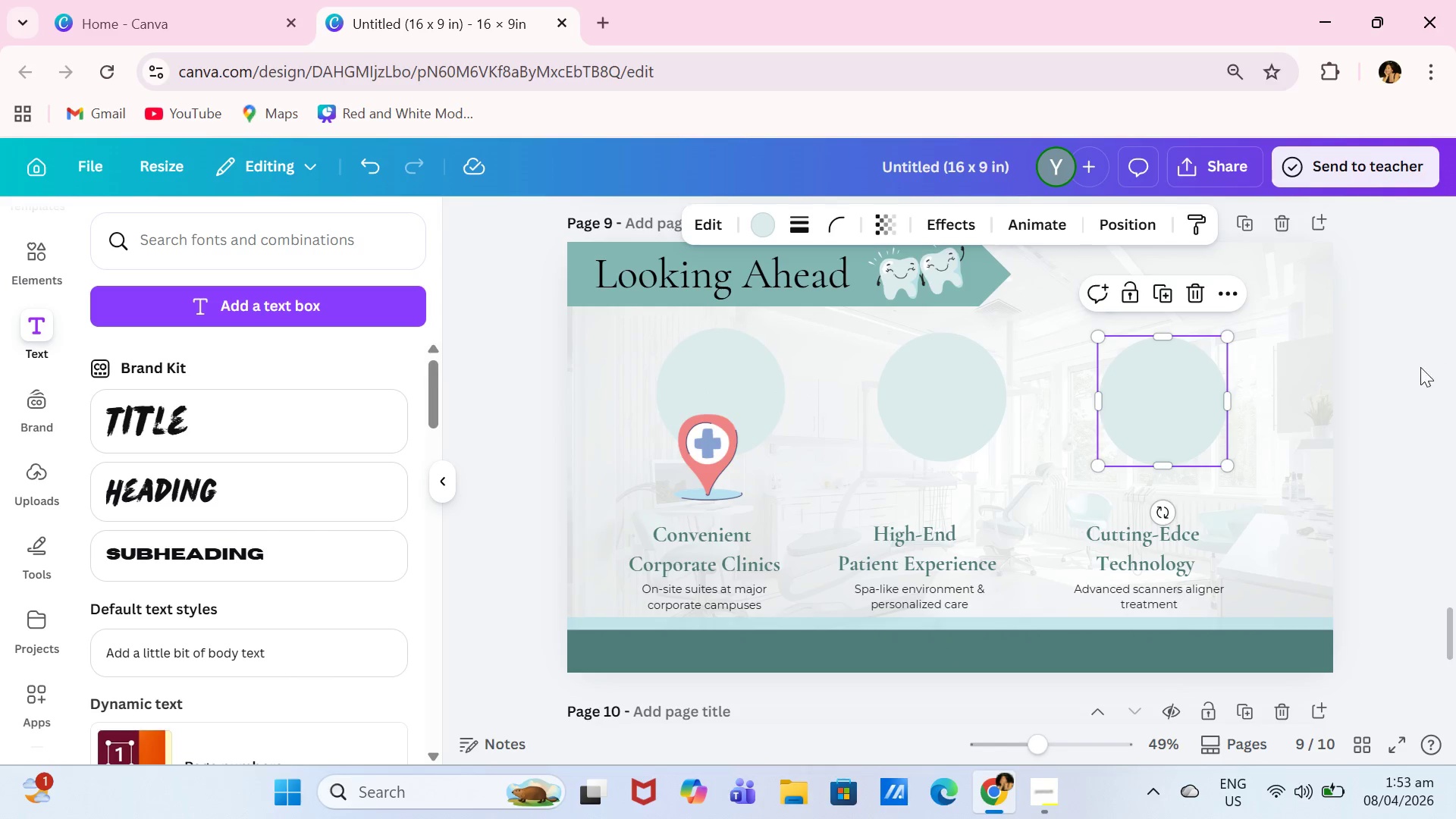 
left_click([1414, 370])
 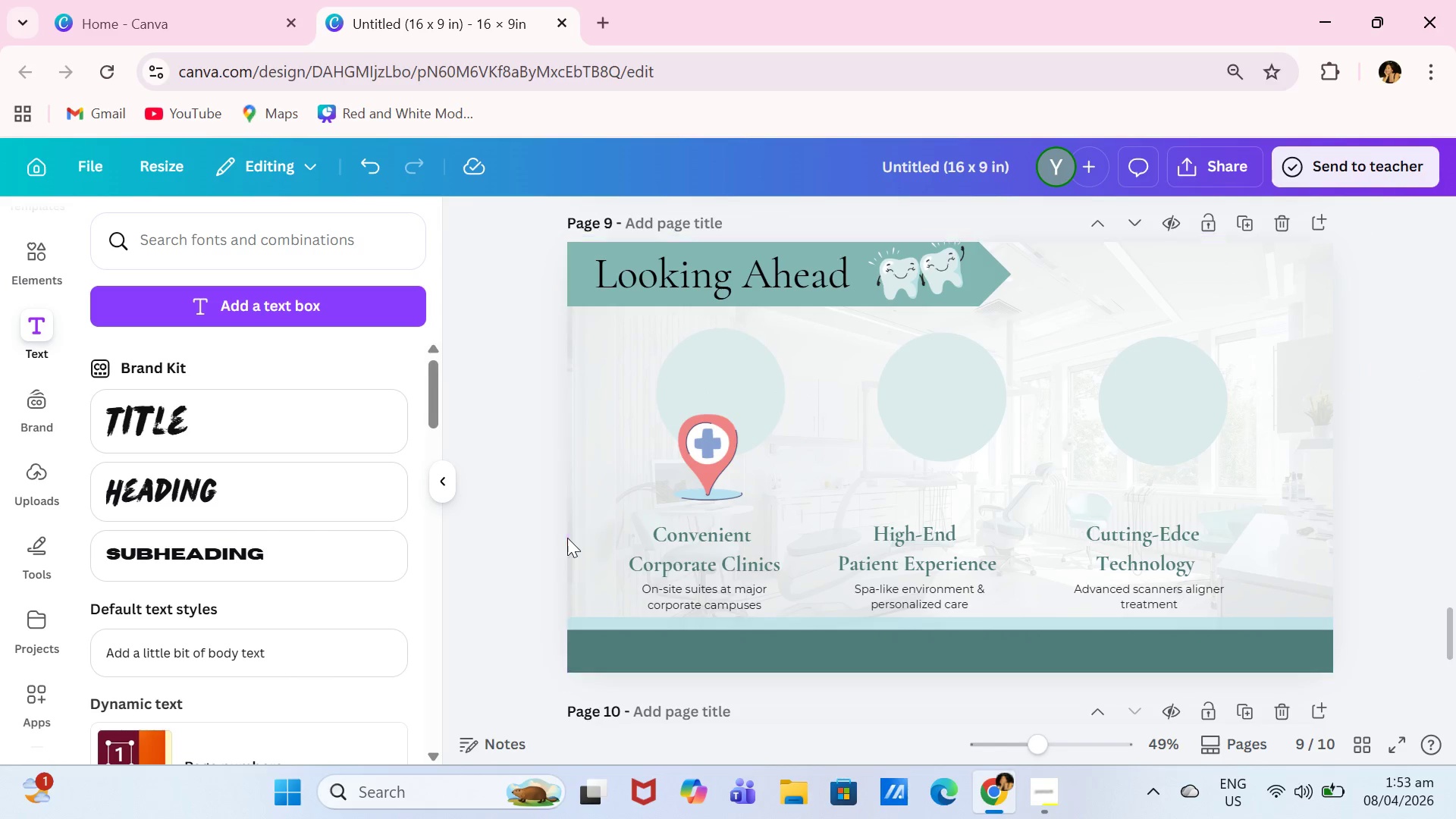 
left_click_drag(start_coordinate=[694, 478], to_coordinate=[691, 482])
 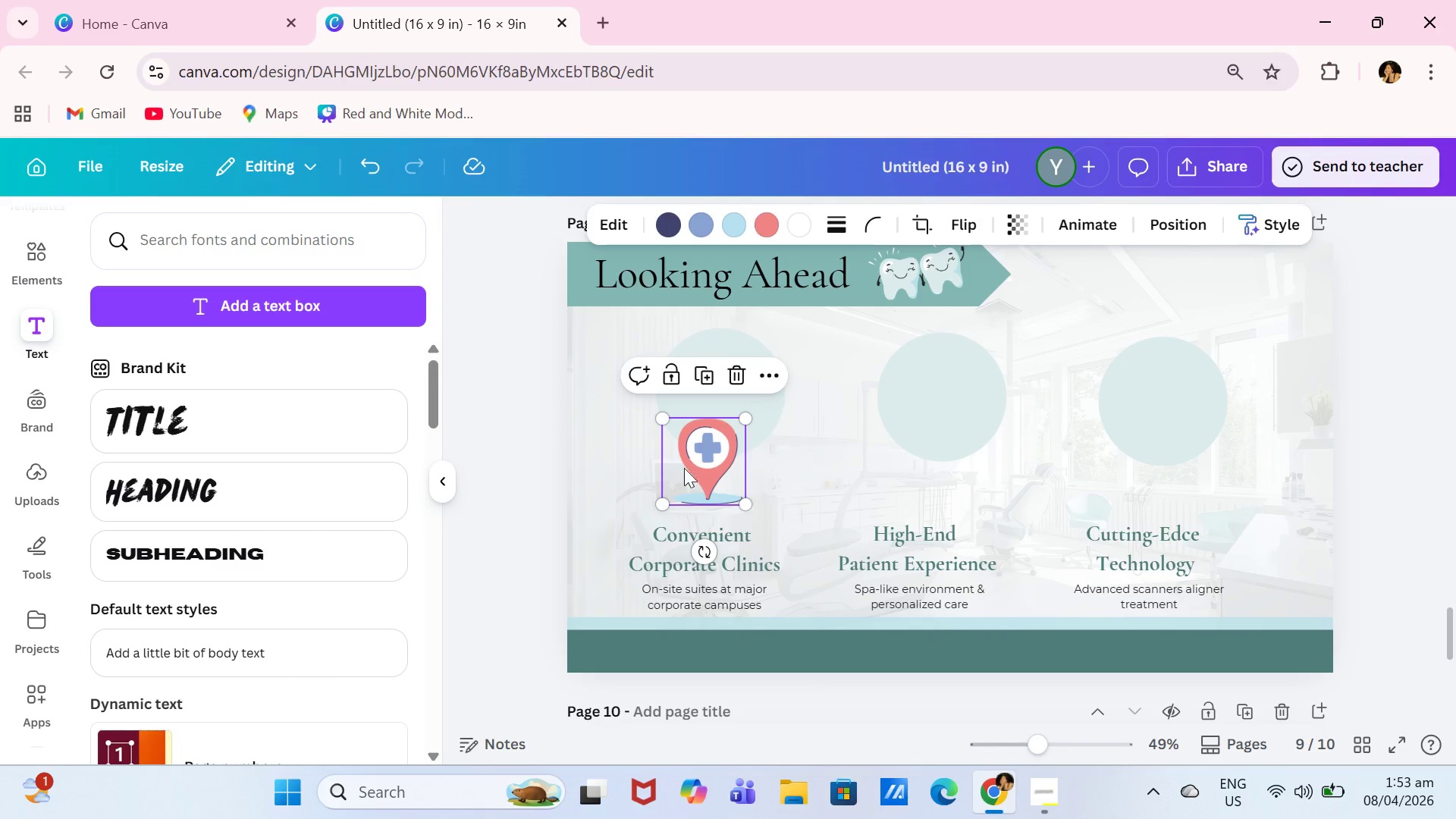 
key(Backspace)
 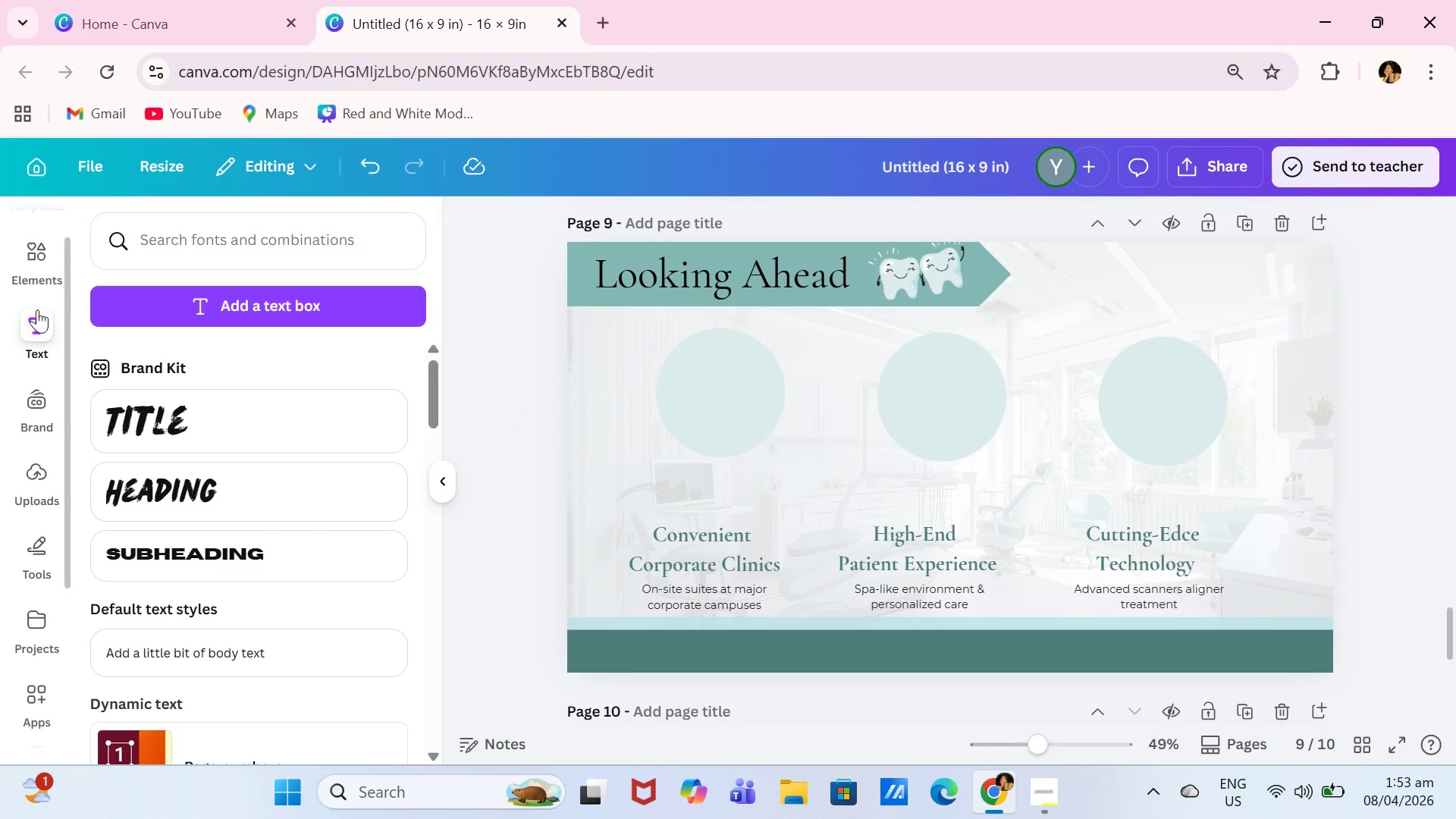 
left_click([33, 250])
 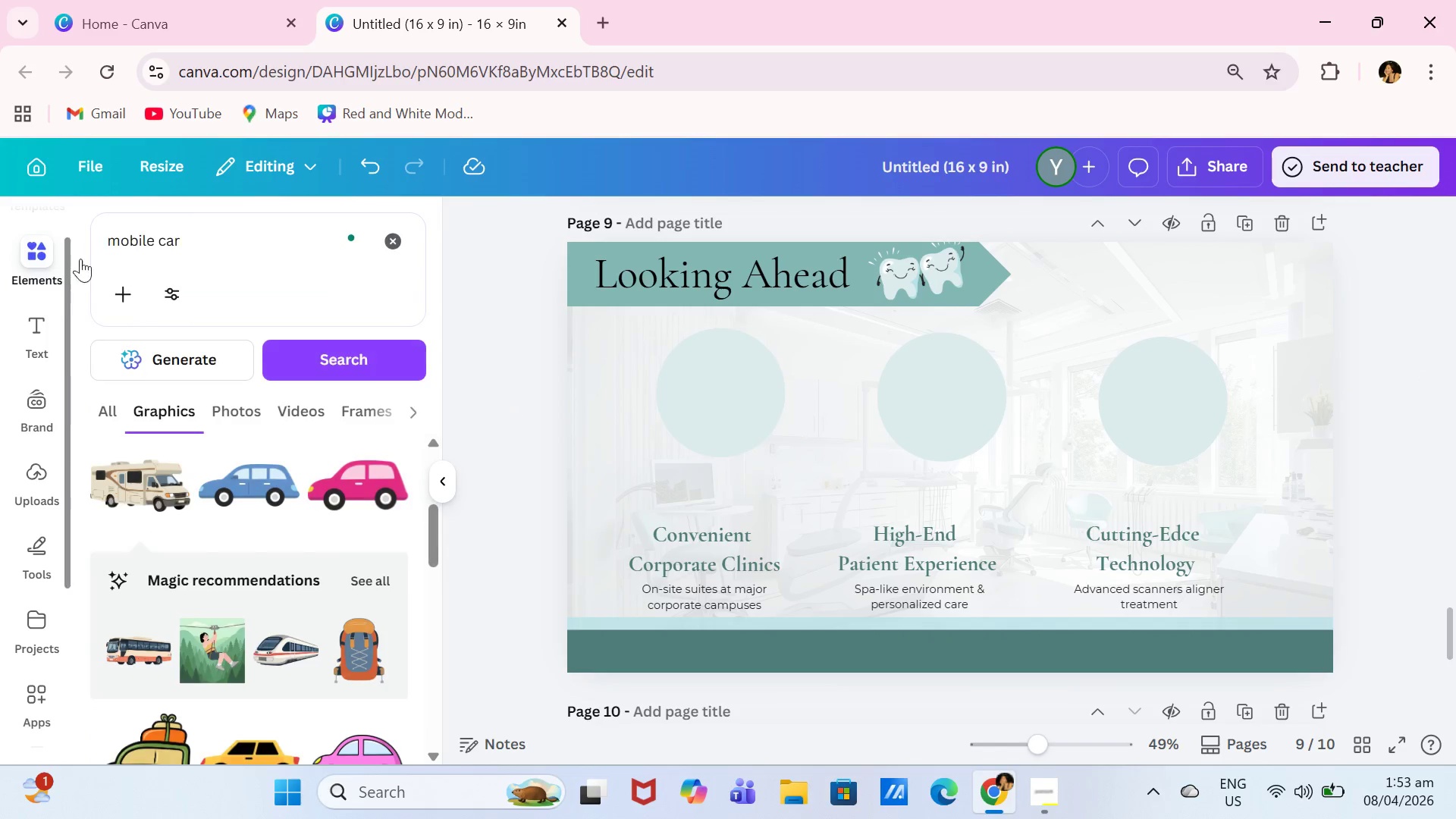 
left_click([174, 259])
 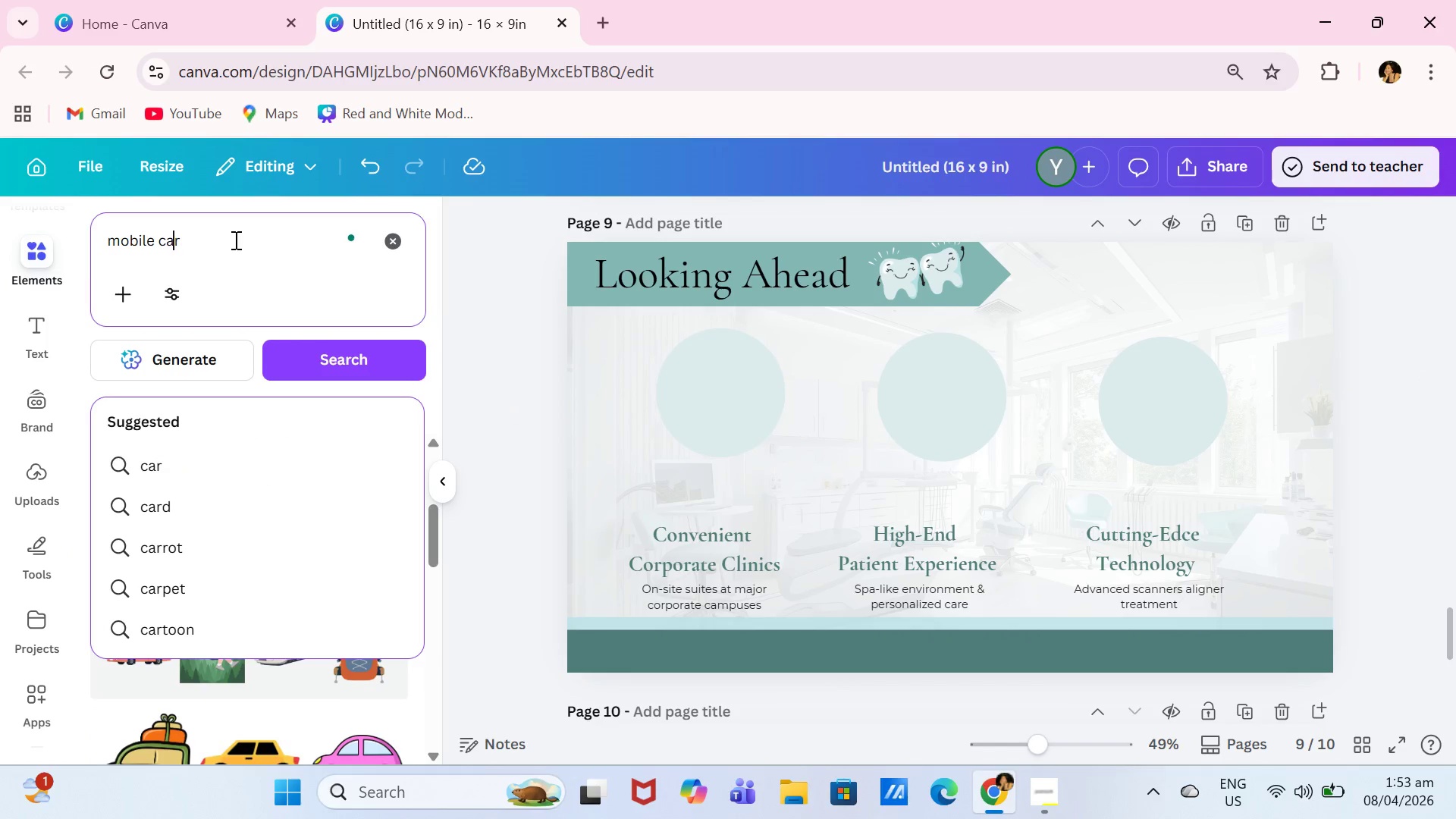 
left_click_drag(start_coordinate=[234, 240], to_coordinate=[83, 239])
 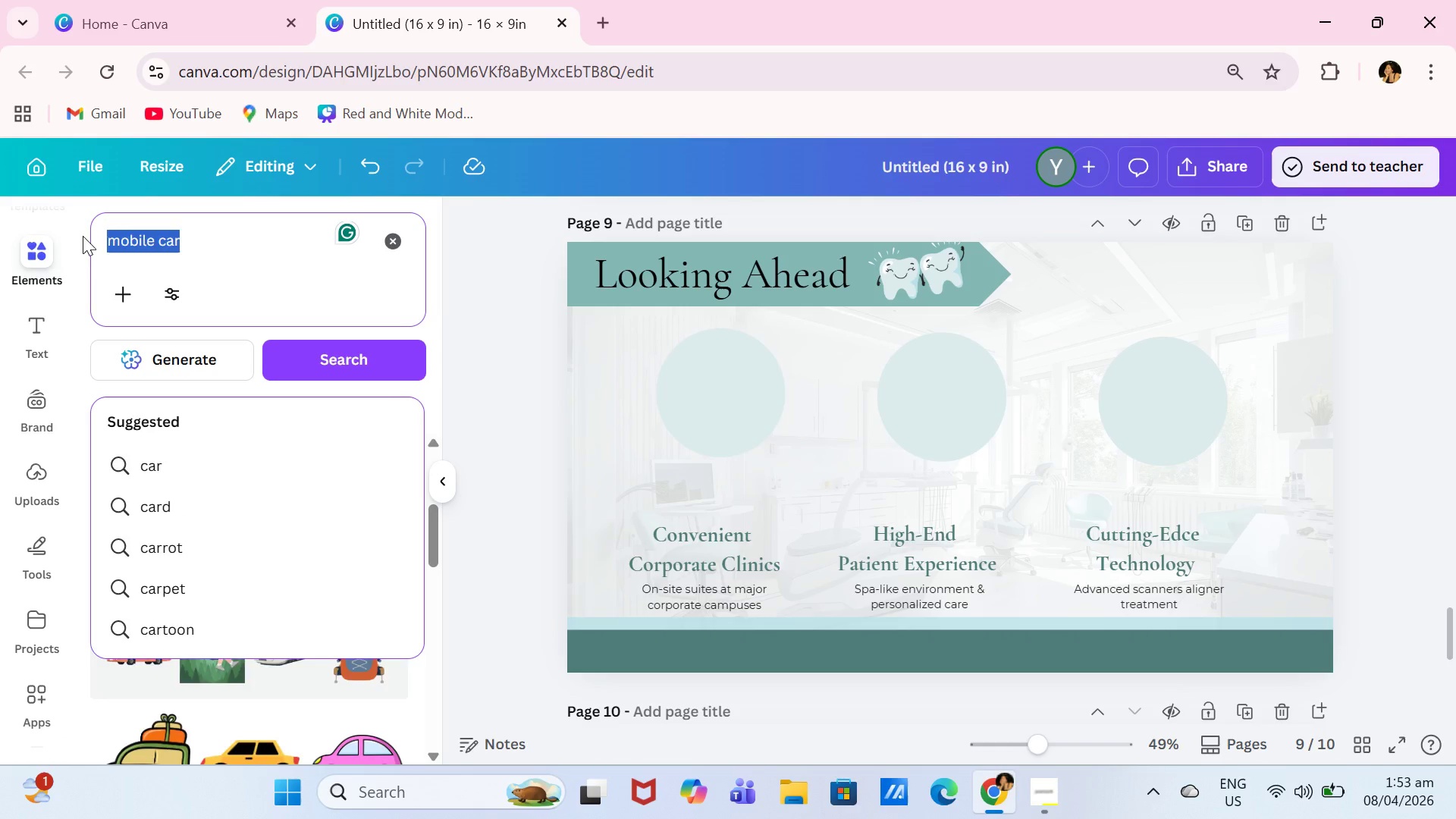 
type(speaker)
 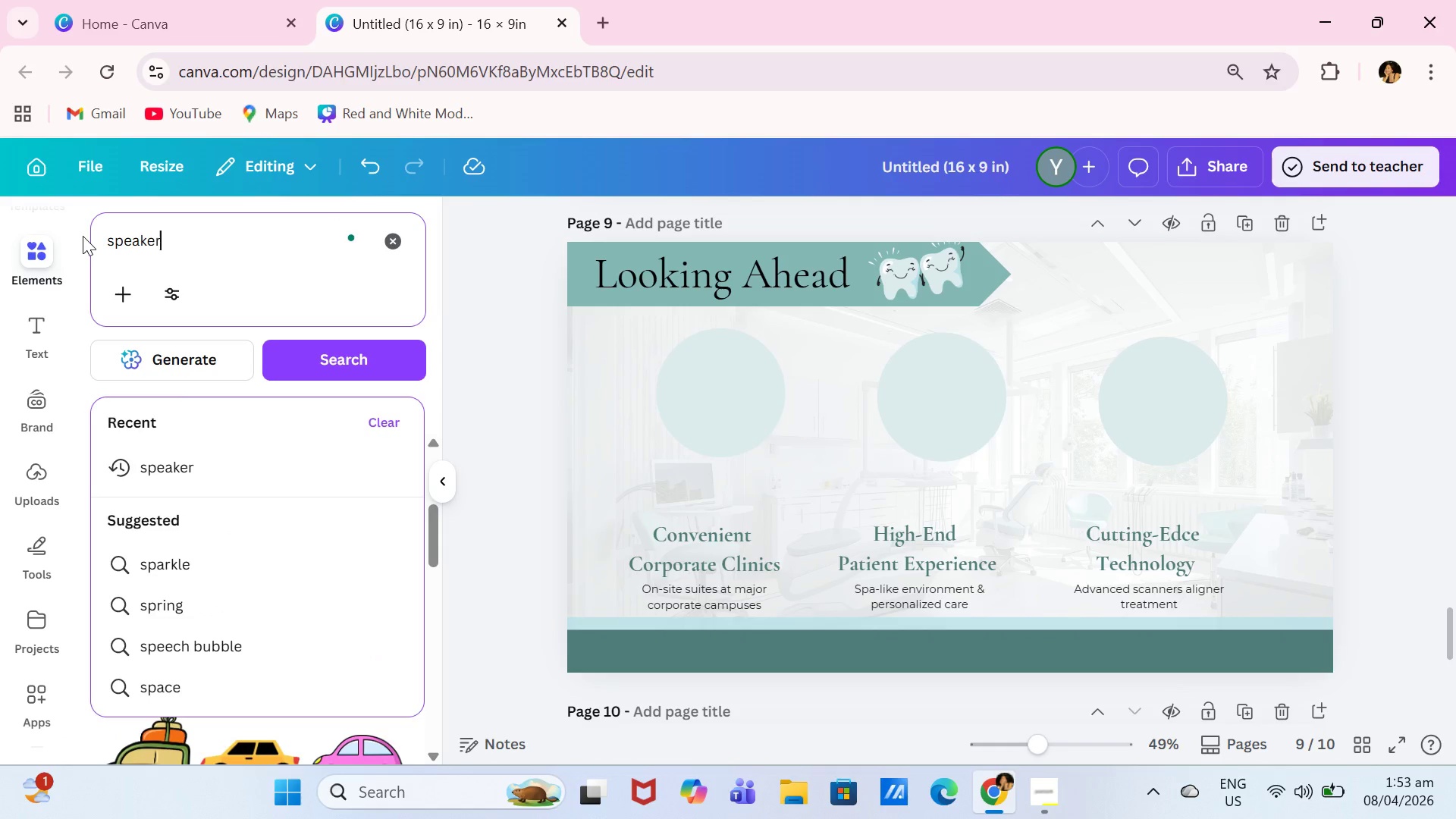 
key(Enter)
 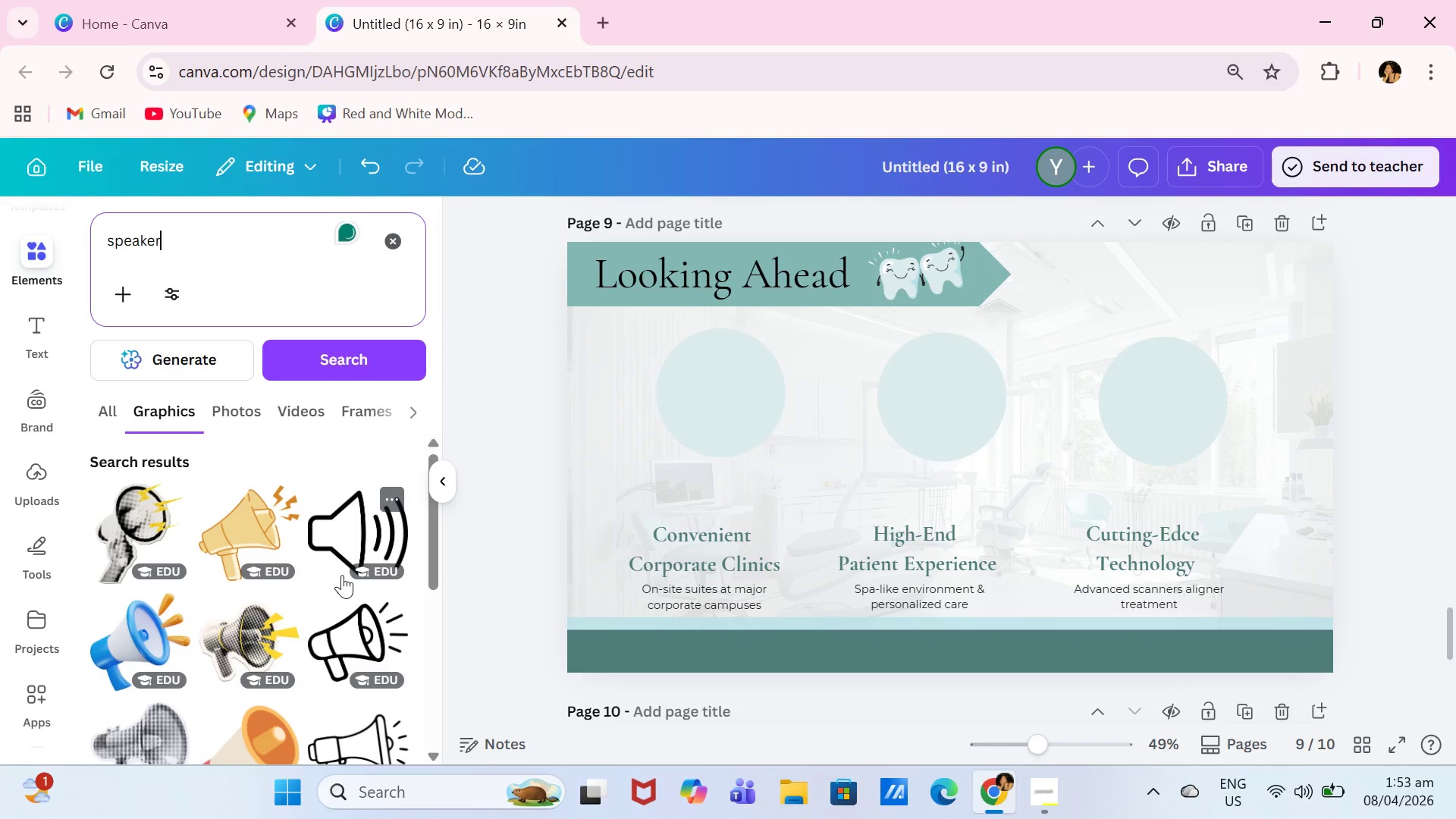 
left_click([359, 653])
 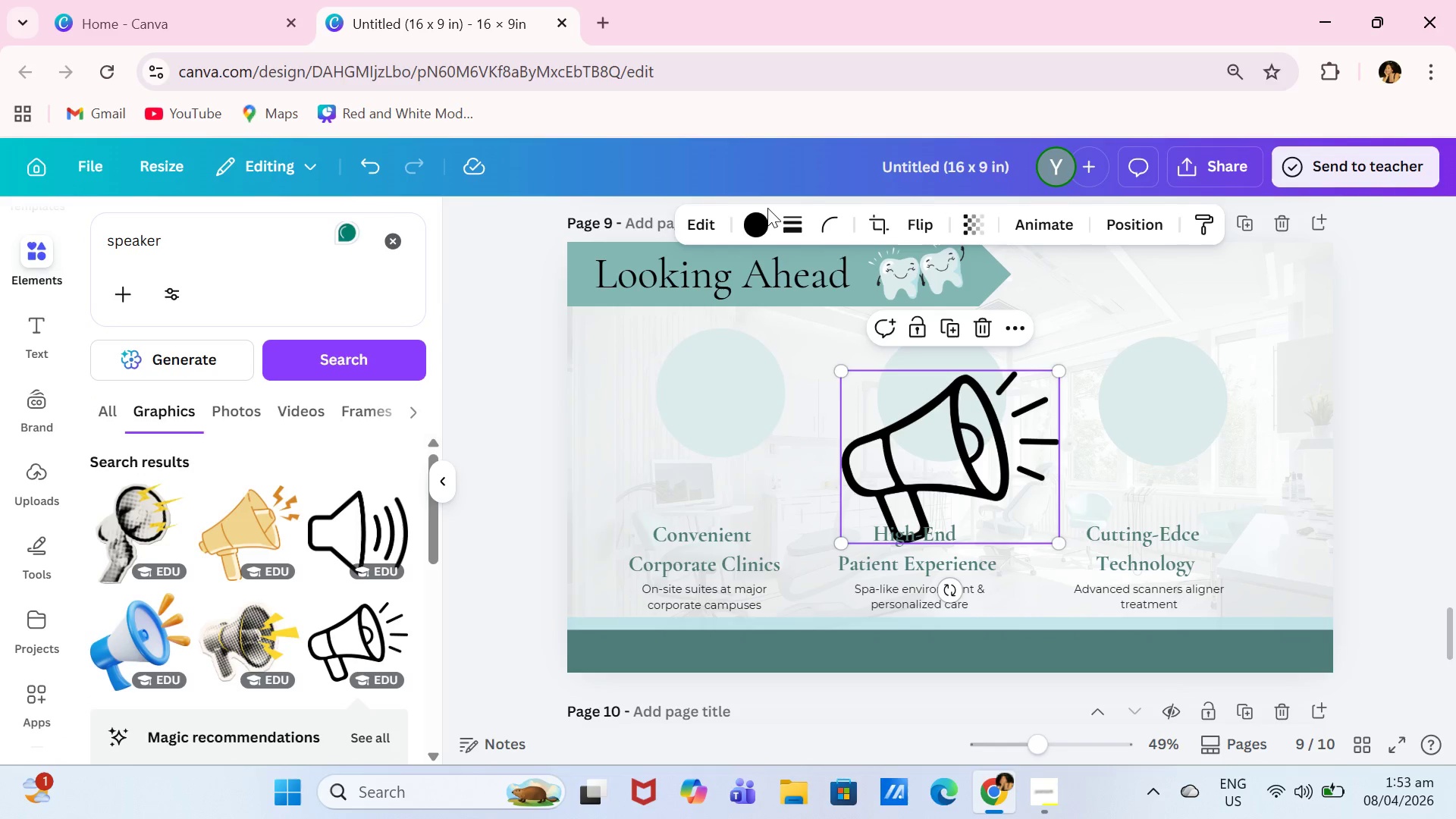 
left_click([763, 214])
 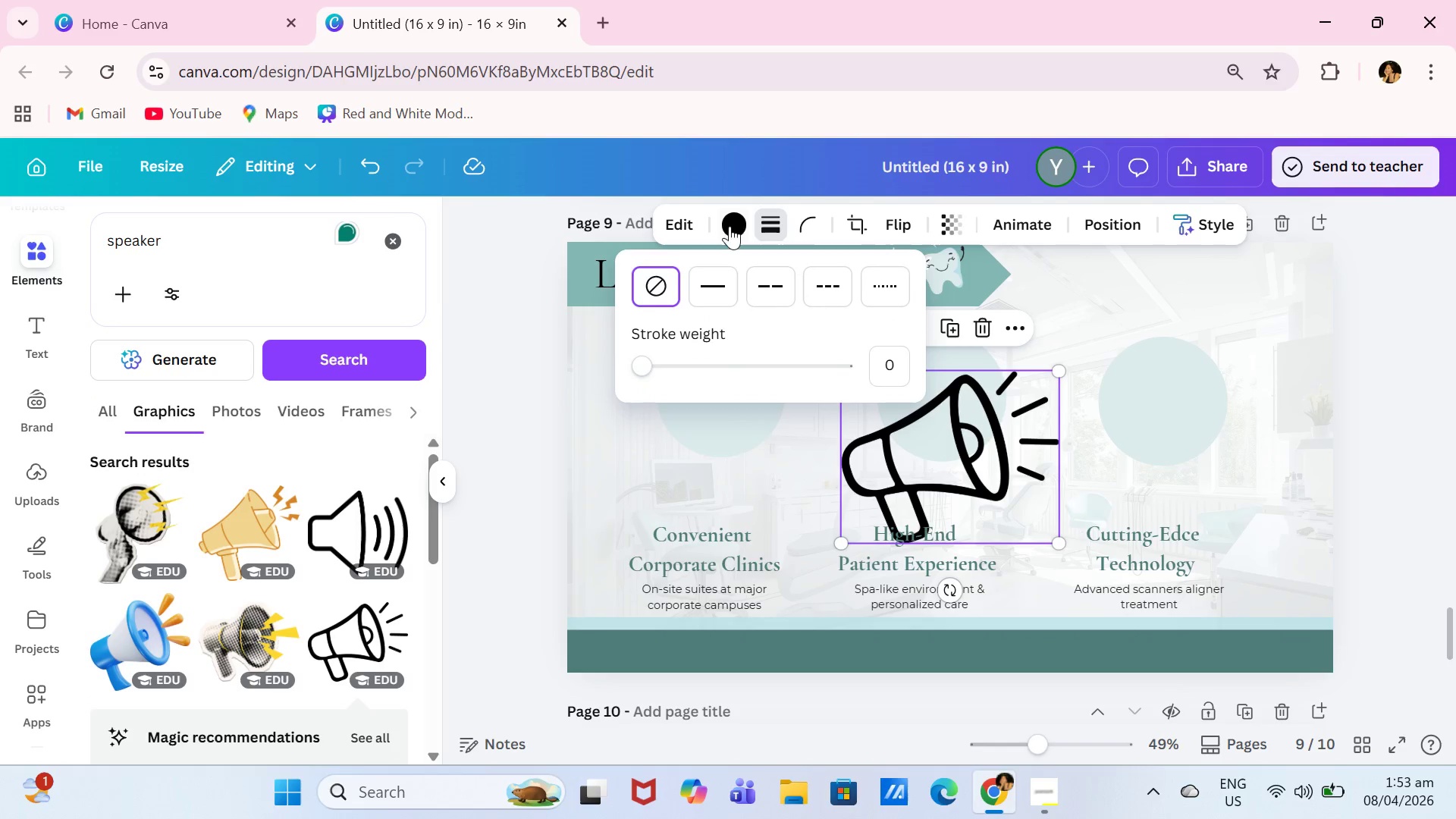 
left_click([726, 226])
 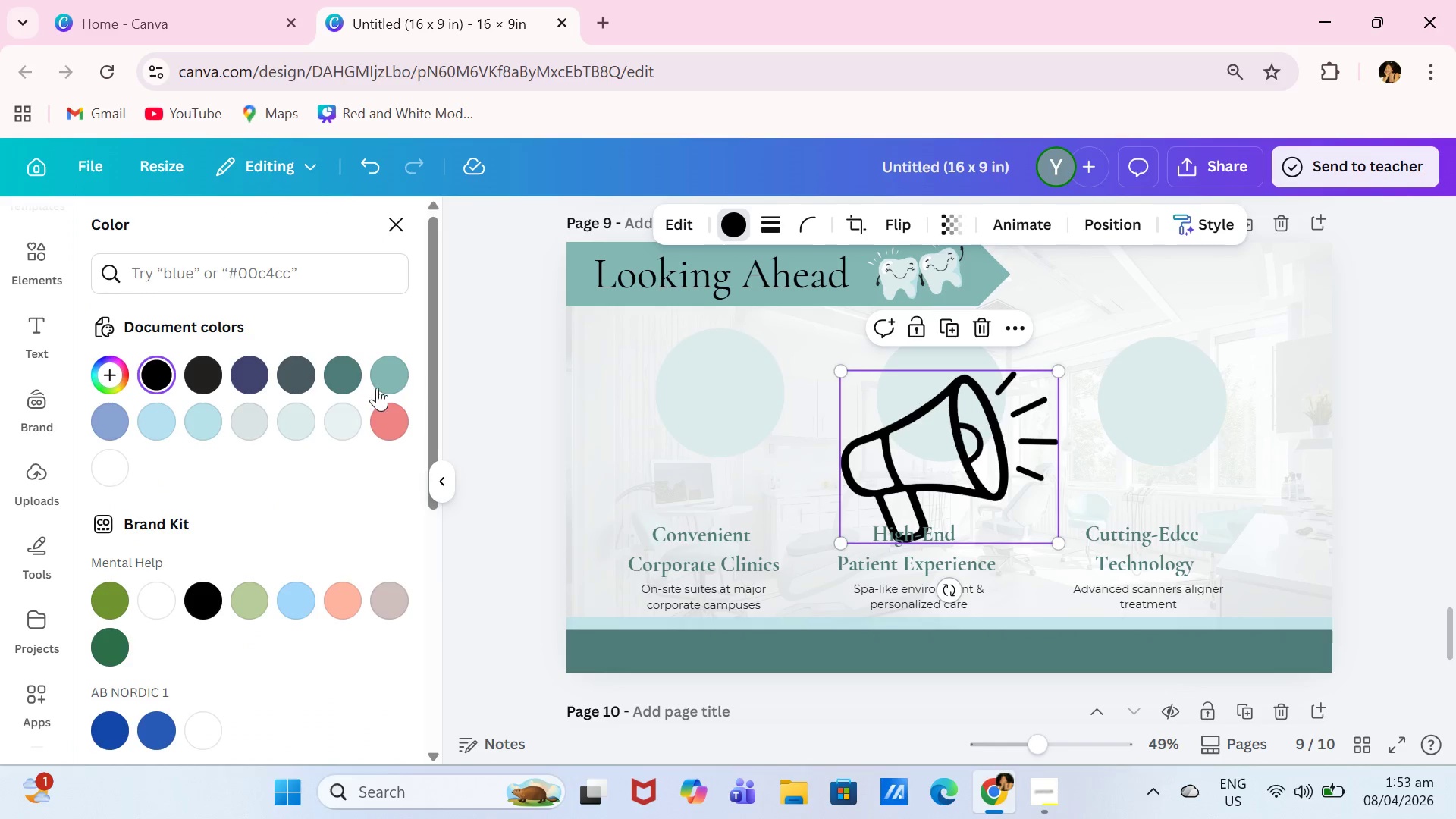 
left_click([306, 425])
 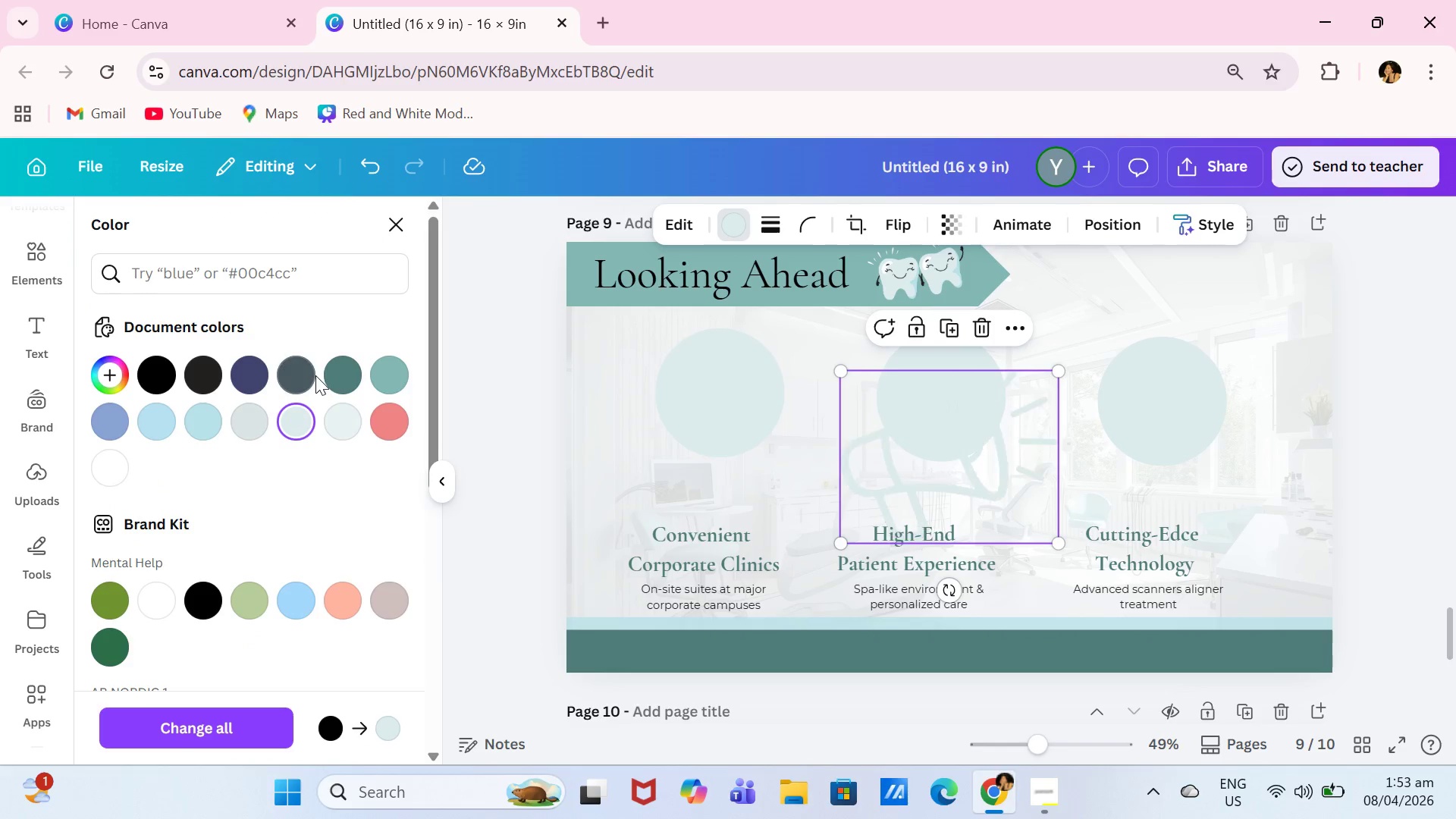 
left_click([349, 366])
 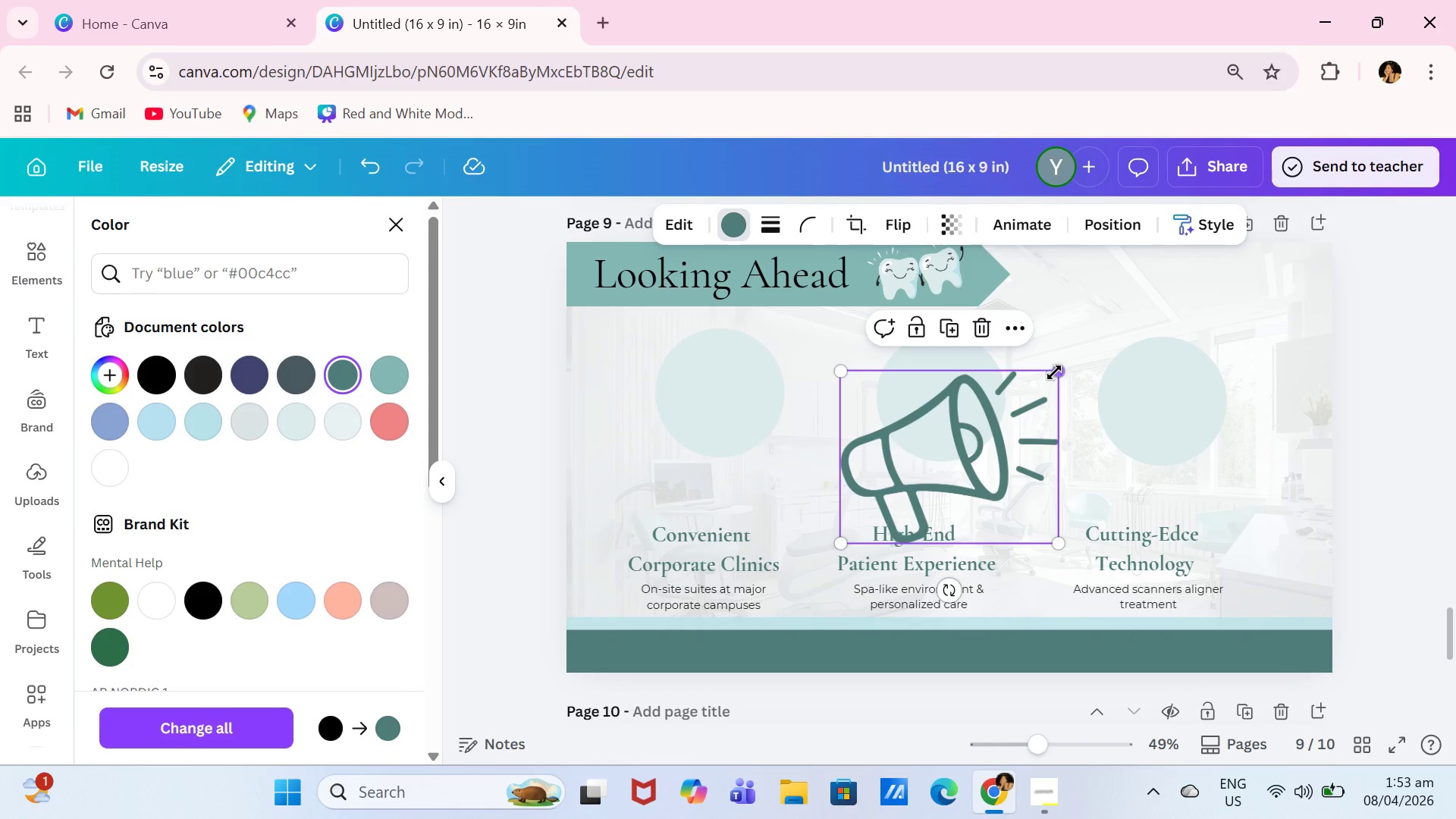 
left_click_drag(start_coordinate=[1056, 369], to_coordinate=[905, 471])
 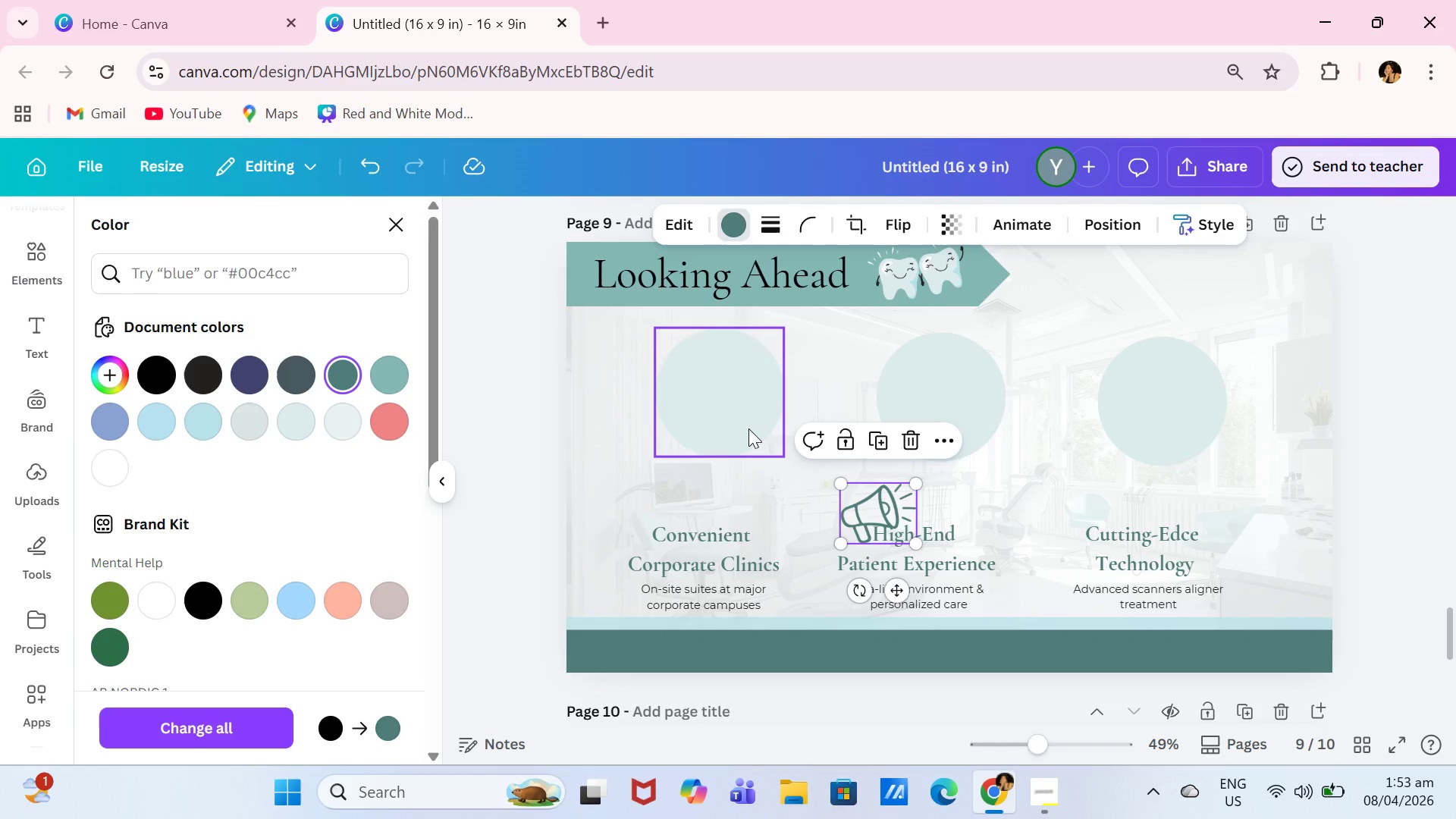 
left_click([748, 428])
 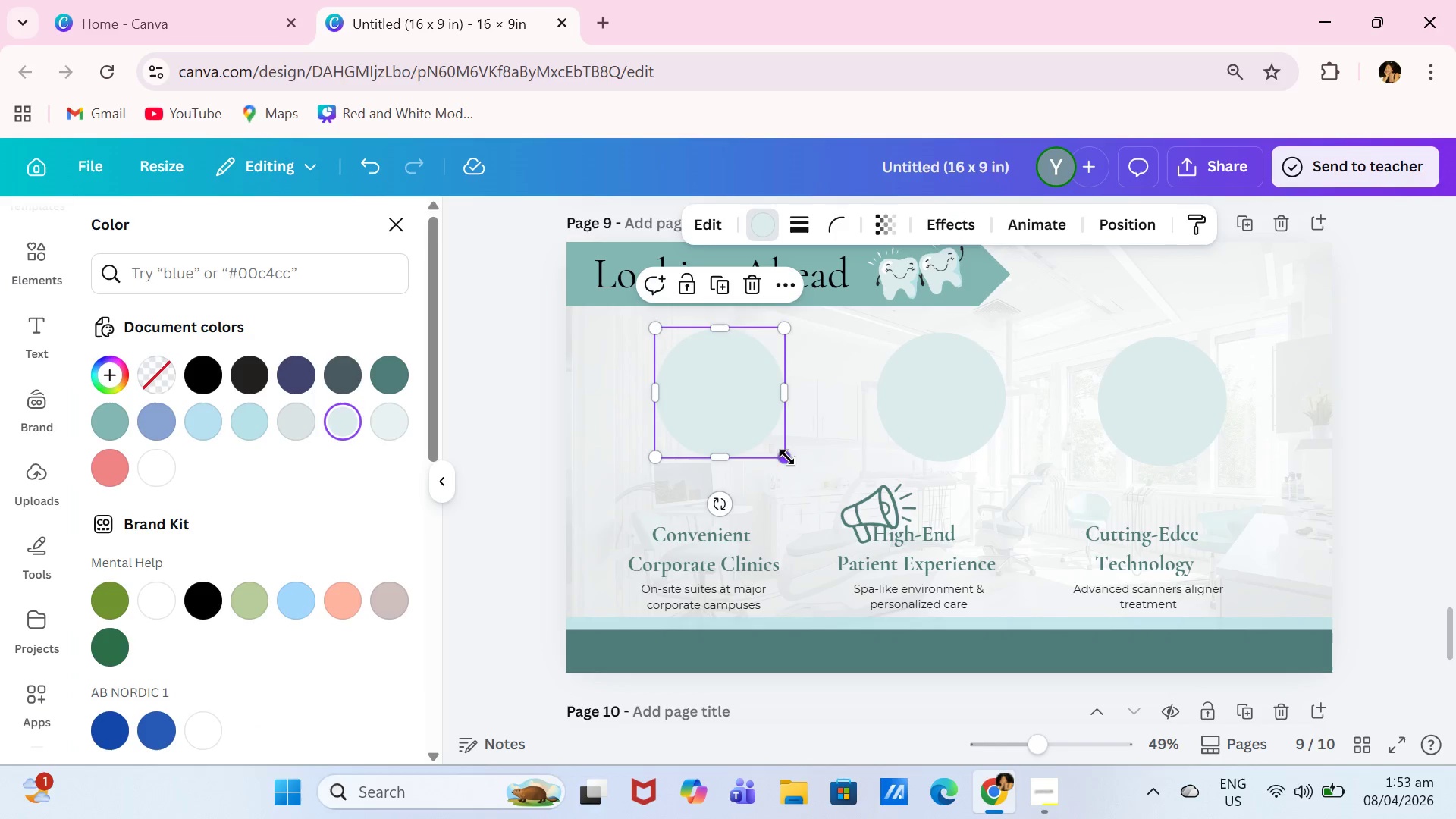 
left_click_drag(start_coordinate=[787, 457], to_coordinate=[811, 480])
 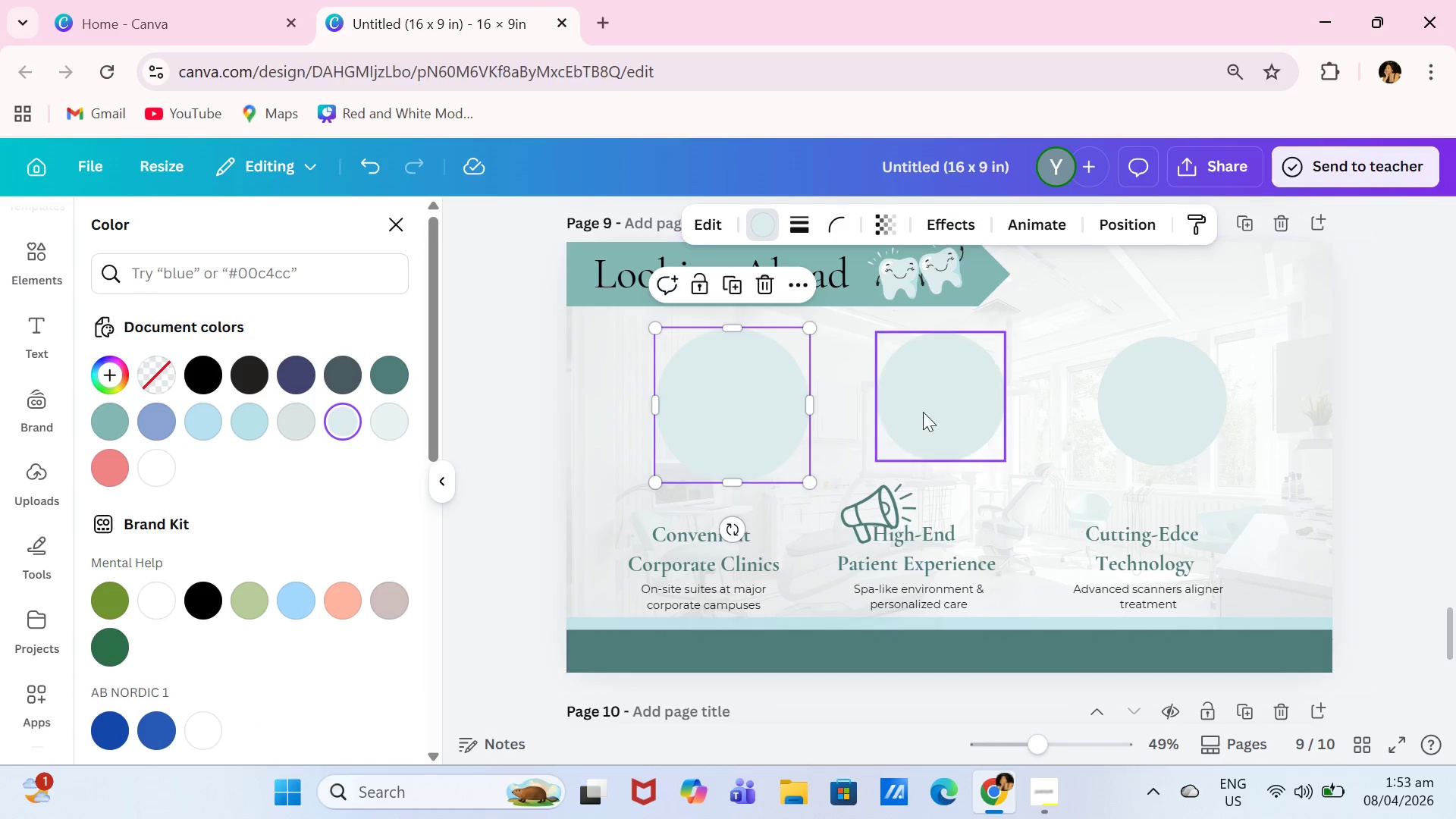 
left_click([923, 412])
 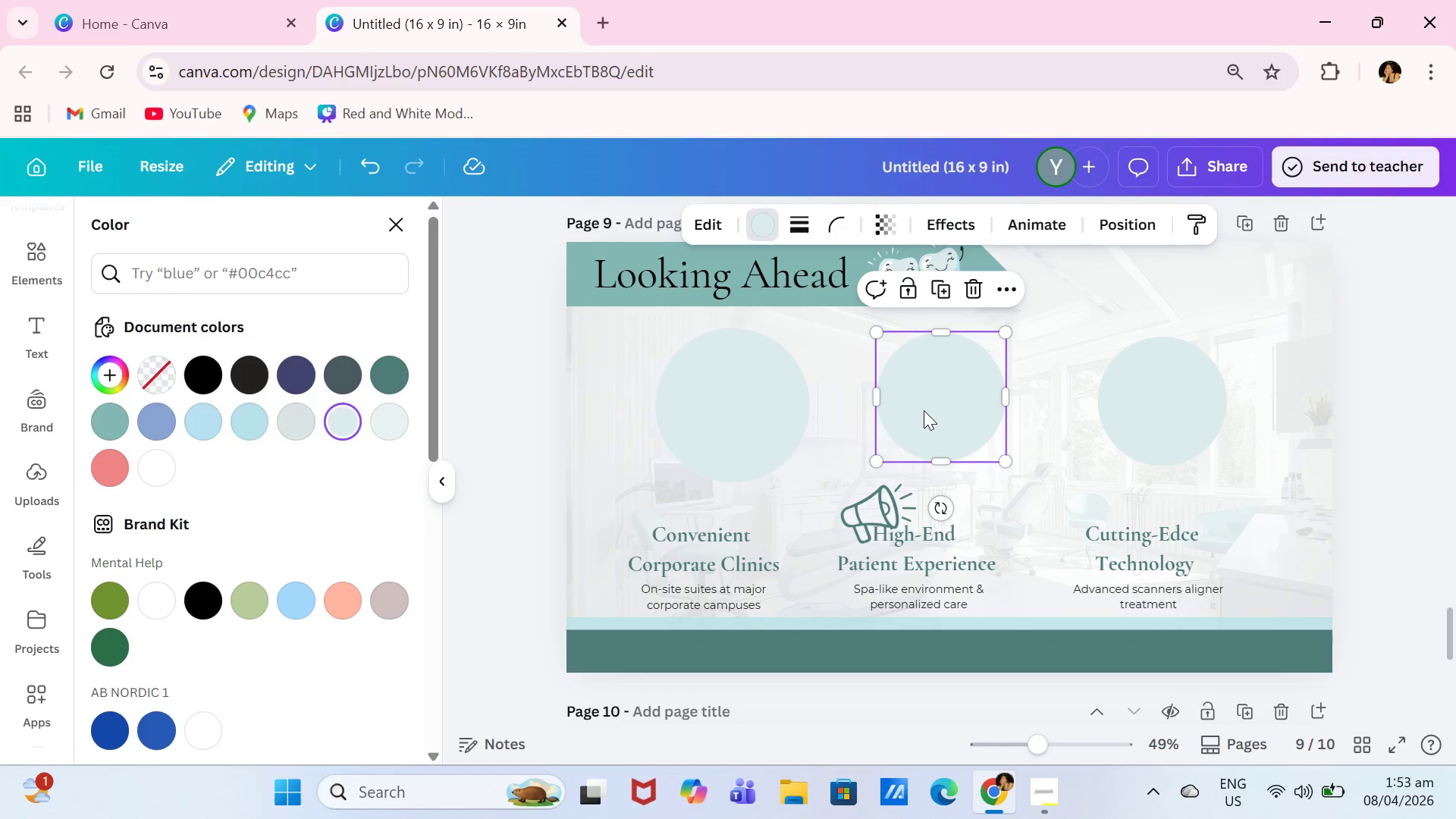 
key(Backspace)
 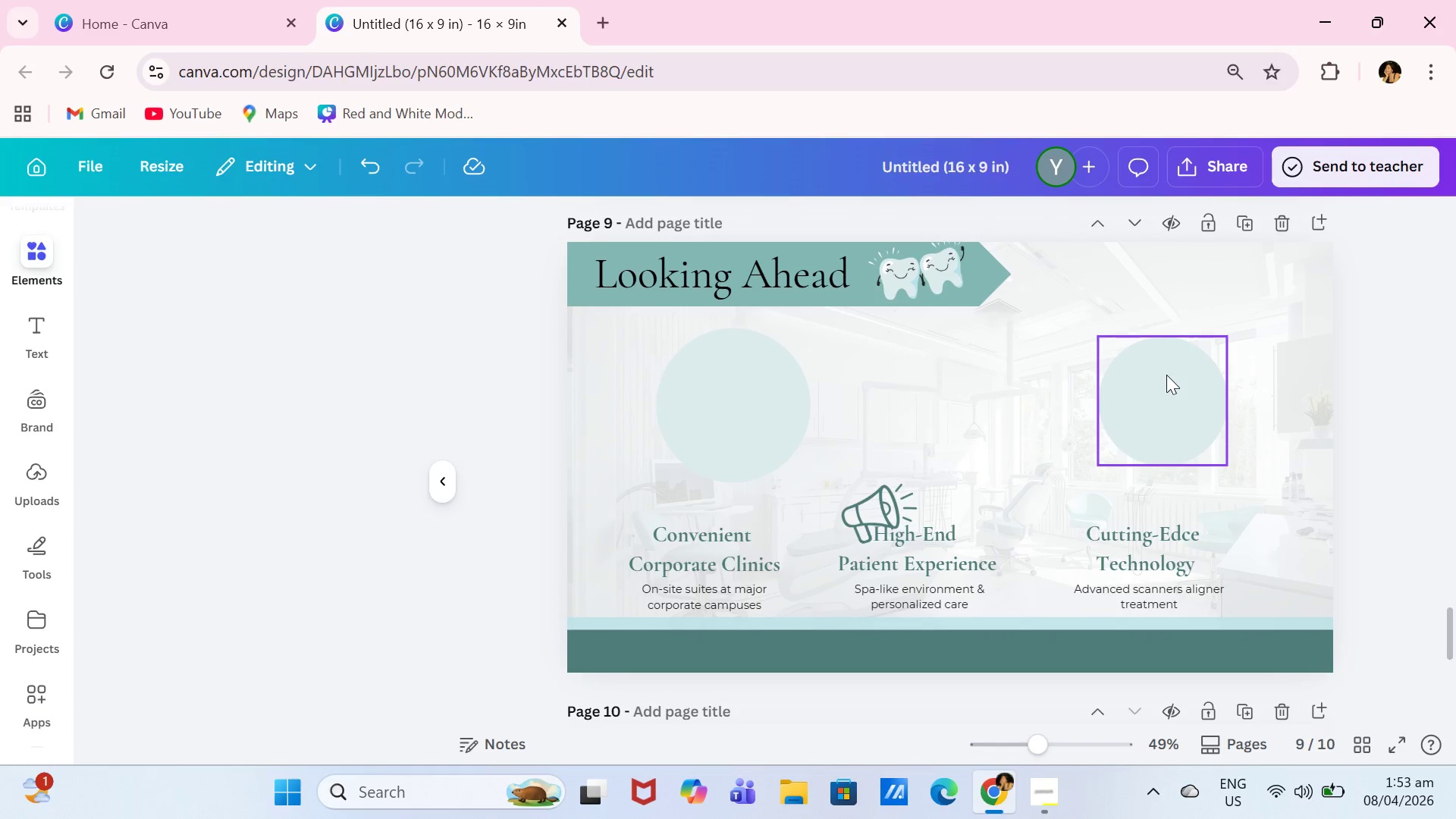 
left_click([1166, 375])
 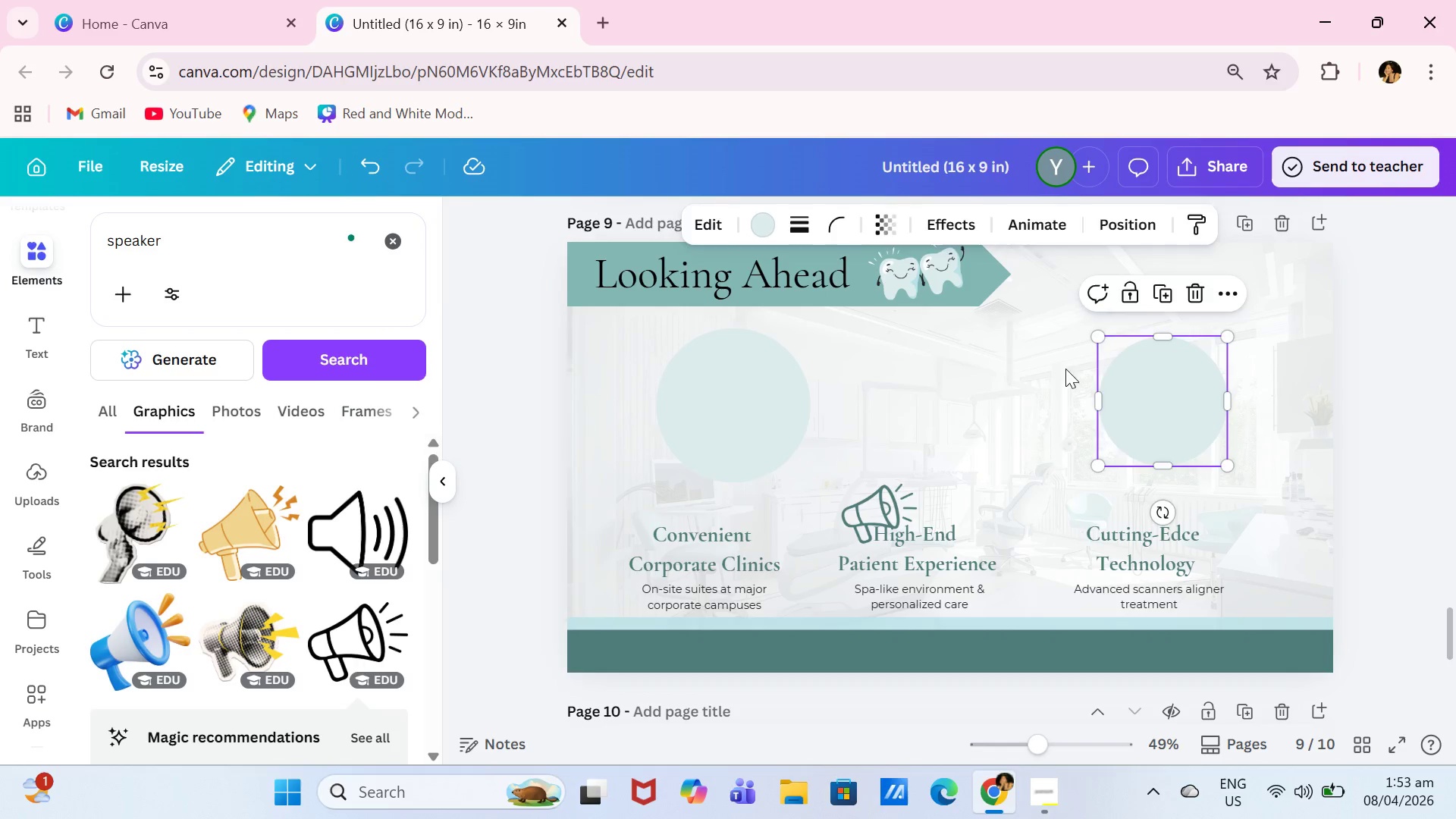 
key(Backspace)
 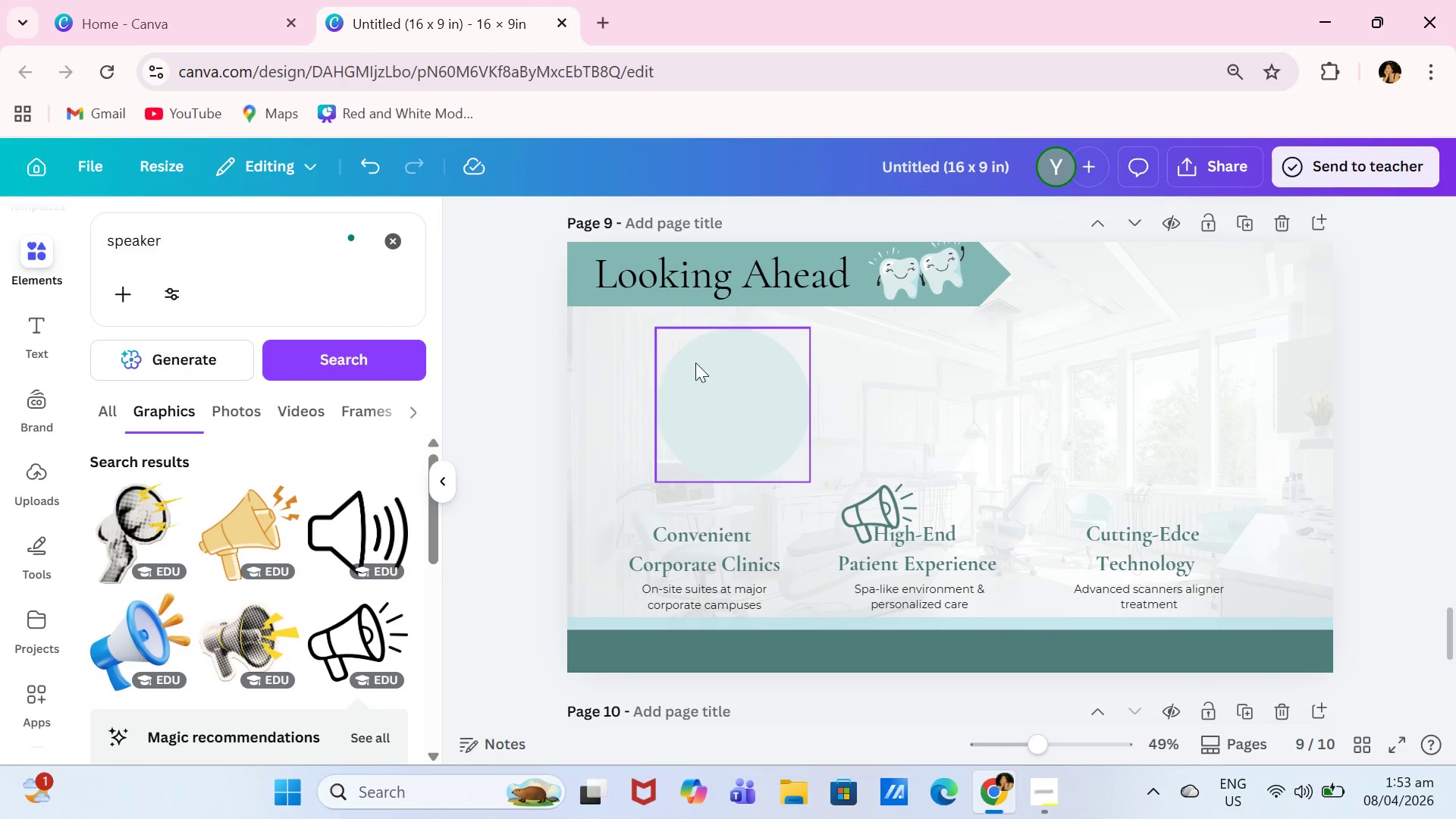 
left_click([695, 362])
 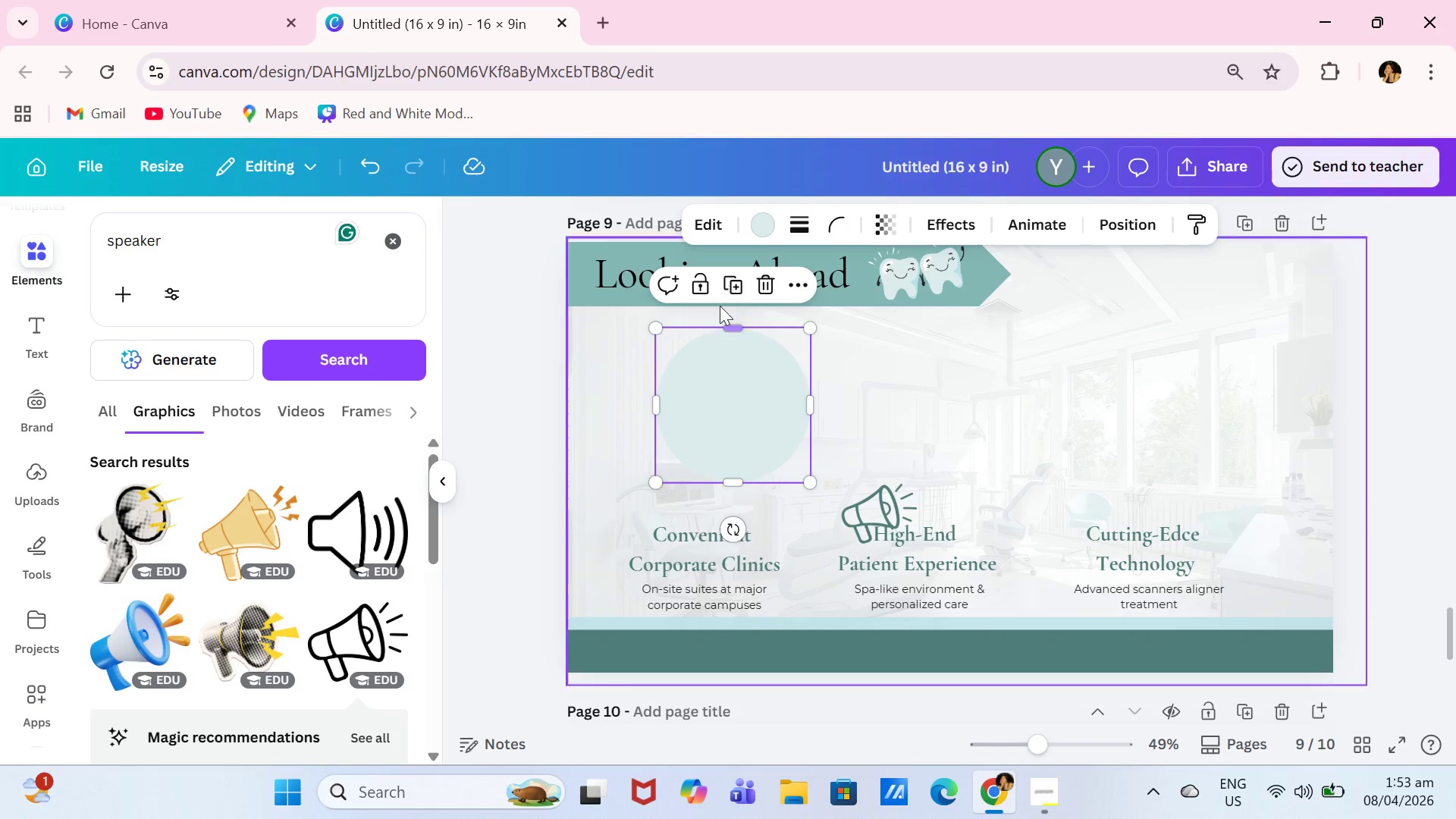 
left_click([729, 290])
 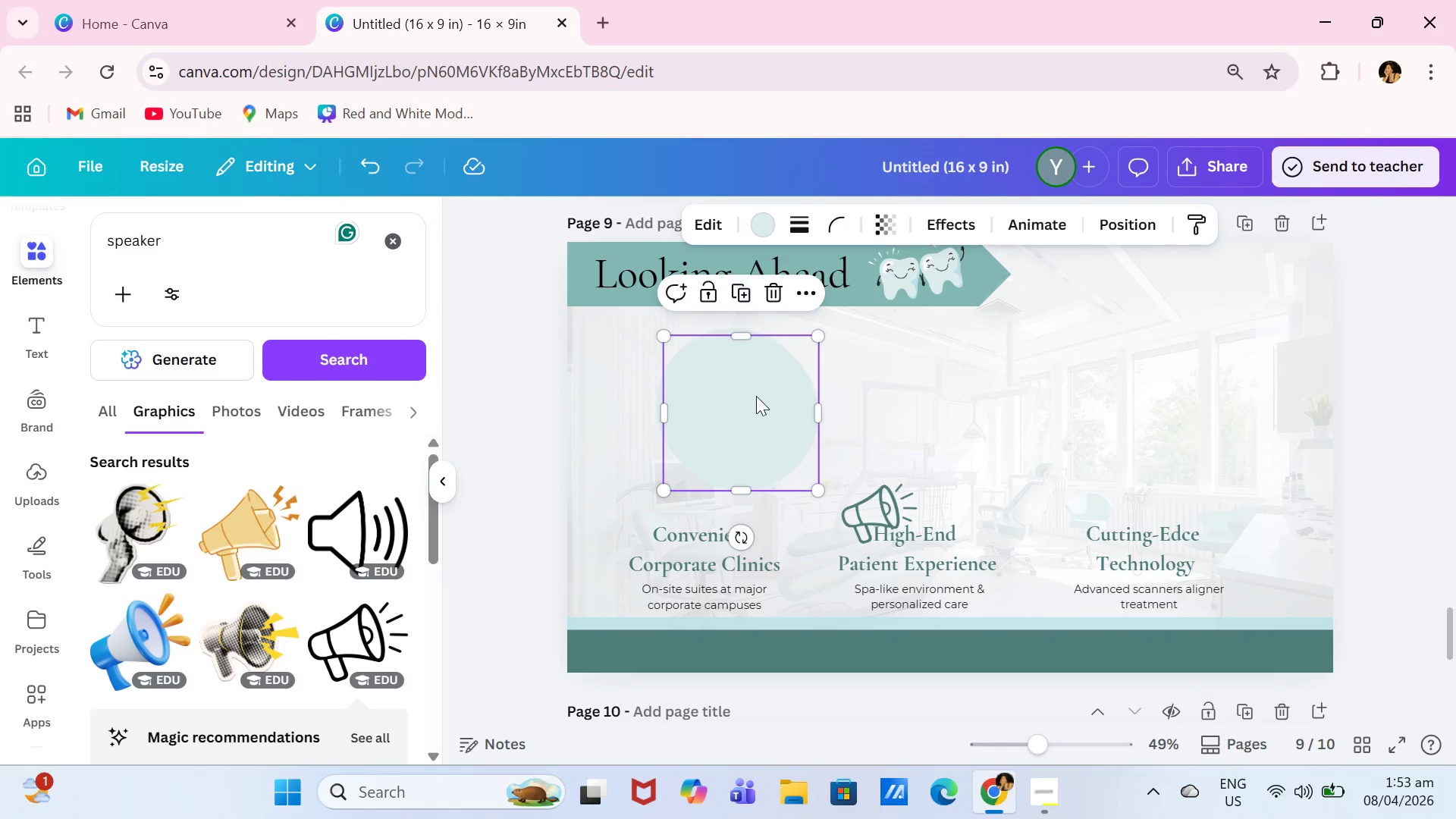 
left_click_drag(start_coordinate=[756, 397], to_coordinate=[966, 394])
 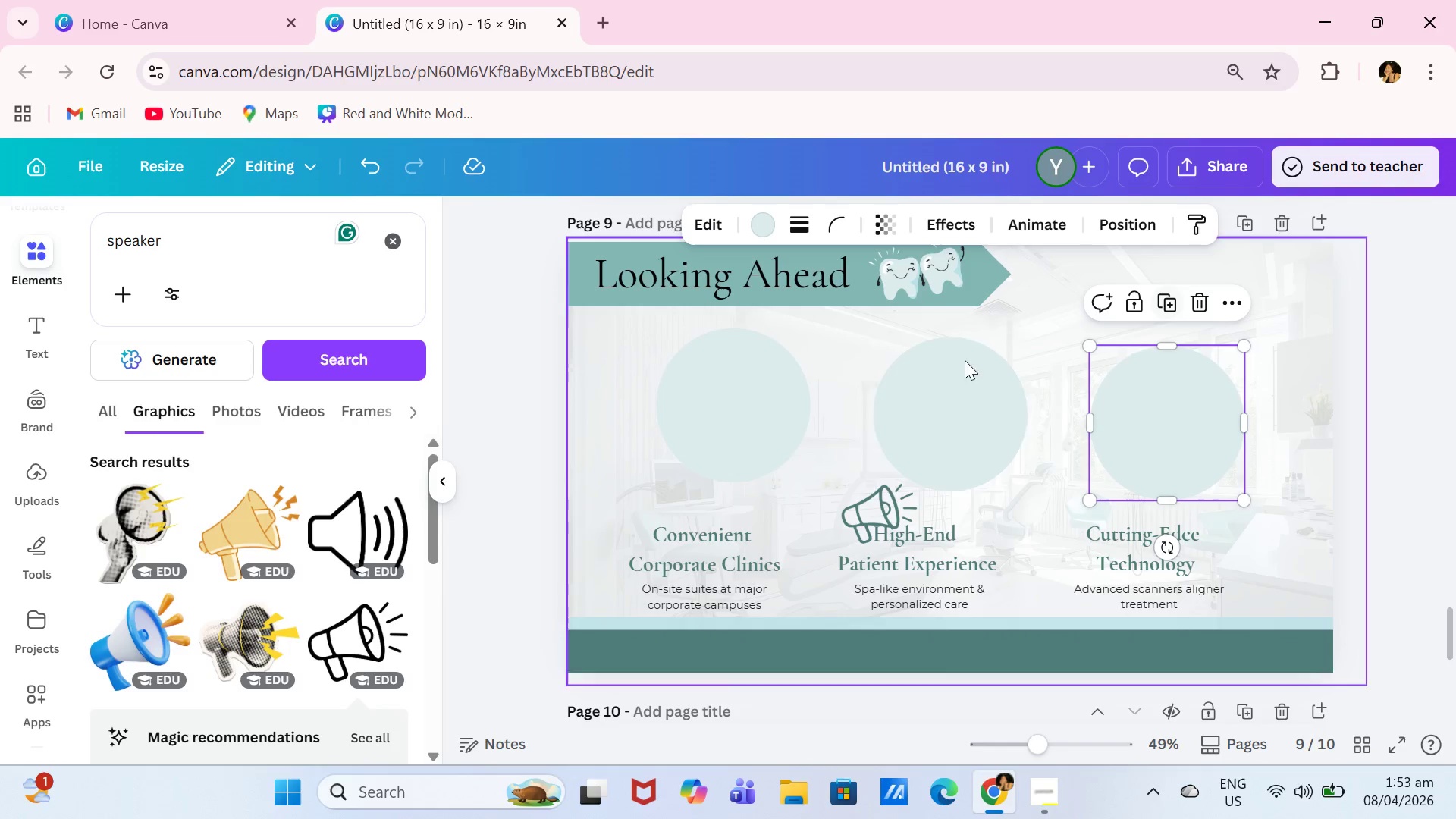 
double_click([973, 425])
 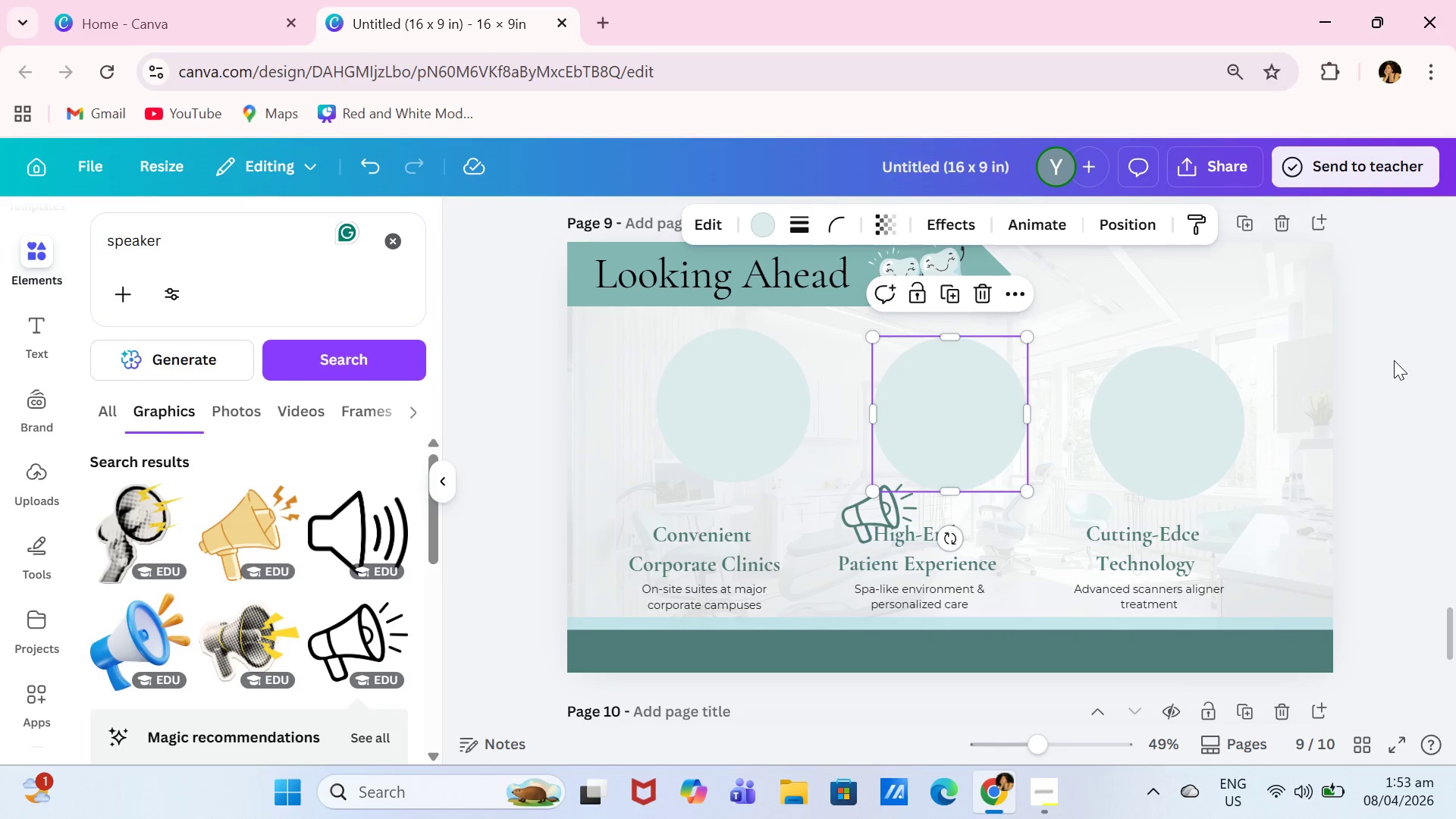 
left_click([1396, 366])
 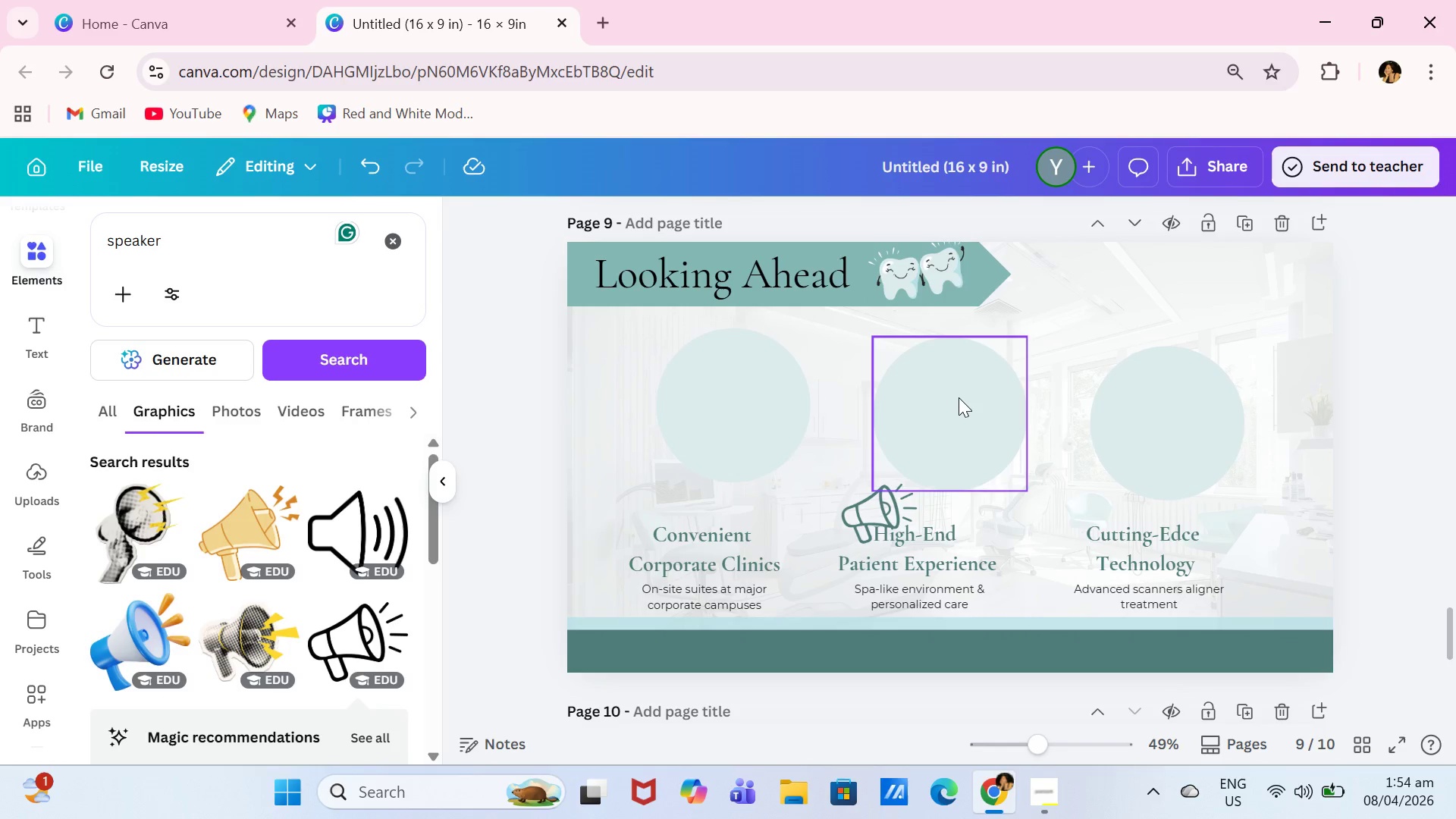 
left_click([959, 397])
 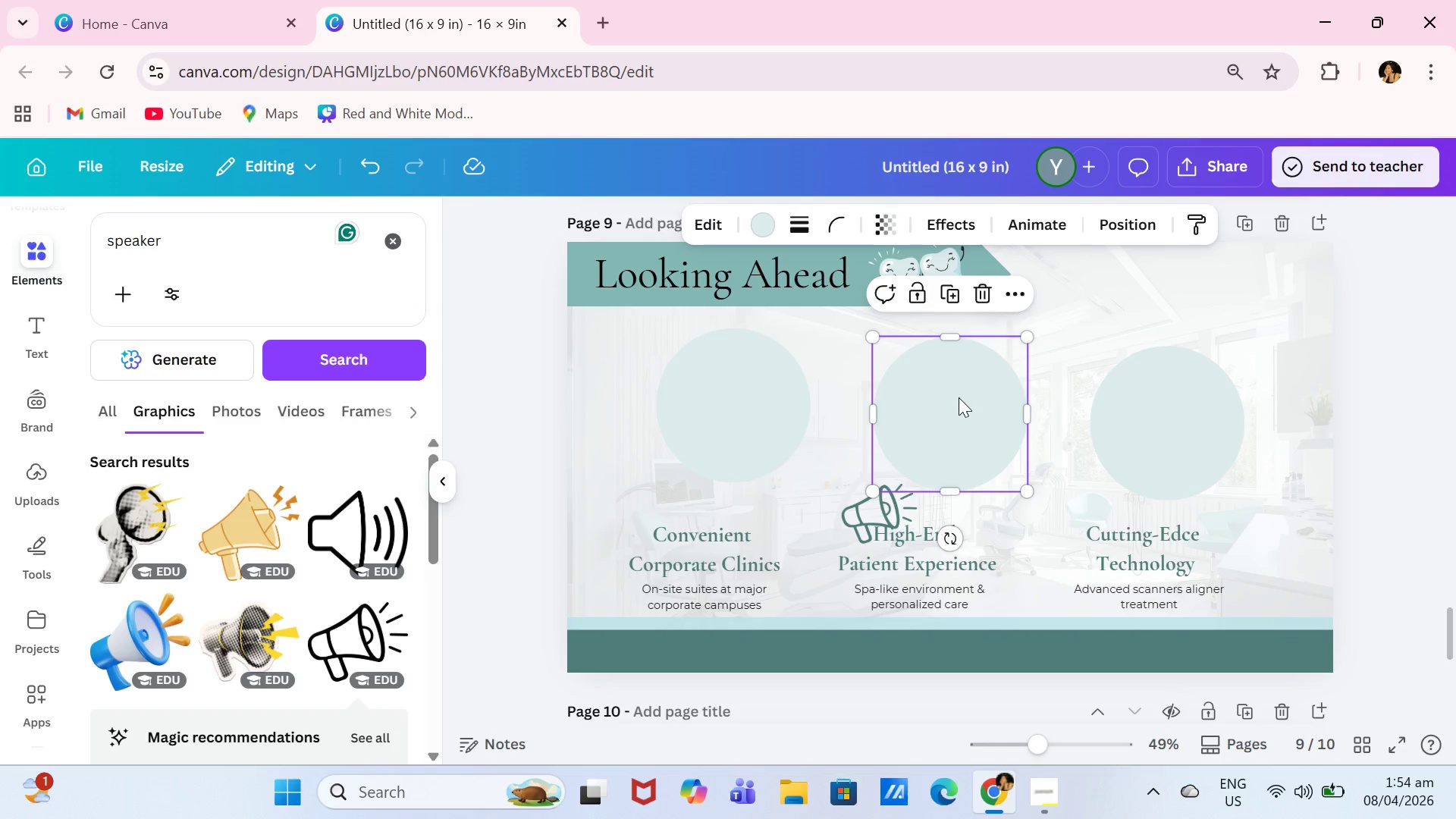 
left_click_drag(start_coordinate=[959, 397], to_coordinate=[962, 388])
 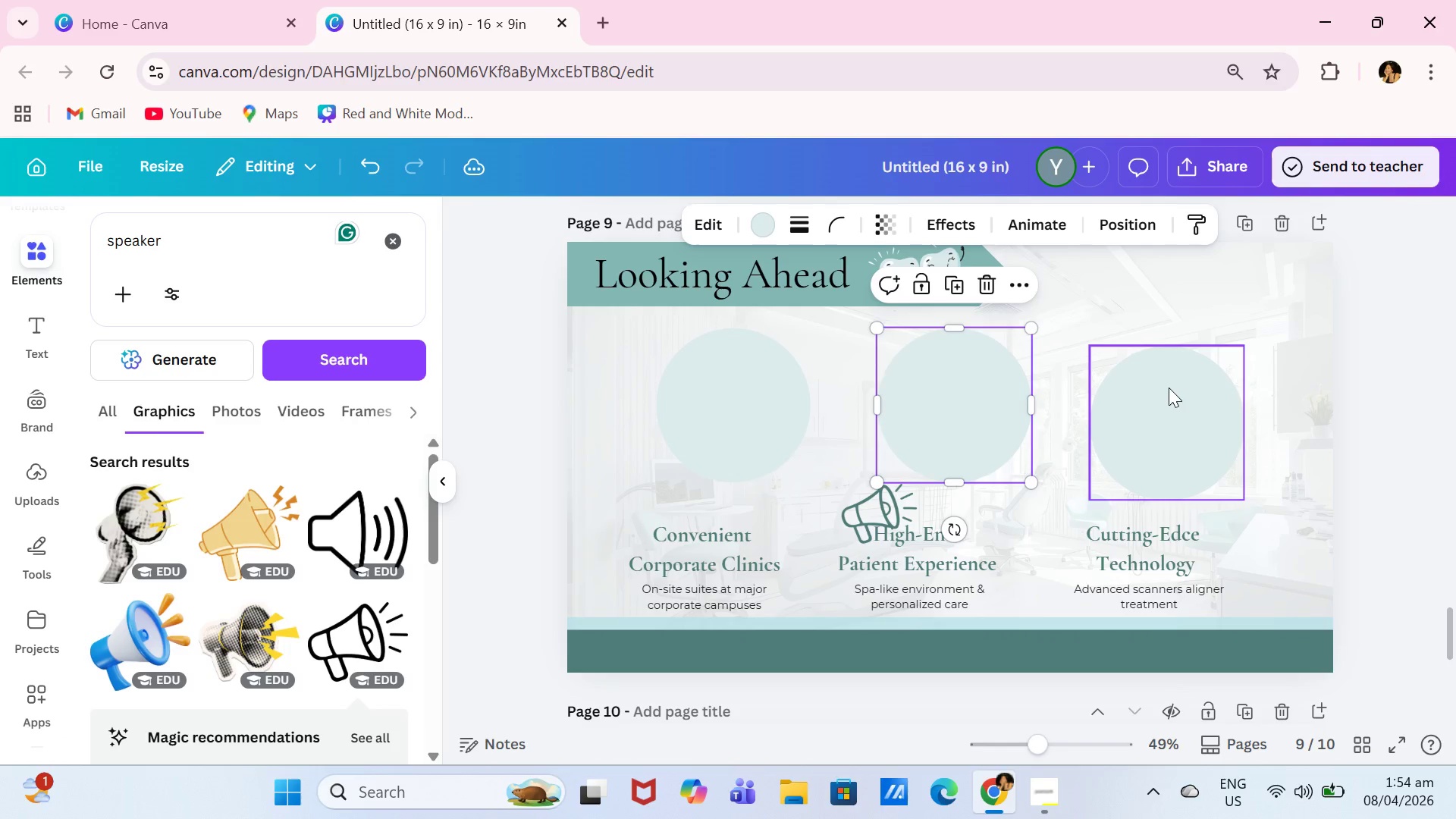 
left_click([1169, 388])
 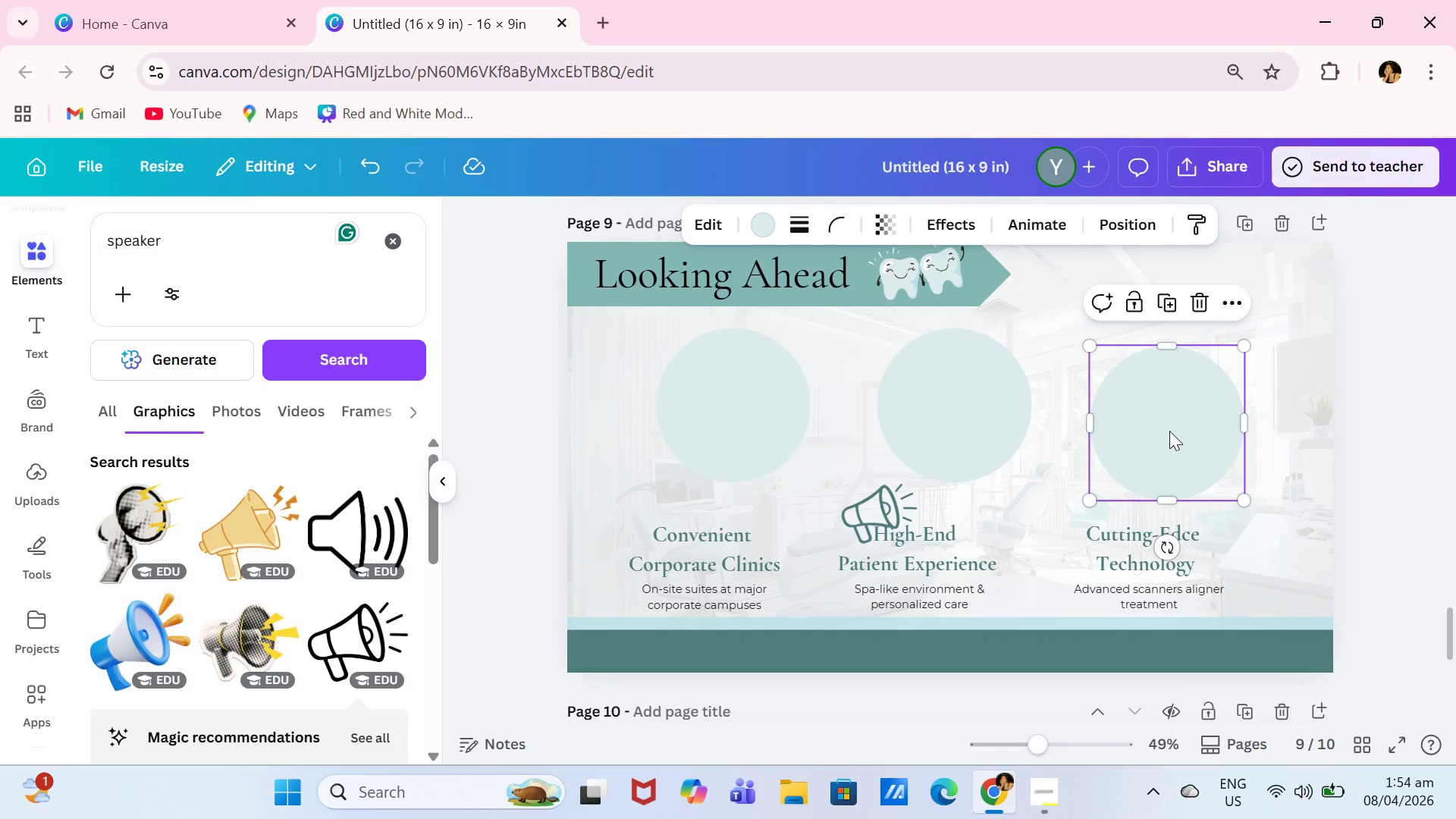 
left_click_drag(start_coordinate=[1169, 431], to_coordinate=[1192, 413])
 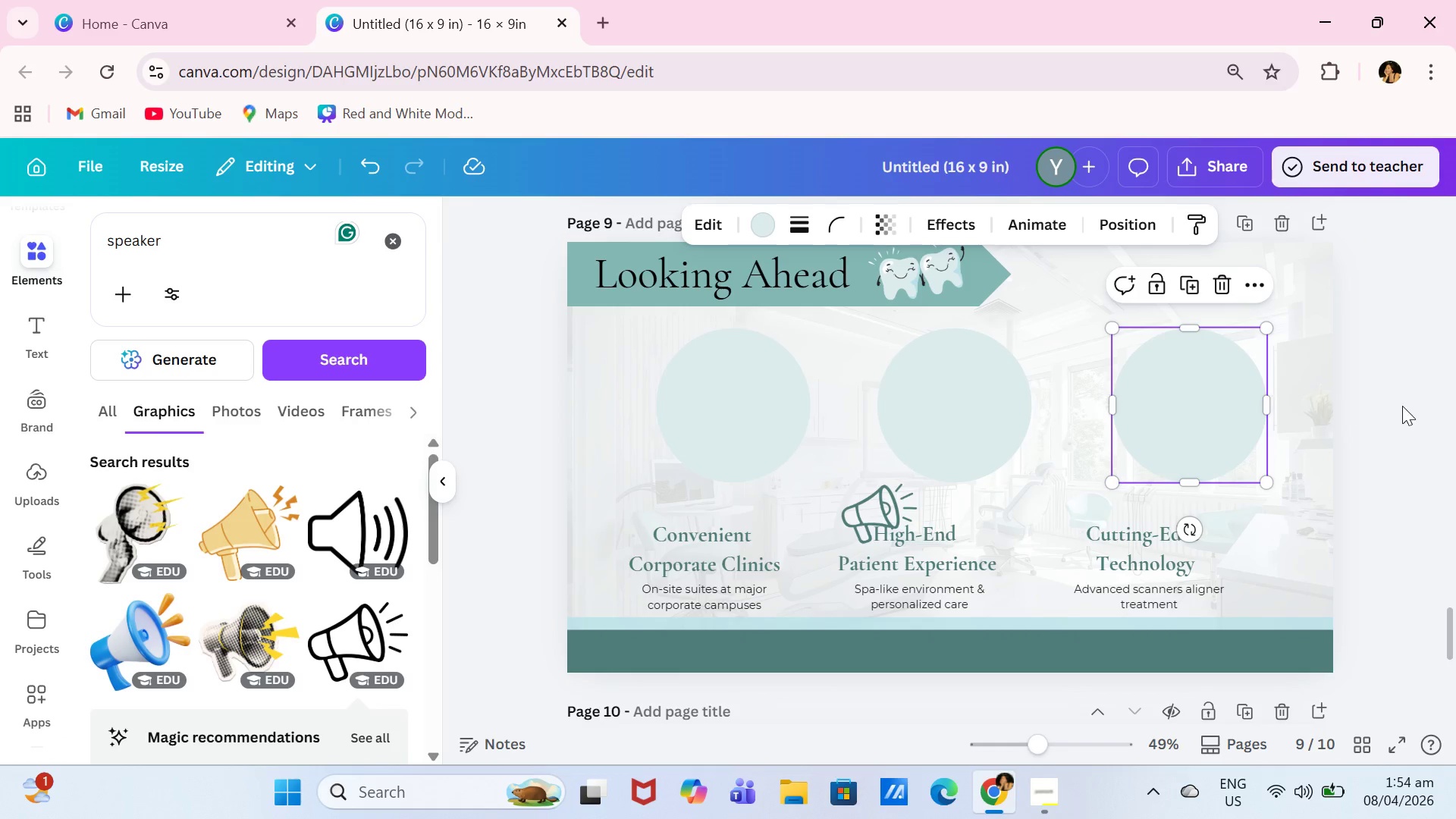 
left_click([1406, 406])
 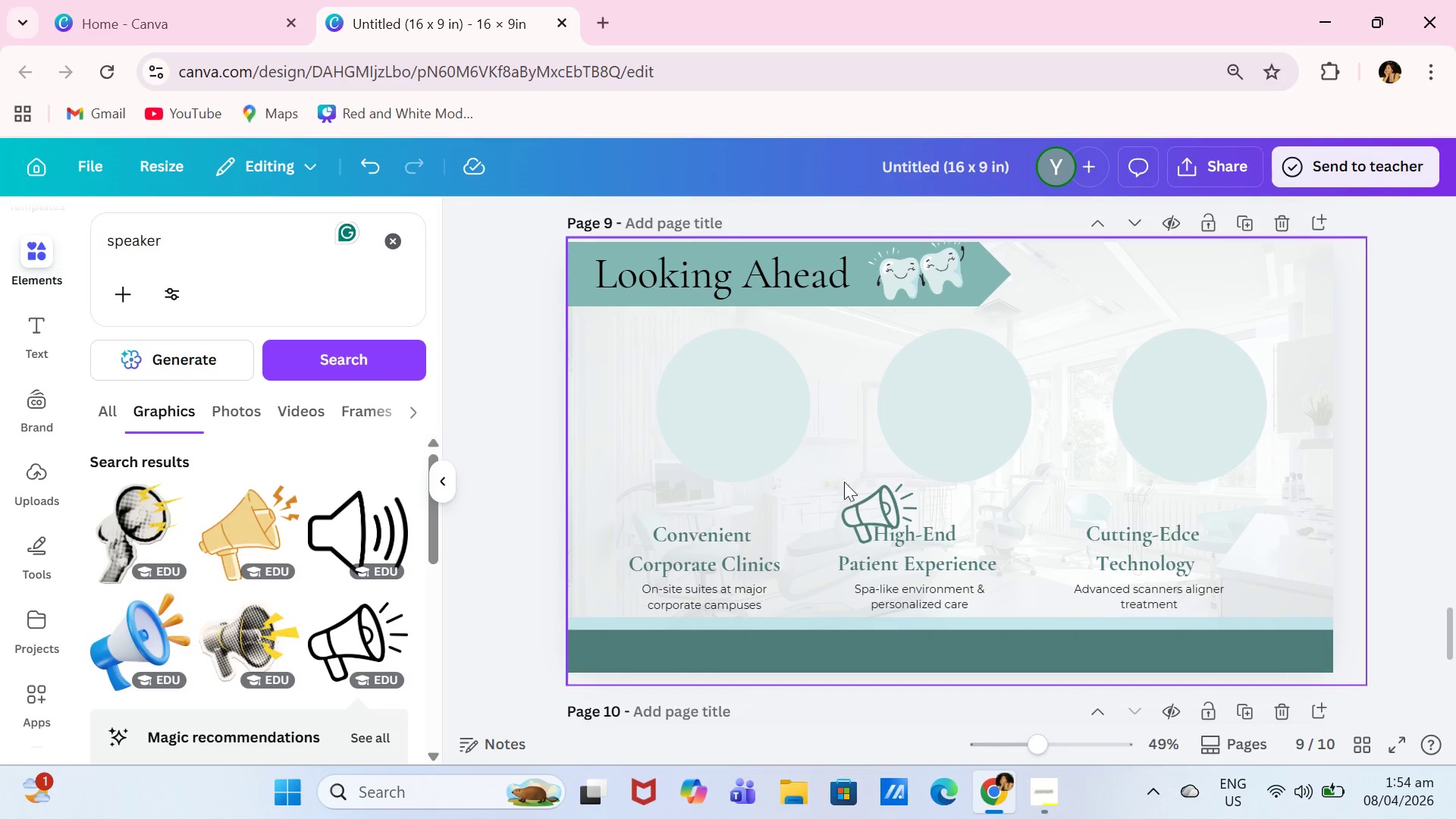 
left_click_drag(start_coordinate=[884, 510], to_coordinate=[740, 376])
 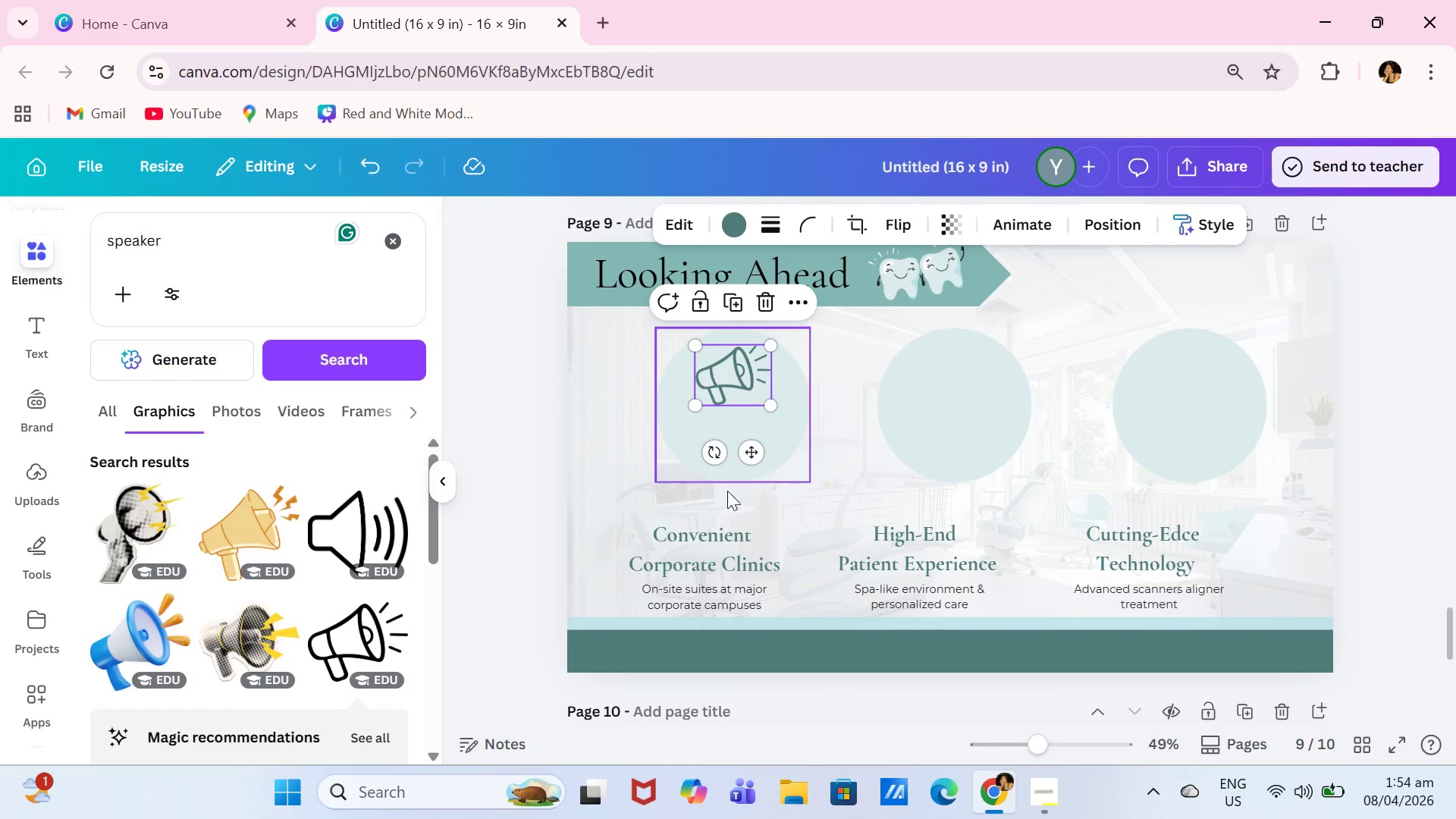 
double_click([726, 540])
 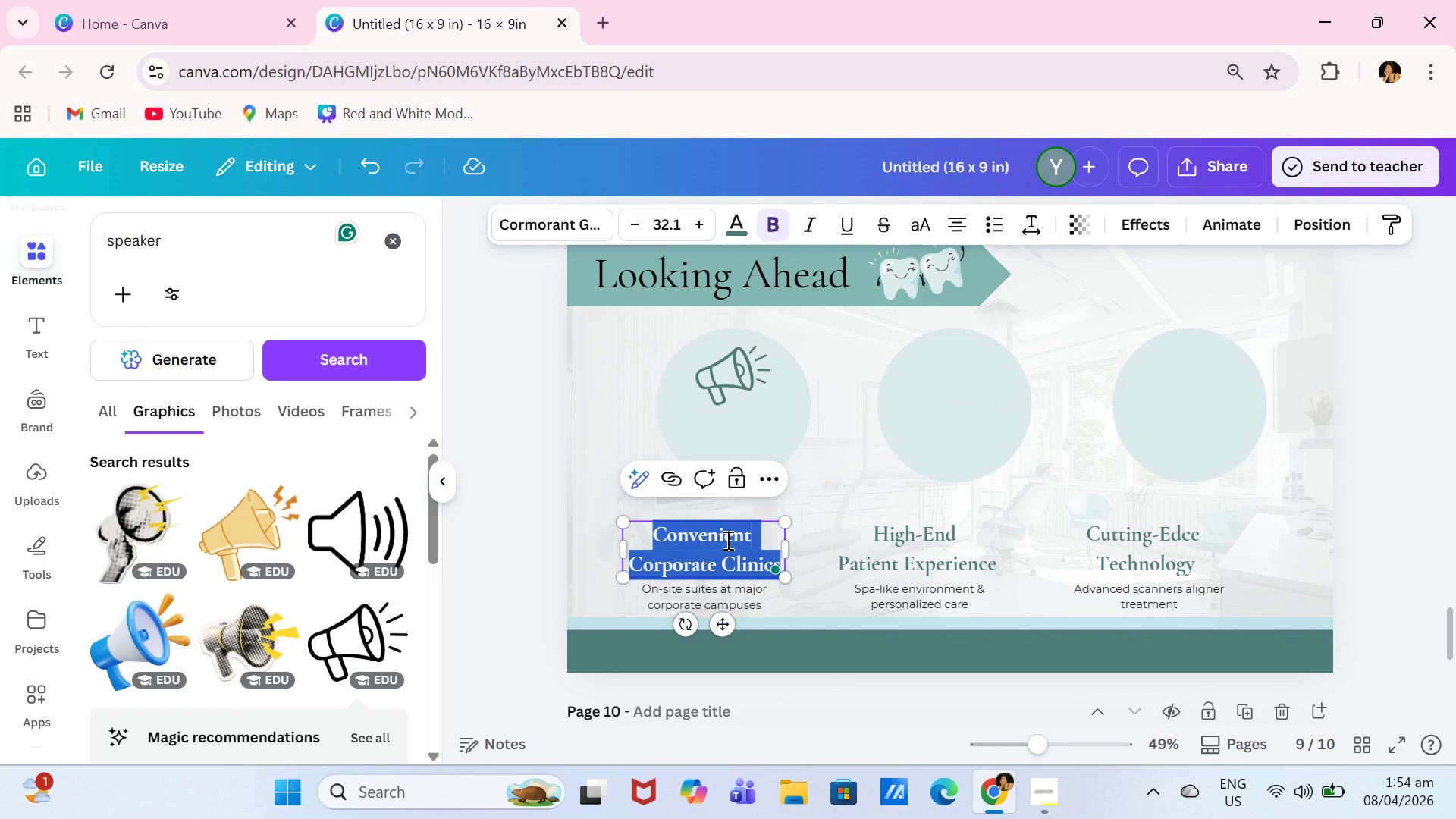 
type(New Corporate )
 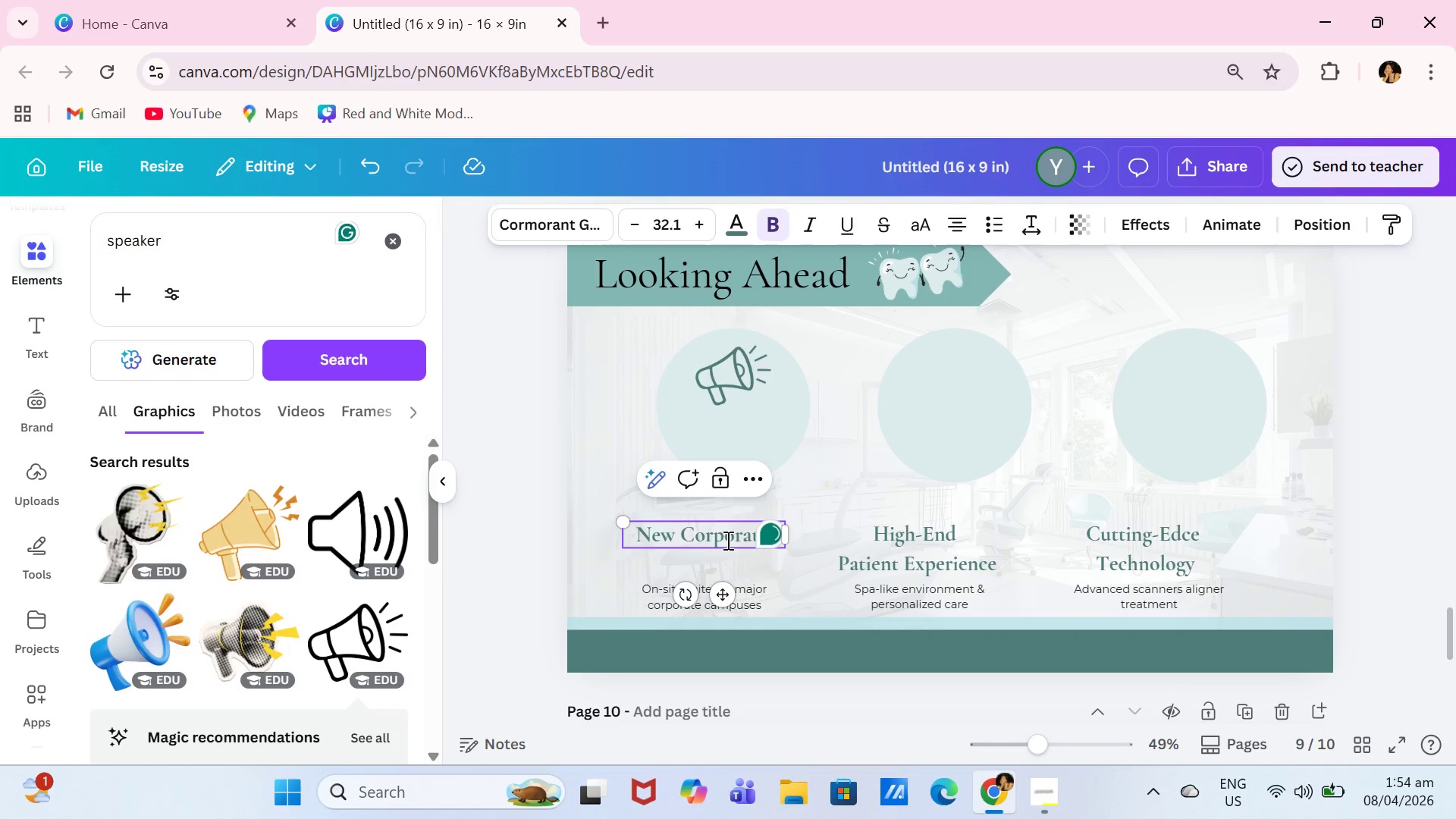 
key(Enter)
 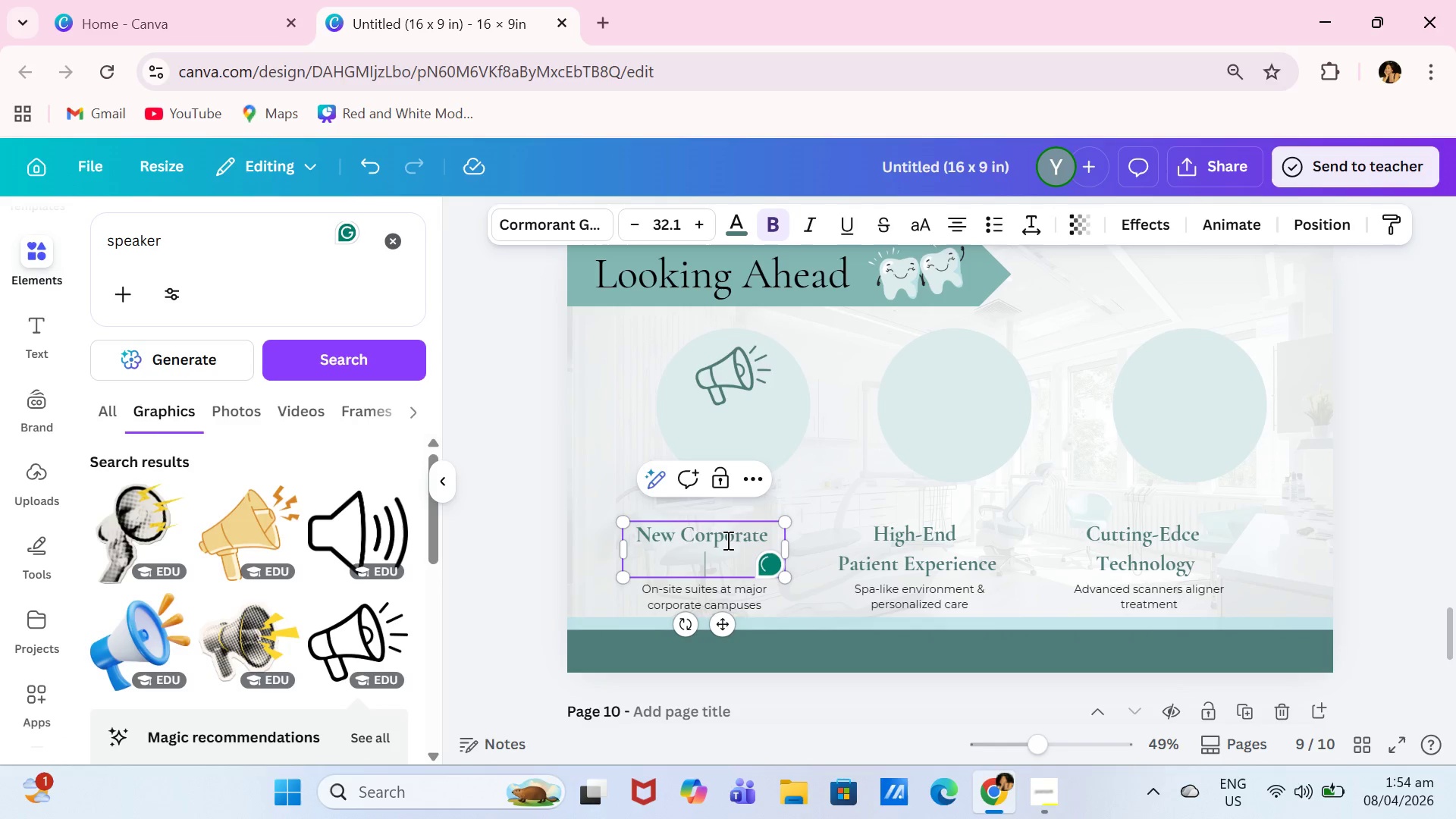 
type(Partnerships)
 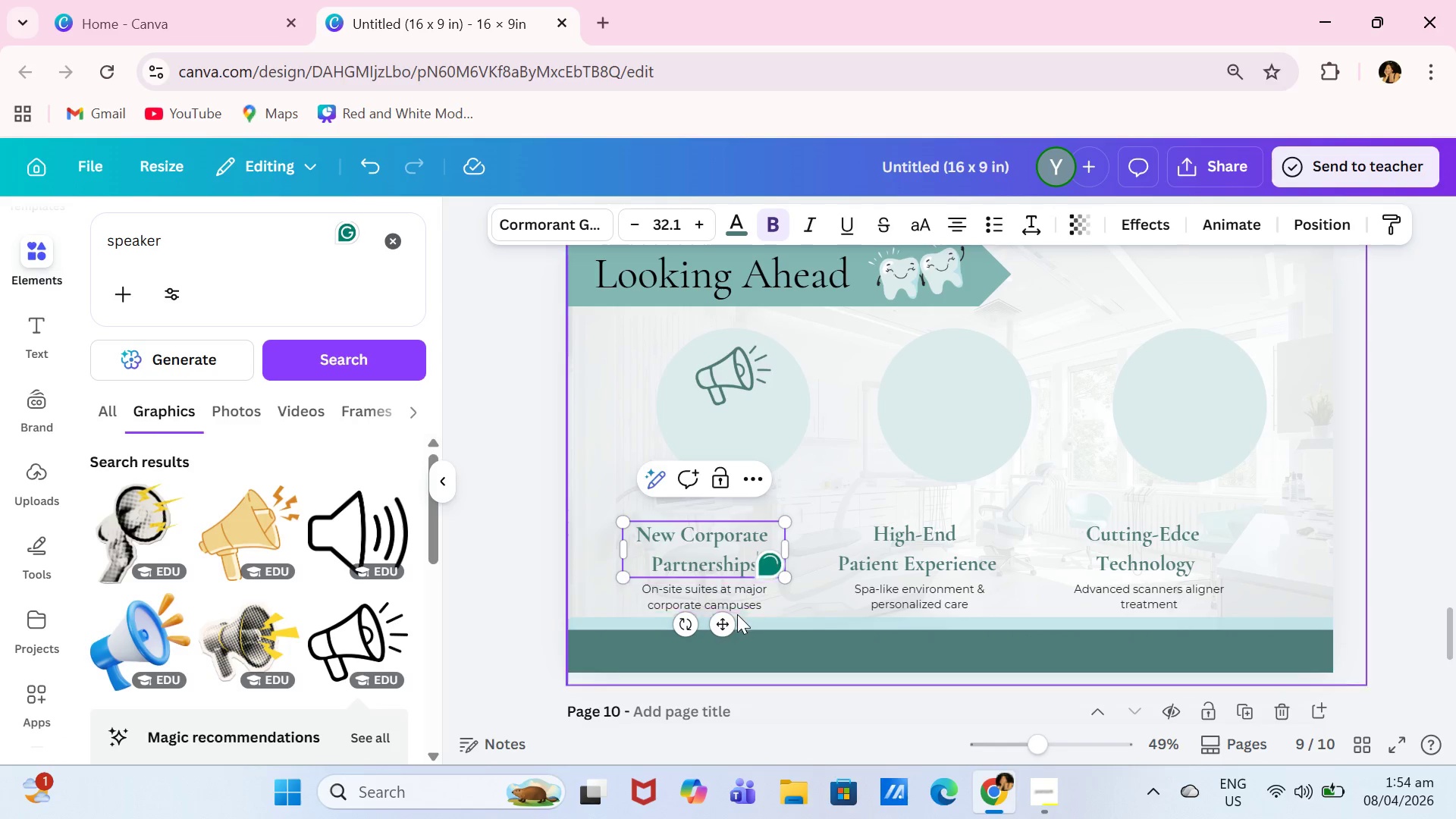 
left_click_drag(start_coordinate=[721, 622], to_coordinate=[746, 597])
 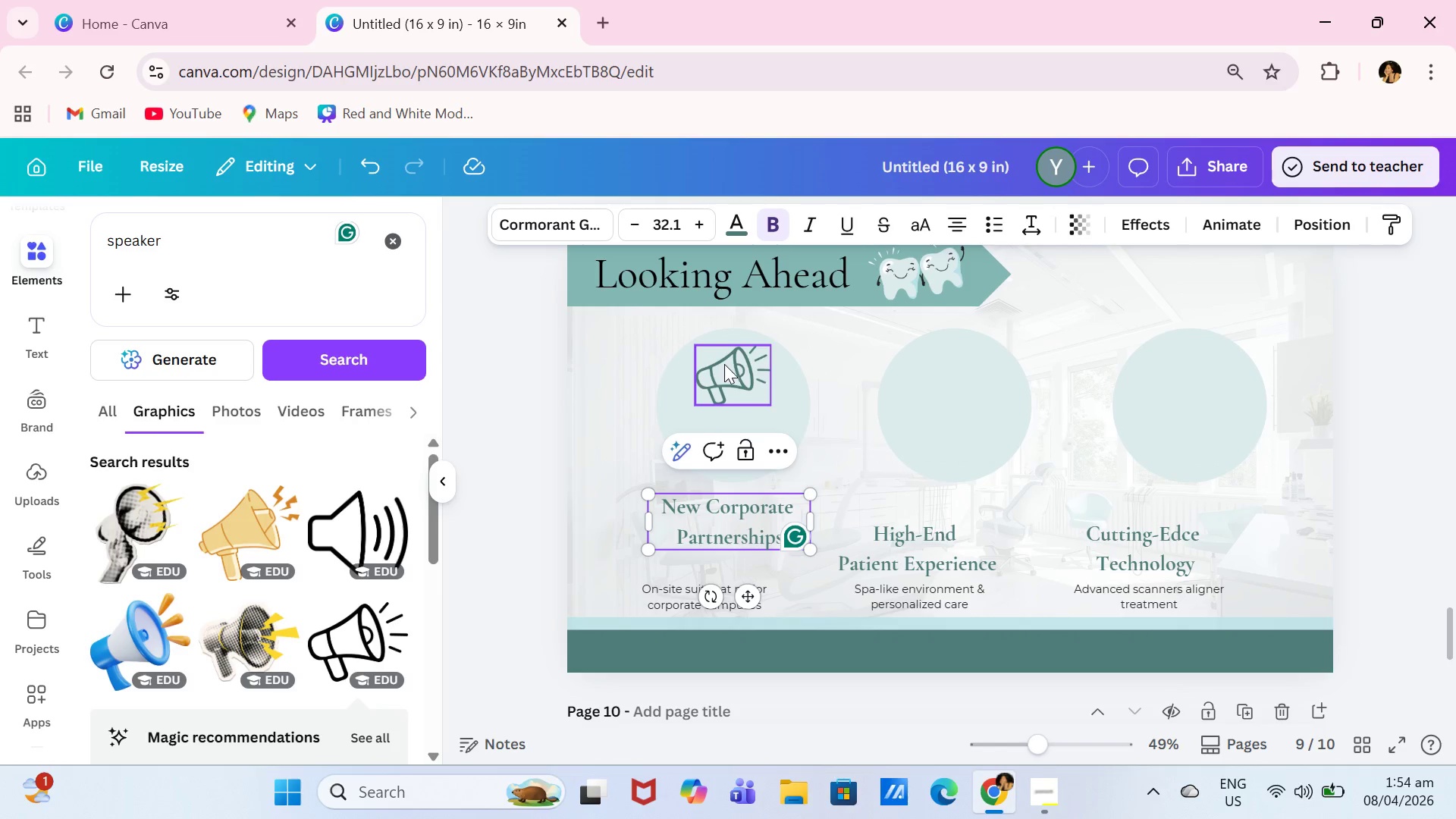 
left_click([728, 364])
 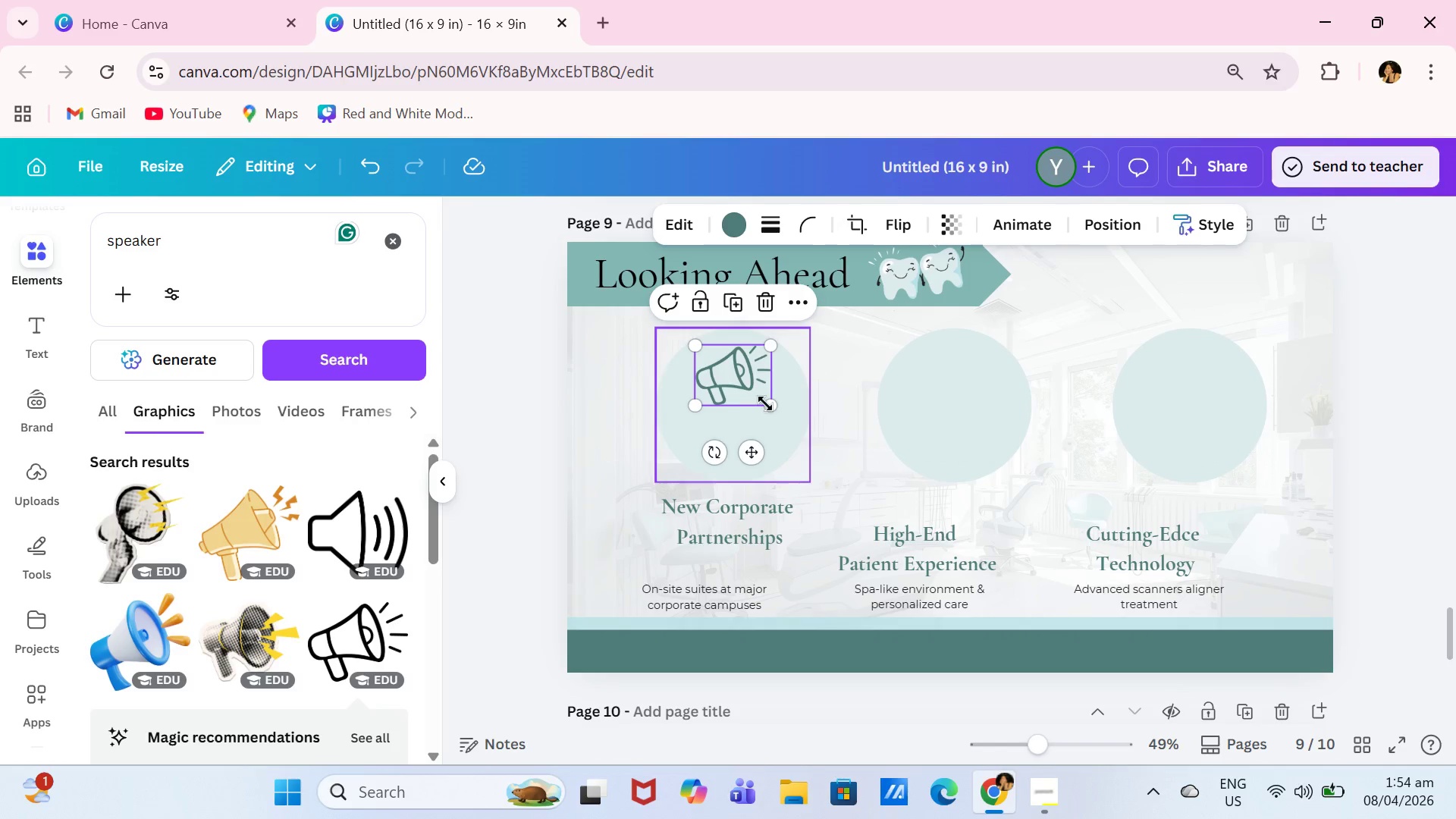 
left_click_drag(start_coordinate=[766, 403], to_coordinate=[791, 430])
 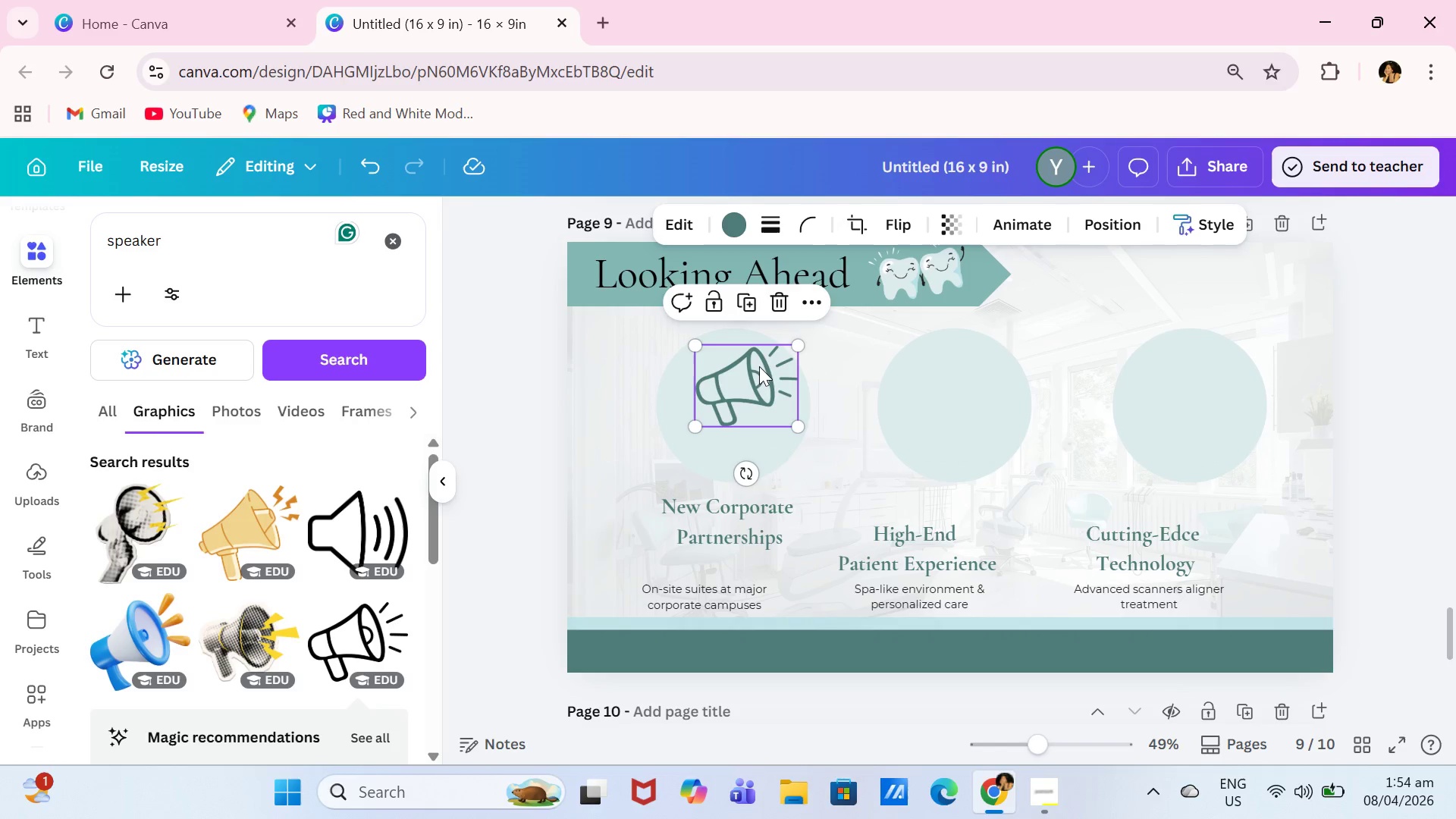 
left_click_drag(start_coordinate=[759, 366], to_coordinate=[749, 388])
 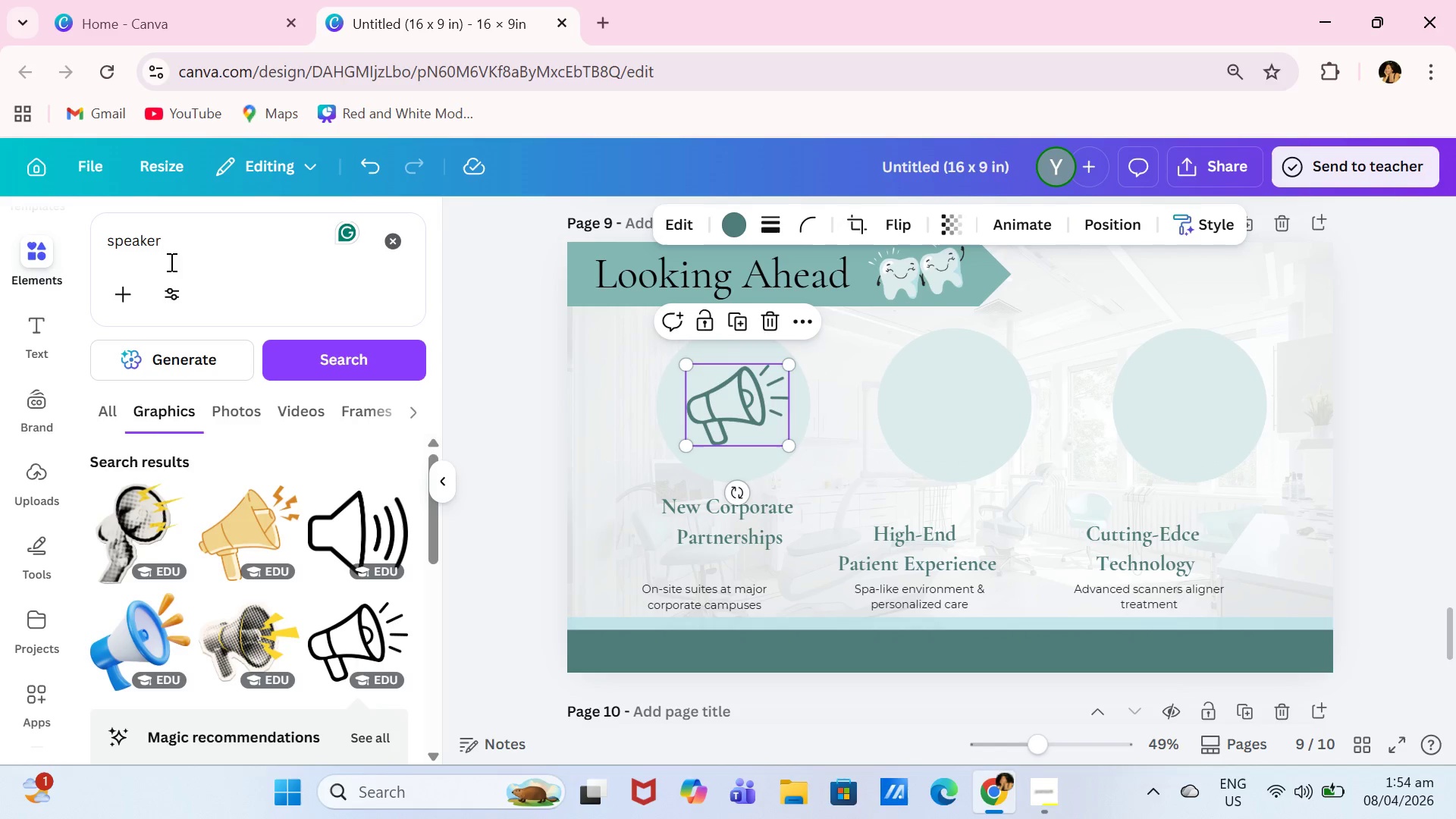 
left_click_drag(start_coordinate=[168, 231], to_coordinate=[105, 232])
 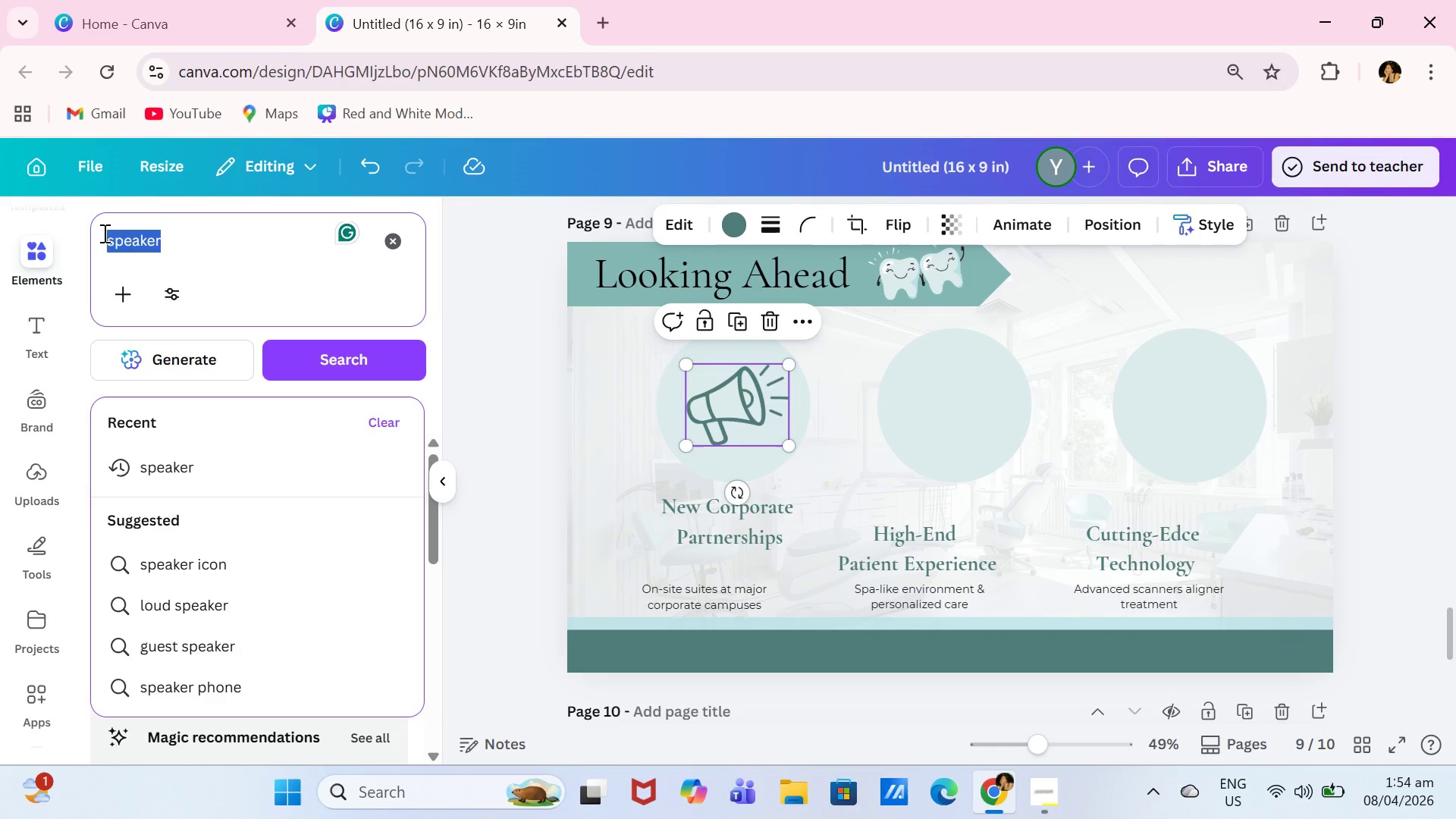 
type(light)
 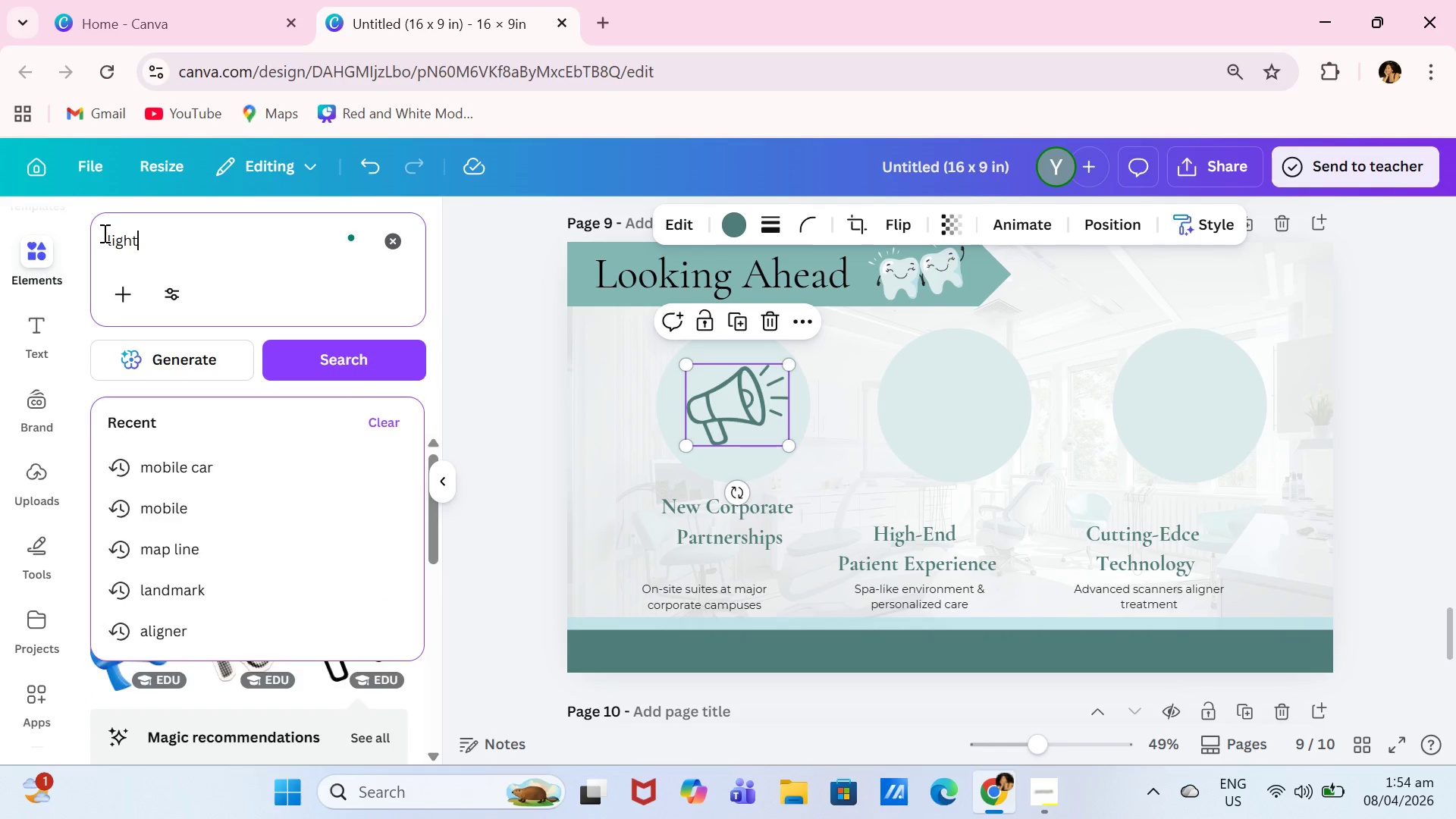 
key(Enter)
 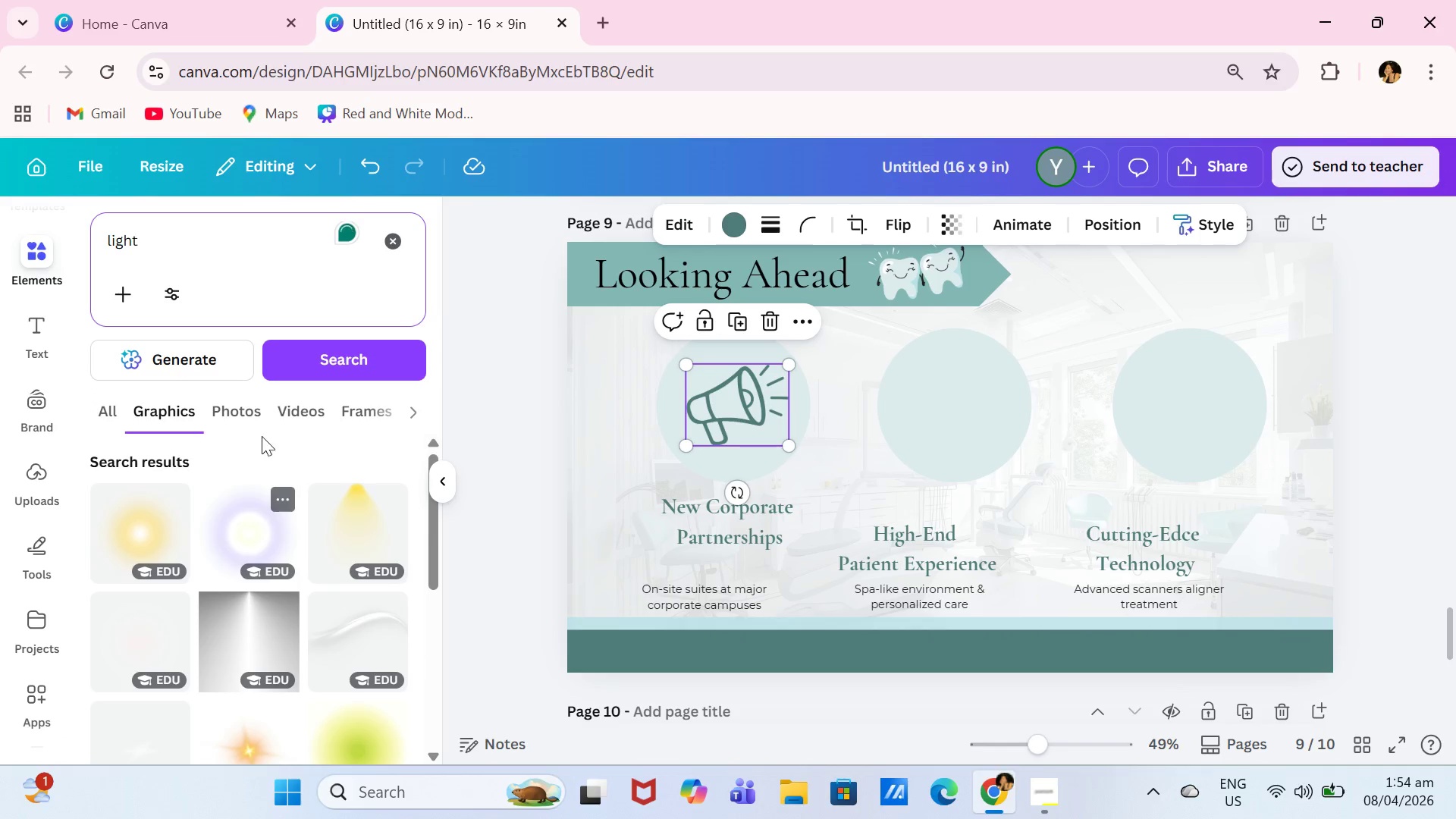 
type( graphic)
 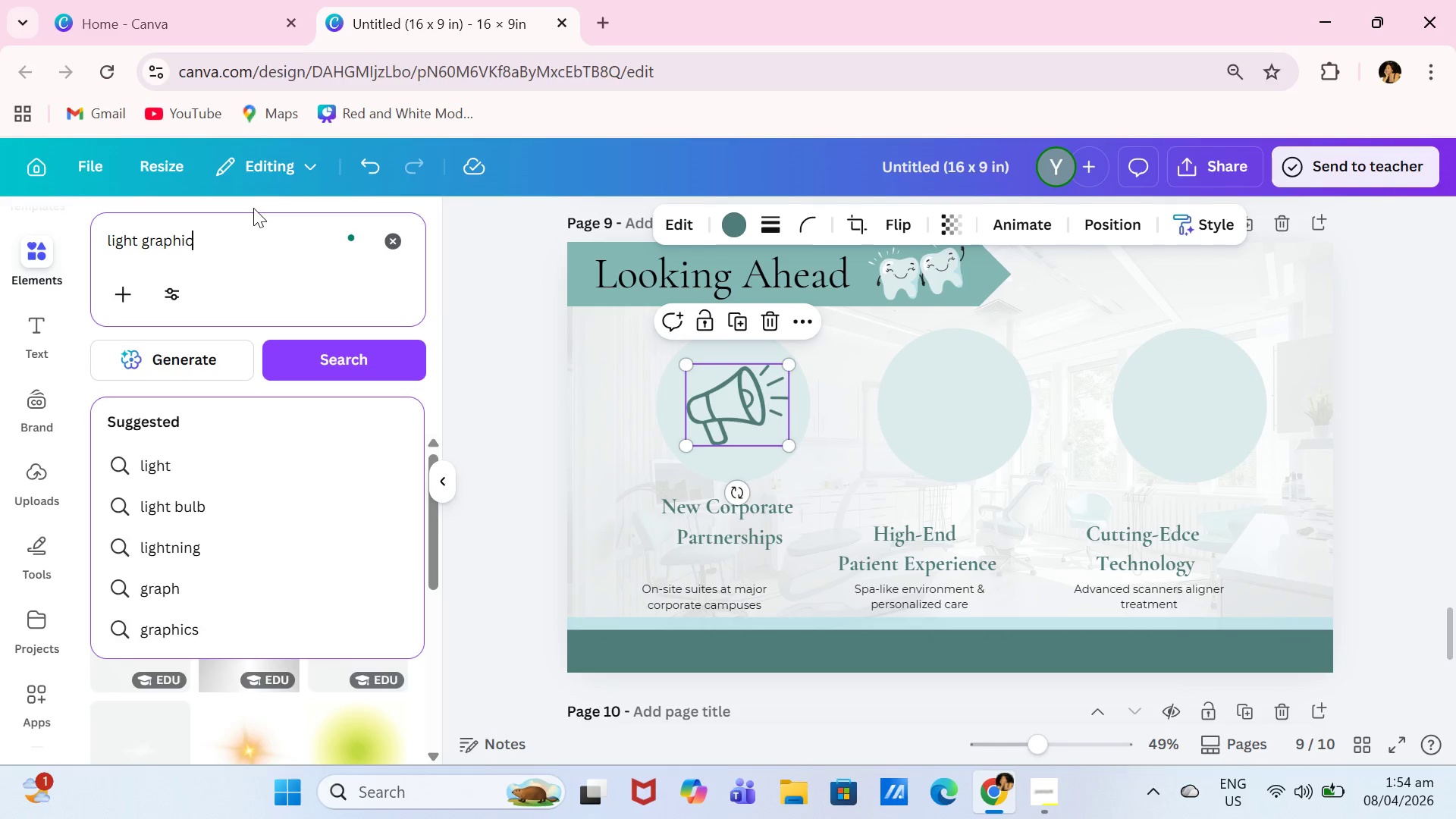 
key(Enter)
 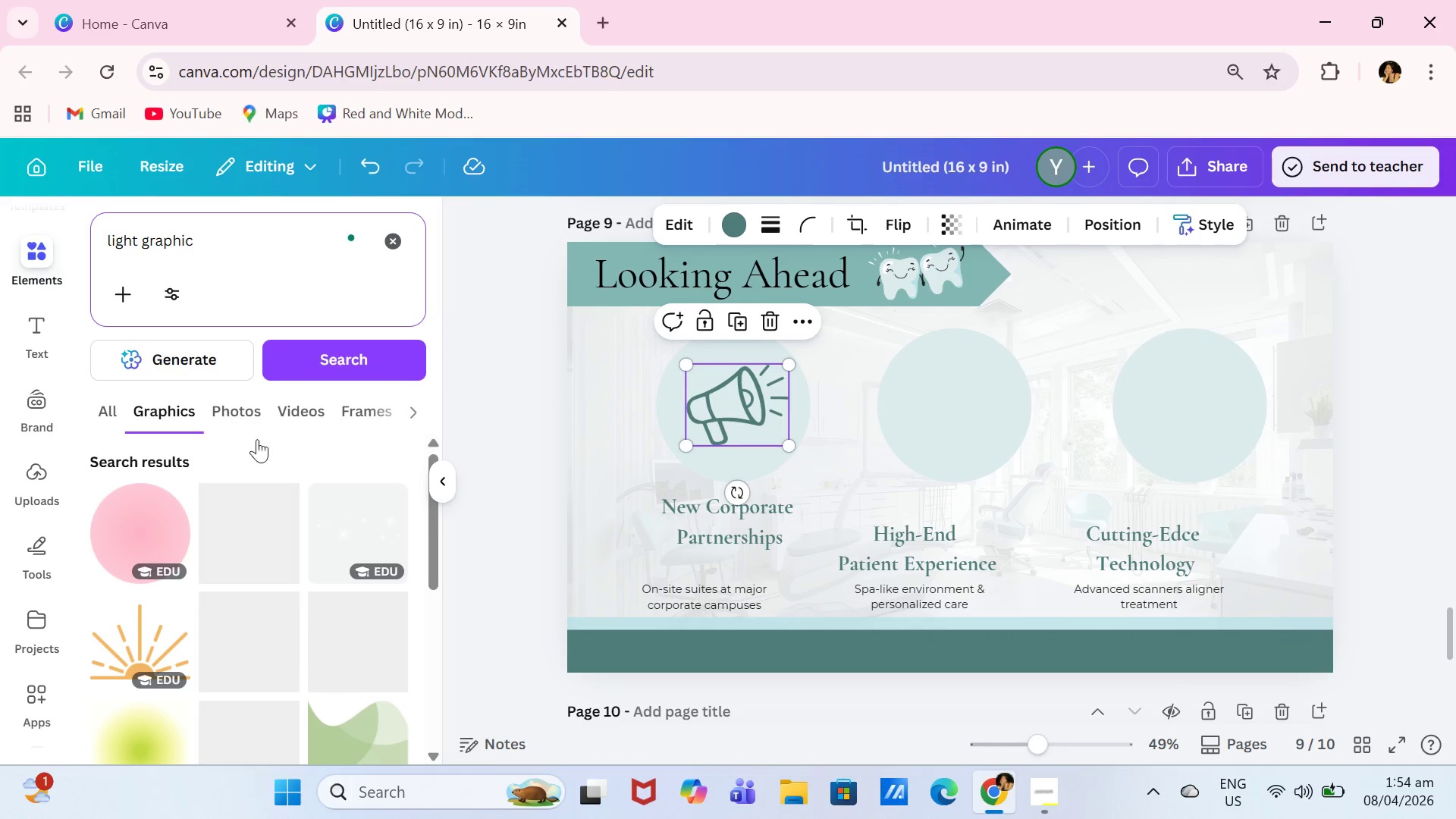 
scroll: coordinate [273, 262], scroll_direction: down, amount: 2.0
 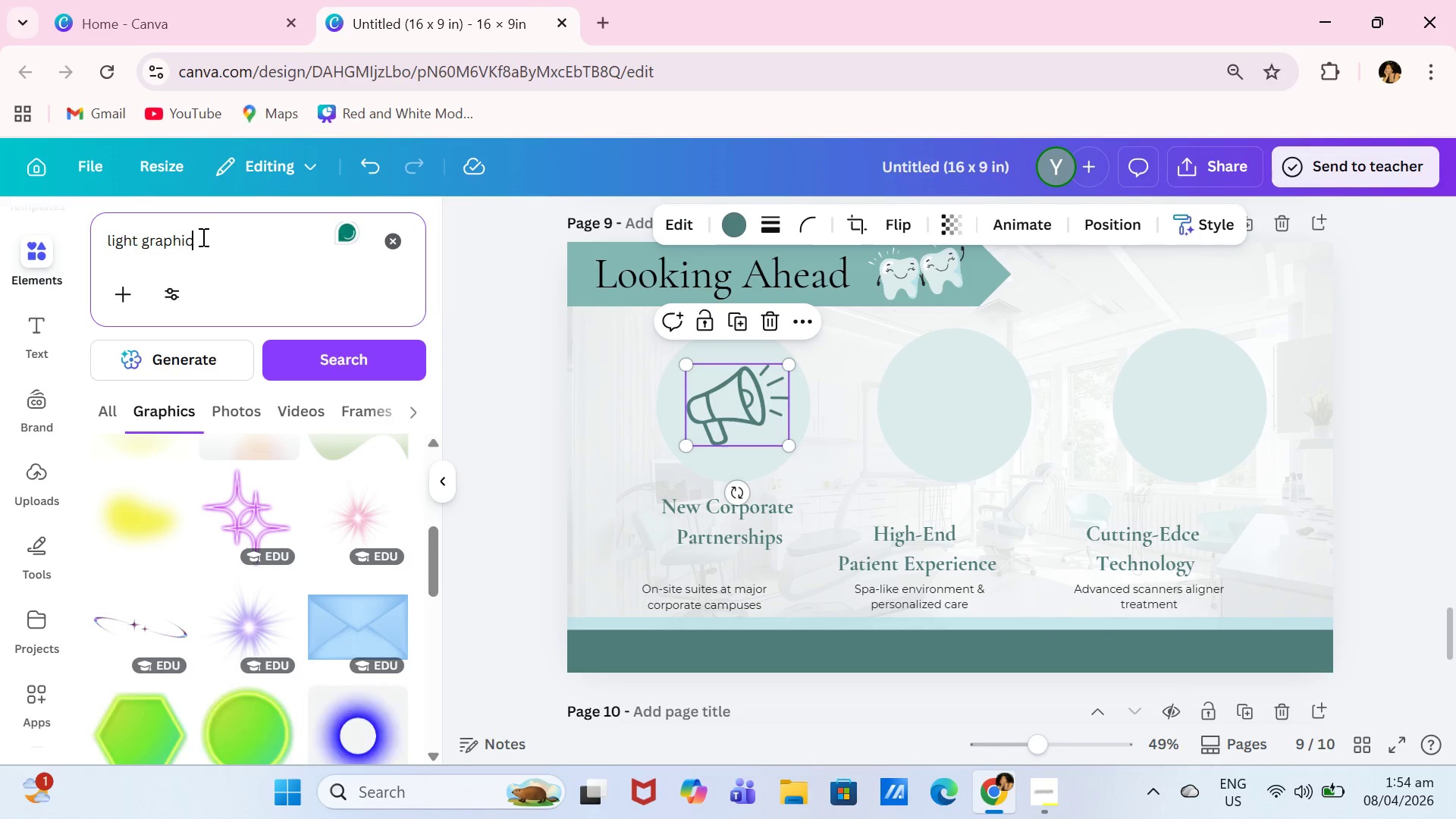 
left_click_drag(start_coordinate=[249, 246], to_coordinate=[88, 234])
 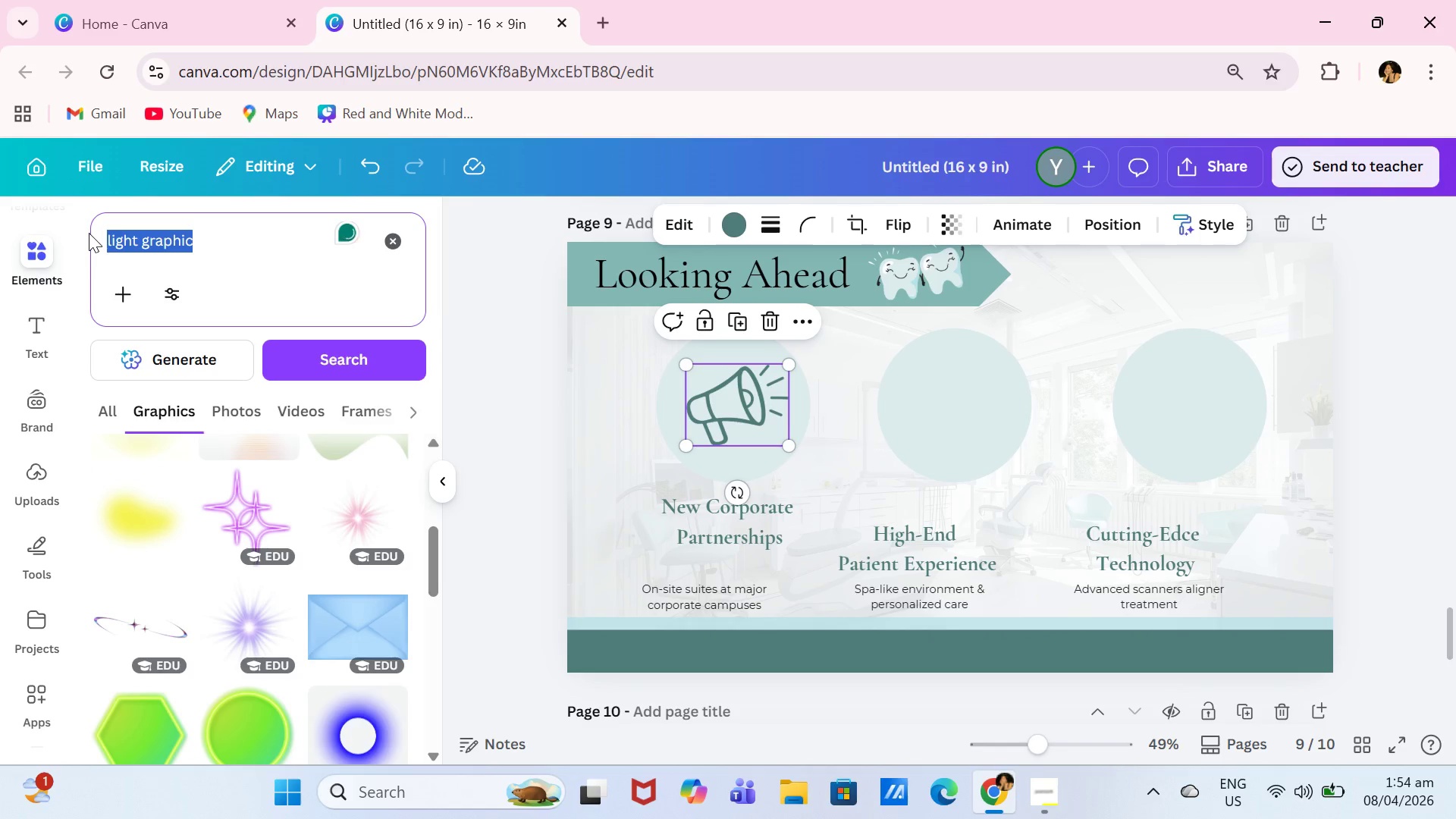 
type(bulb light)
 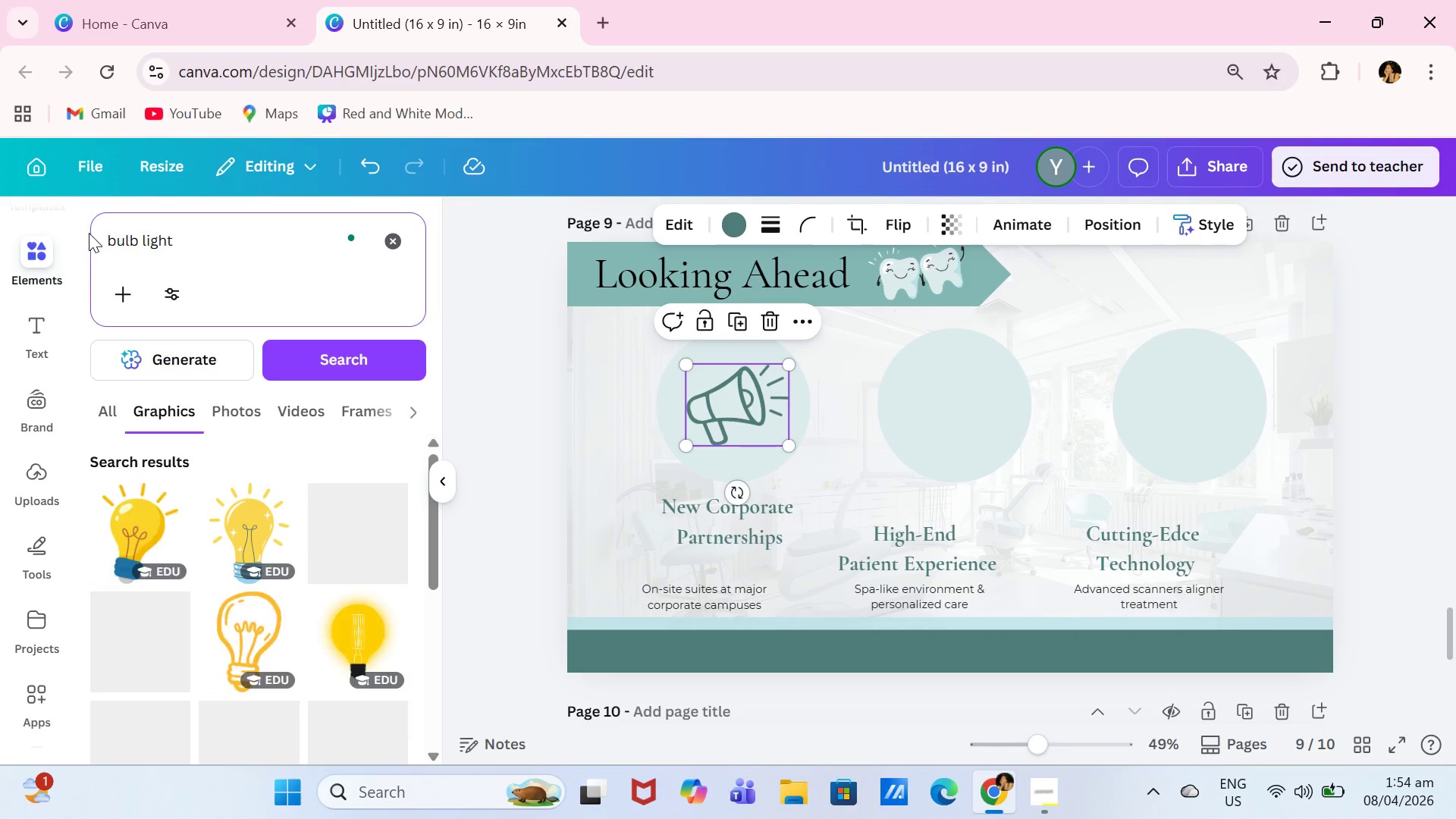 
key(Enter)
 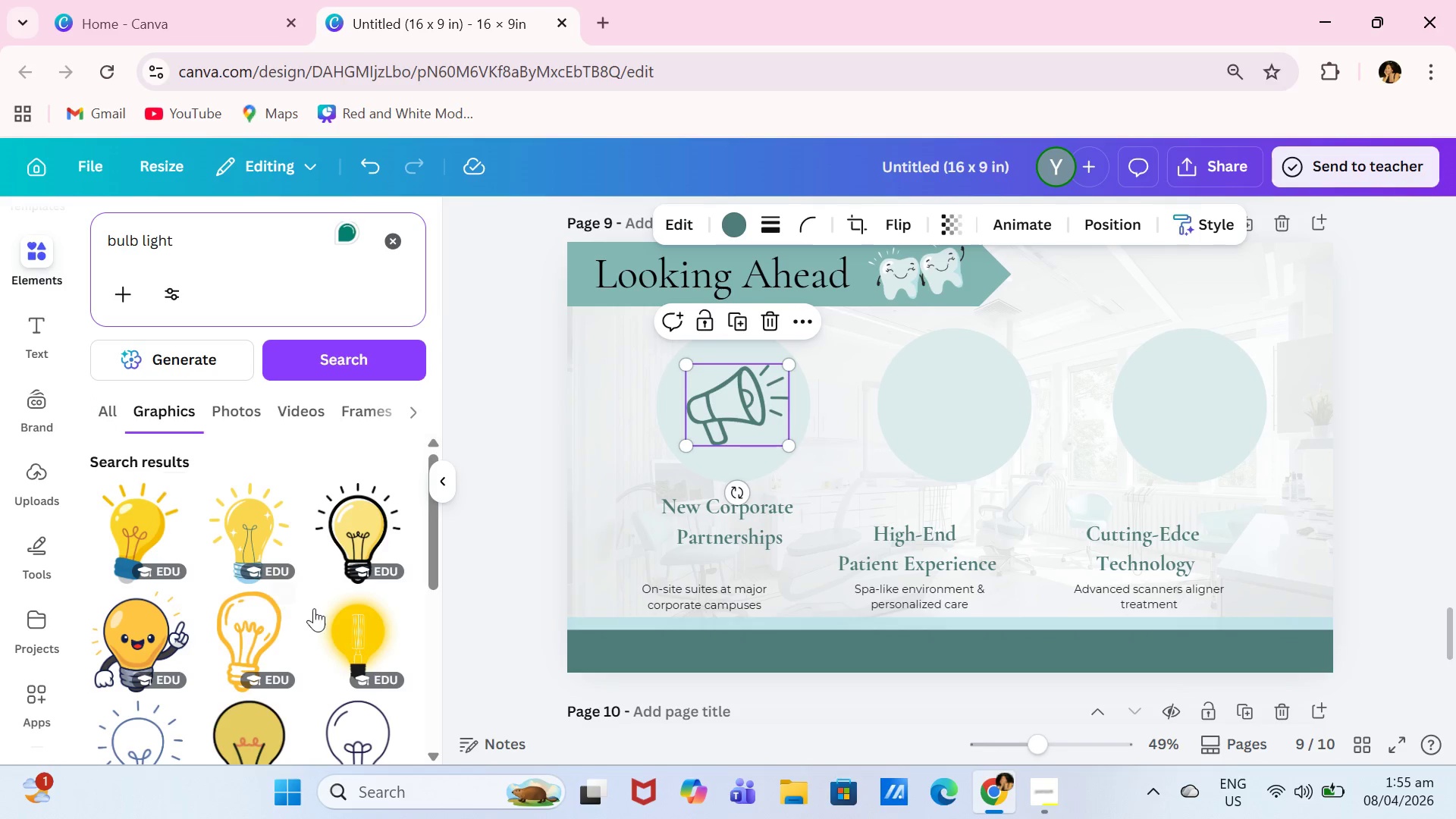 
scroll: coordinate [187, 525], scroll_direction: down, amount: 1.0
 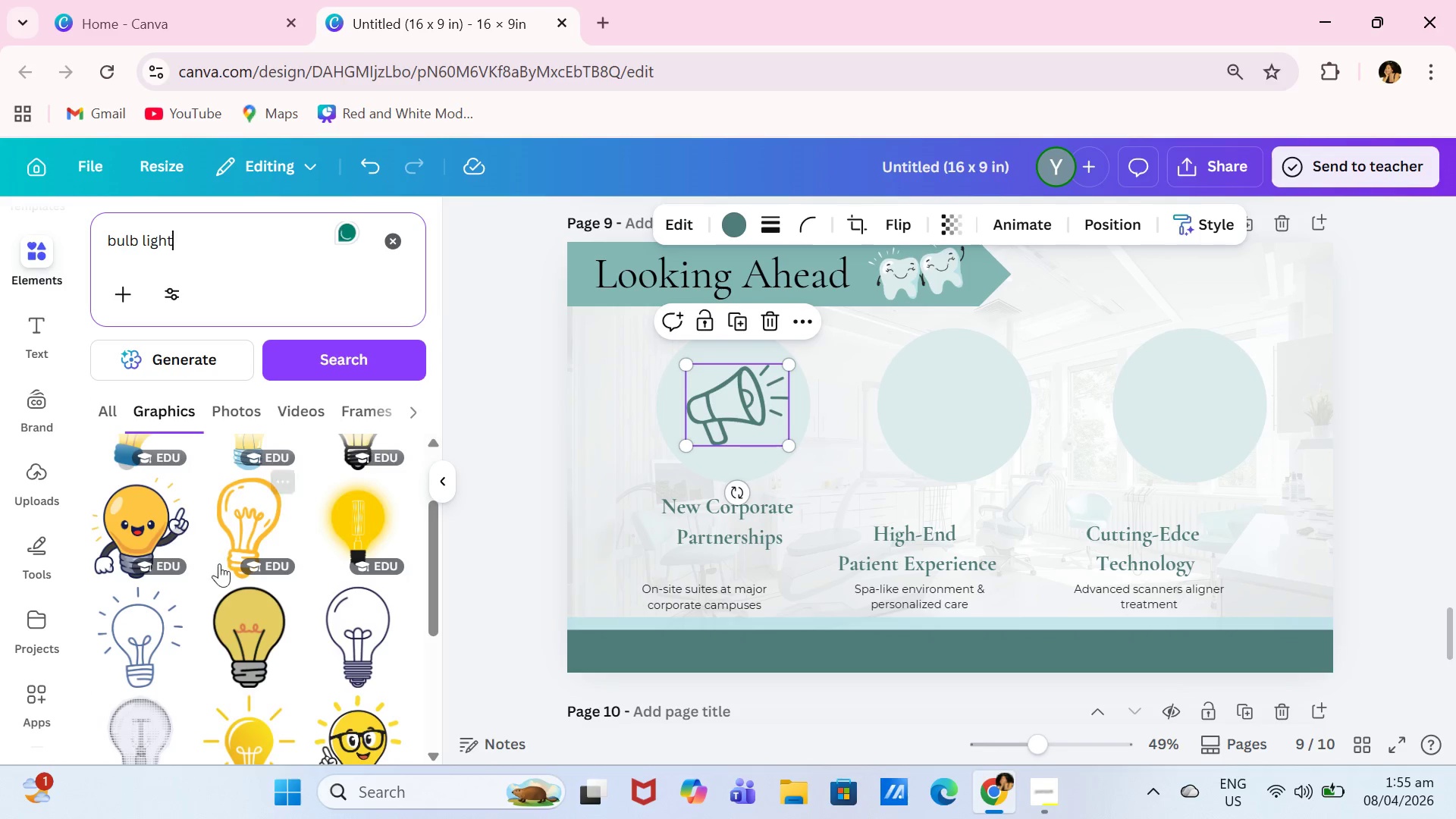 
left_click([180, 632])
 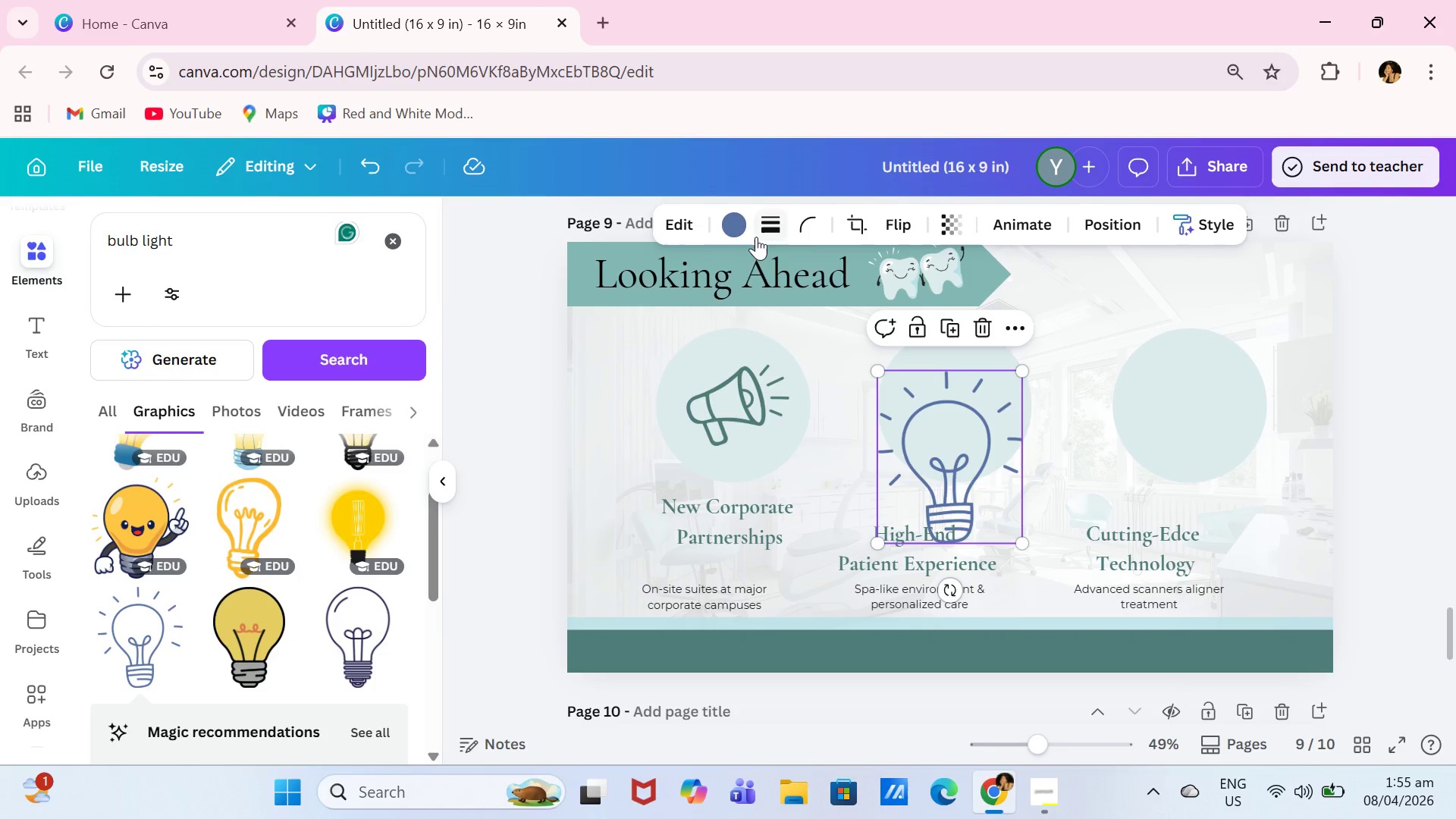 
left_click([730, 221])
 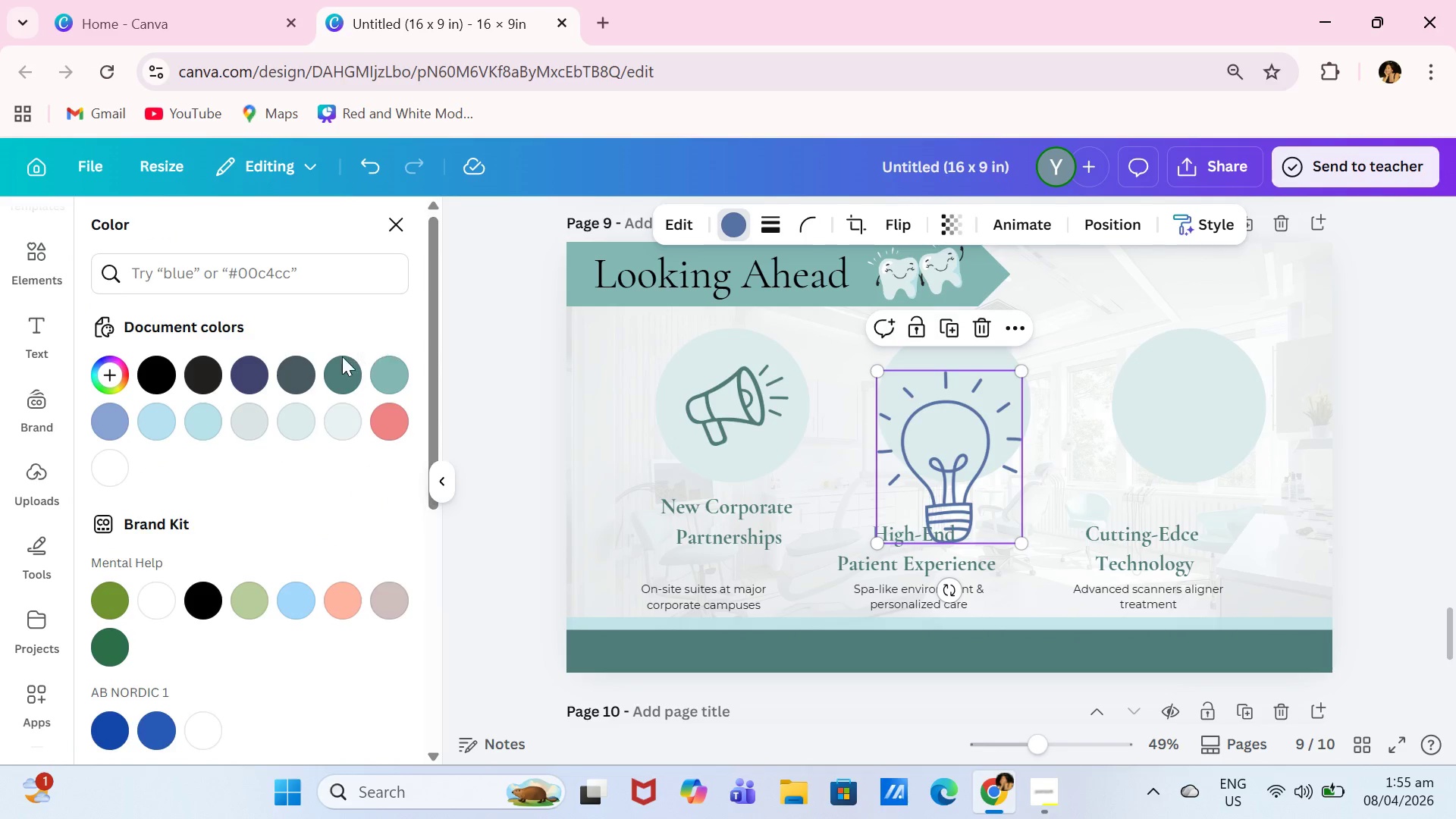 
left_click([340, 368])
 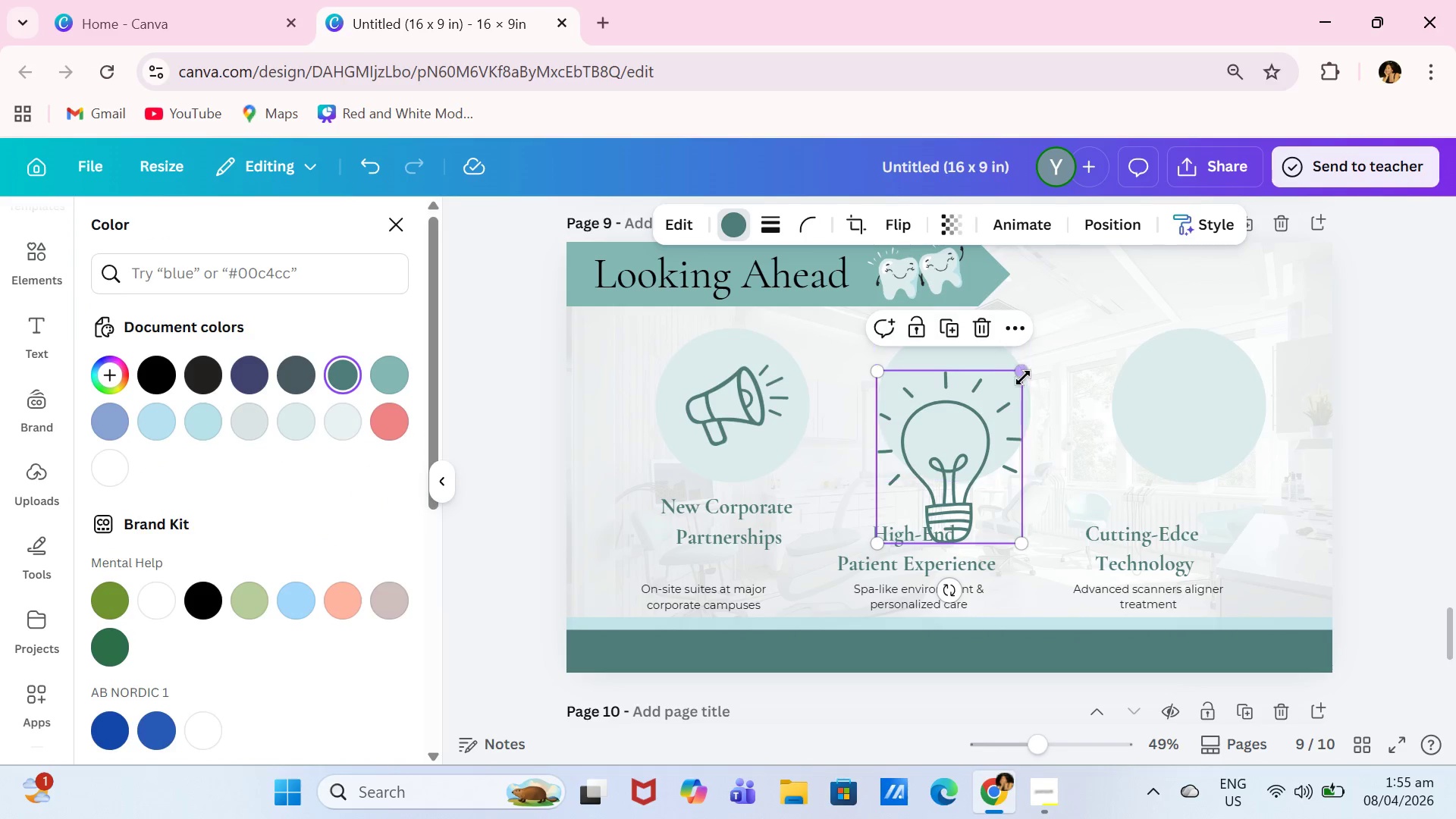 
left_click_drag(start_coordinate=[1020, 378], to_coordinate=[938, 480])
 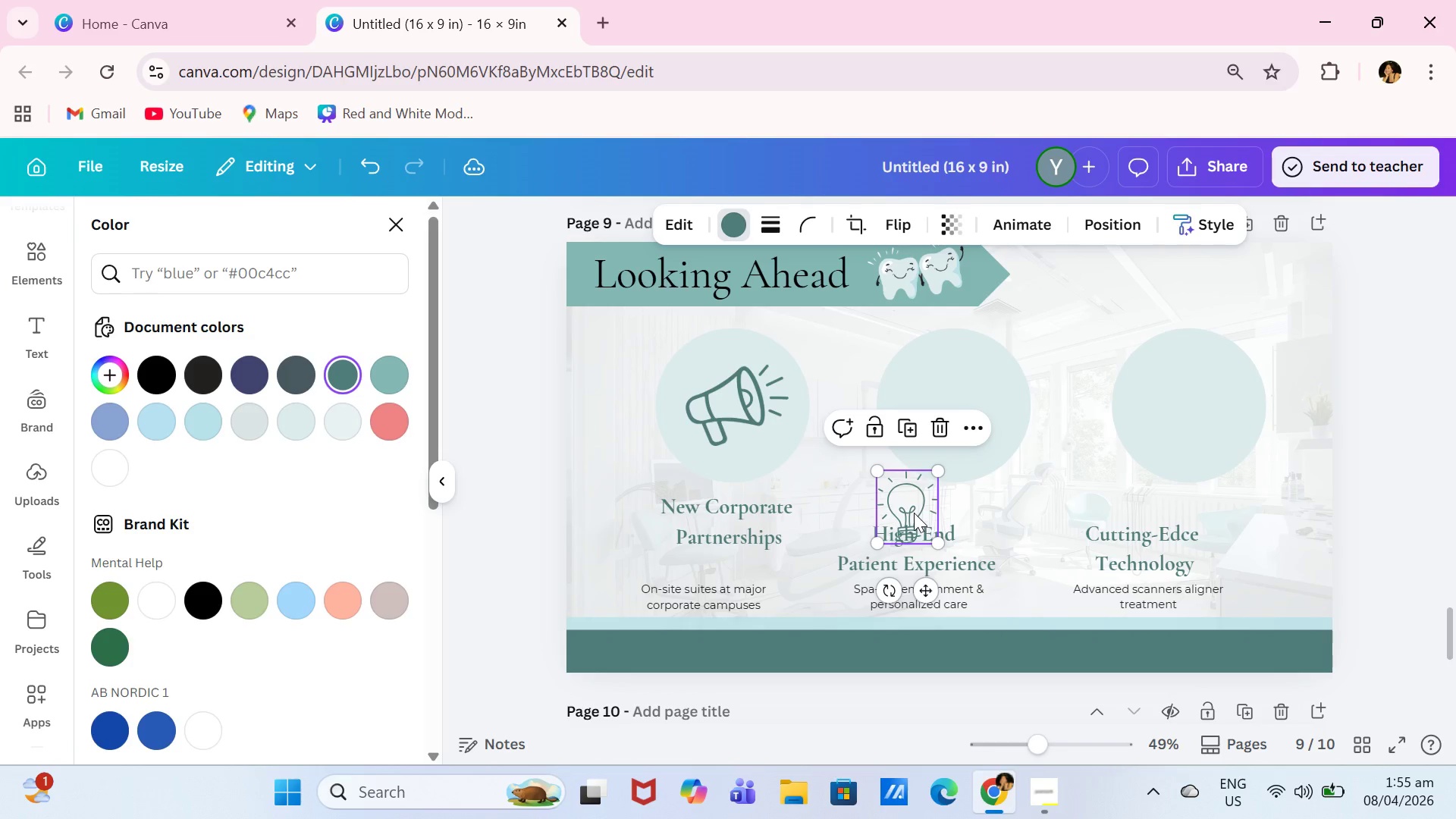 
left_click_drag(start_coordinate=[914, 513], to_coordinate=[1205, 400])
 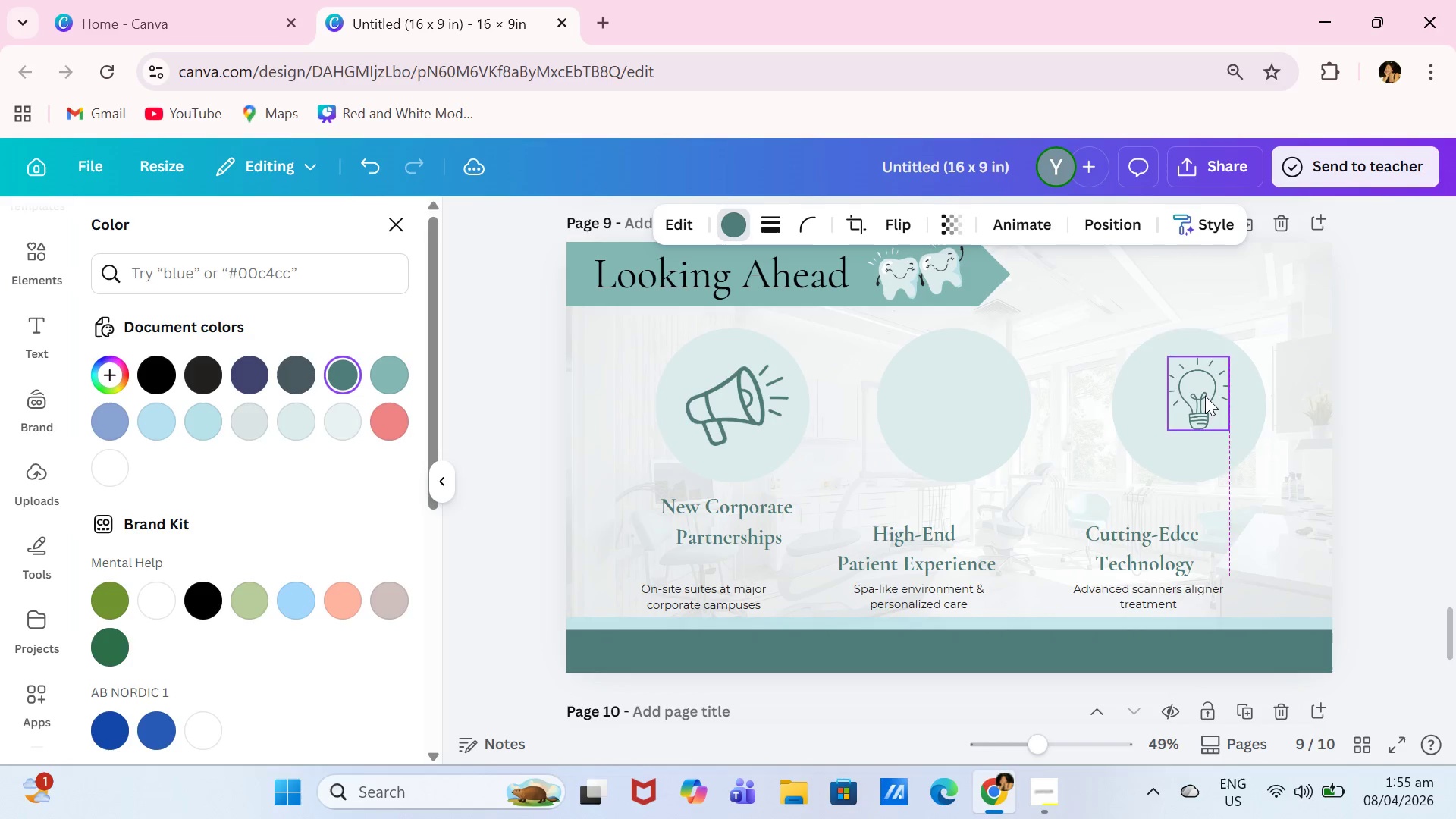 
left_click_drag(start_coordinate=[1205, 397], to_coordinate=[1189, 394])
 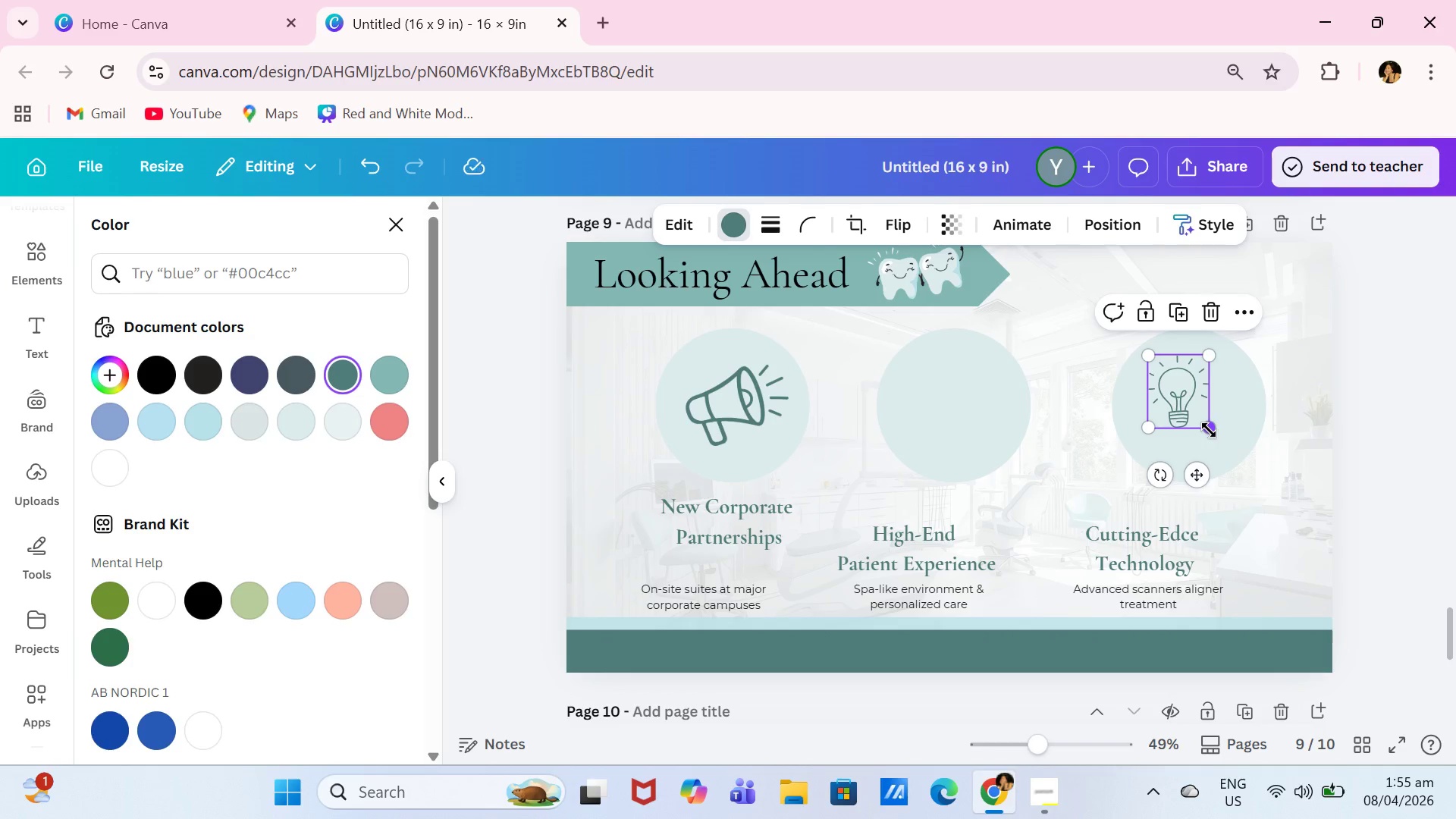 
left_click_drag(start_coordinate=[1209, 431], to_coordinate=[1228, 448])
 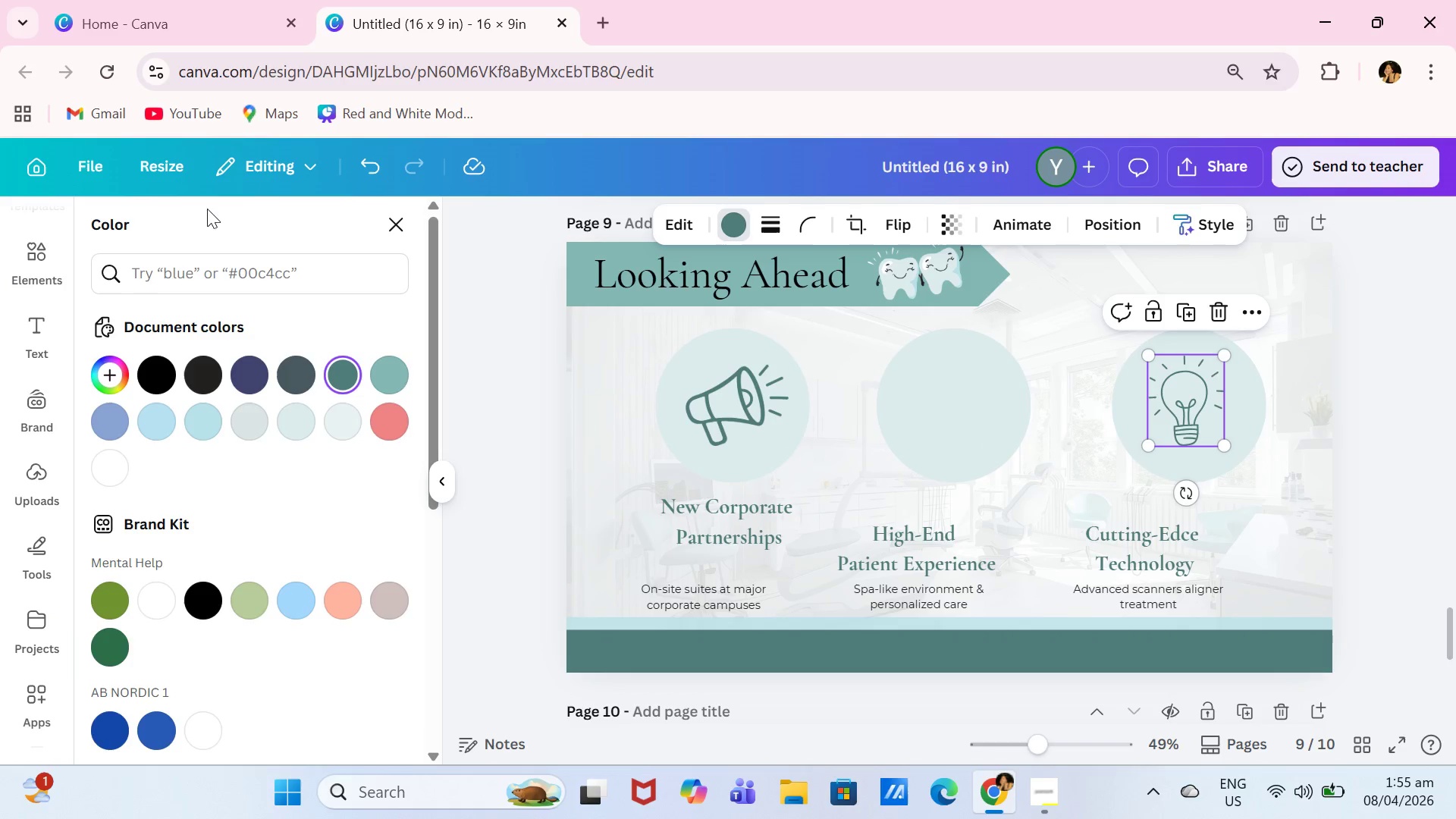 
left_click([42, 272])
 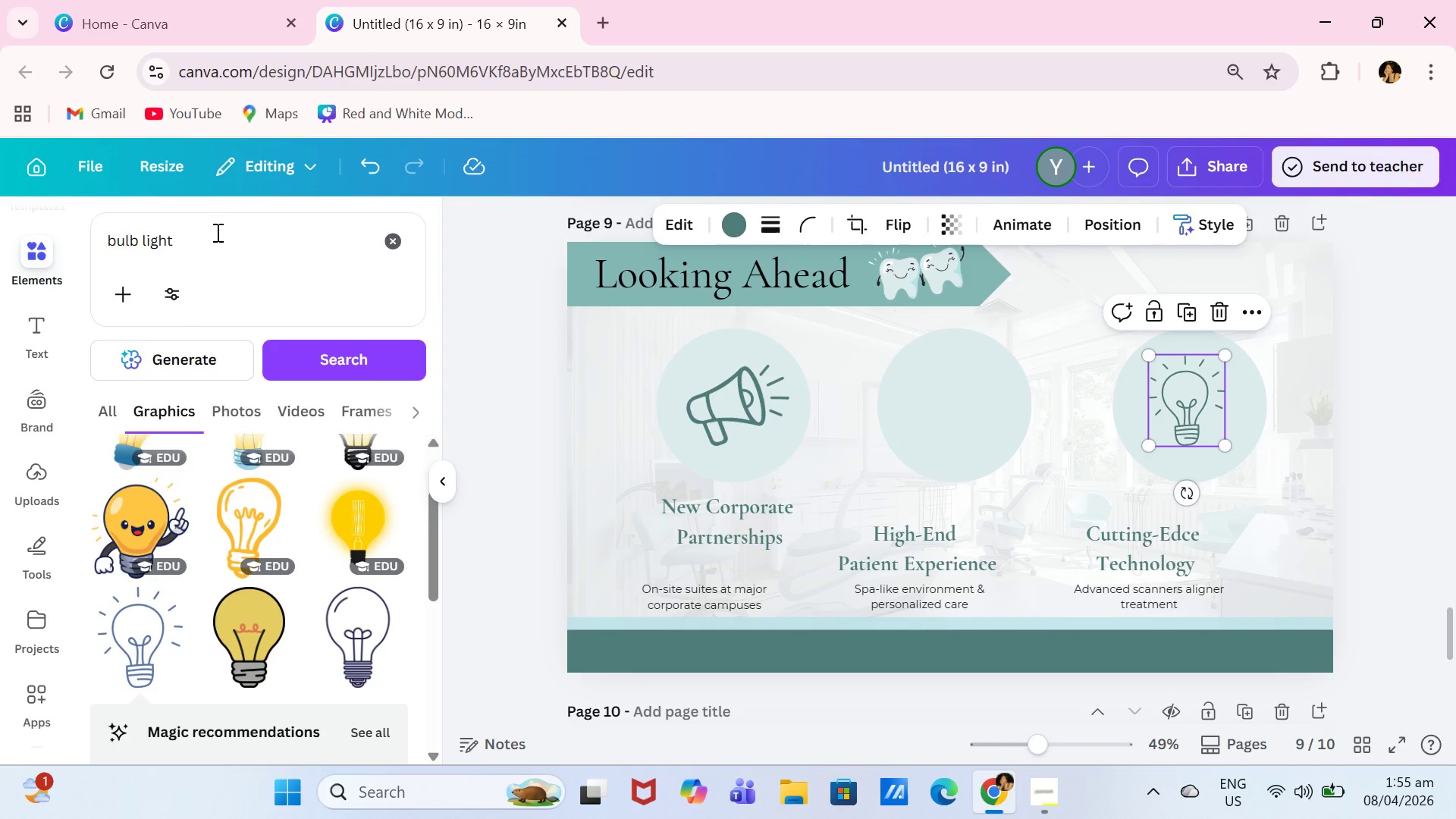 
left_click([212, 232])
 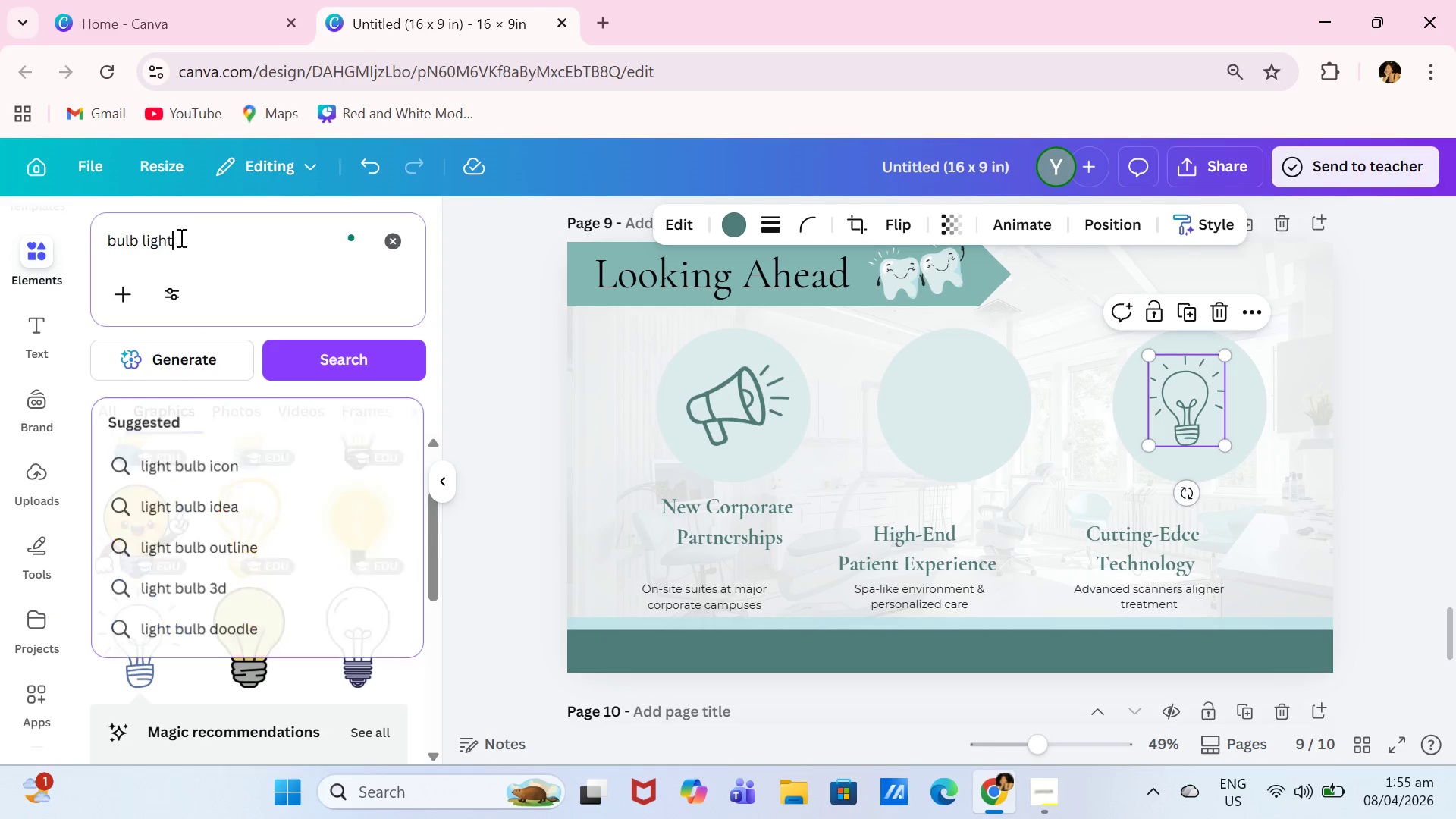 
left_click_drag(start_coordinate=[131, 237], to_coordinate=[81, 237])
 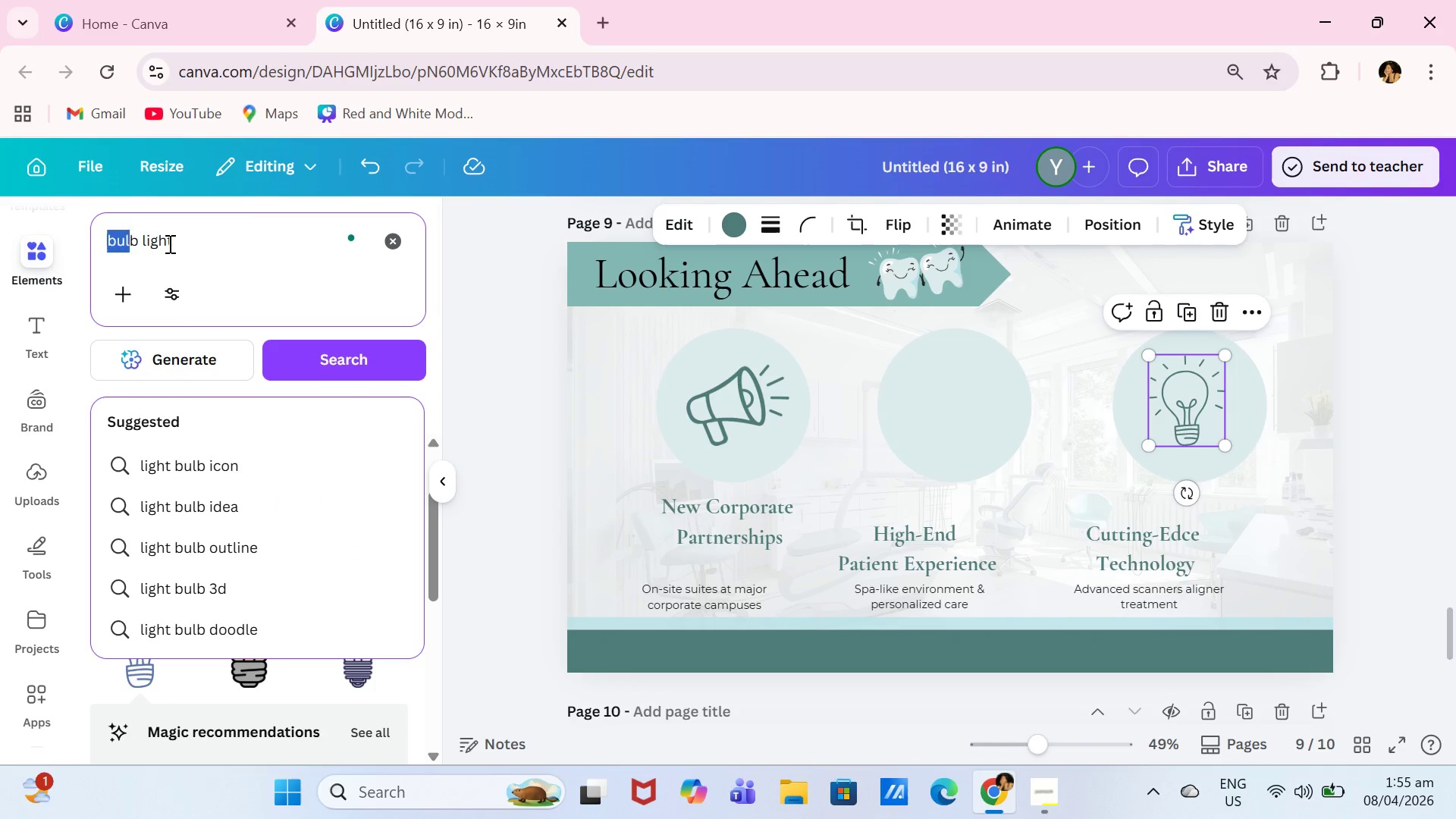 
triple_click([168, 243])
 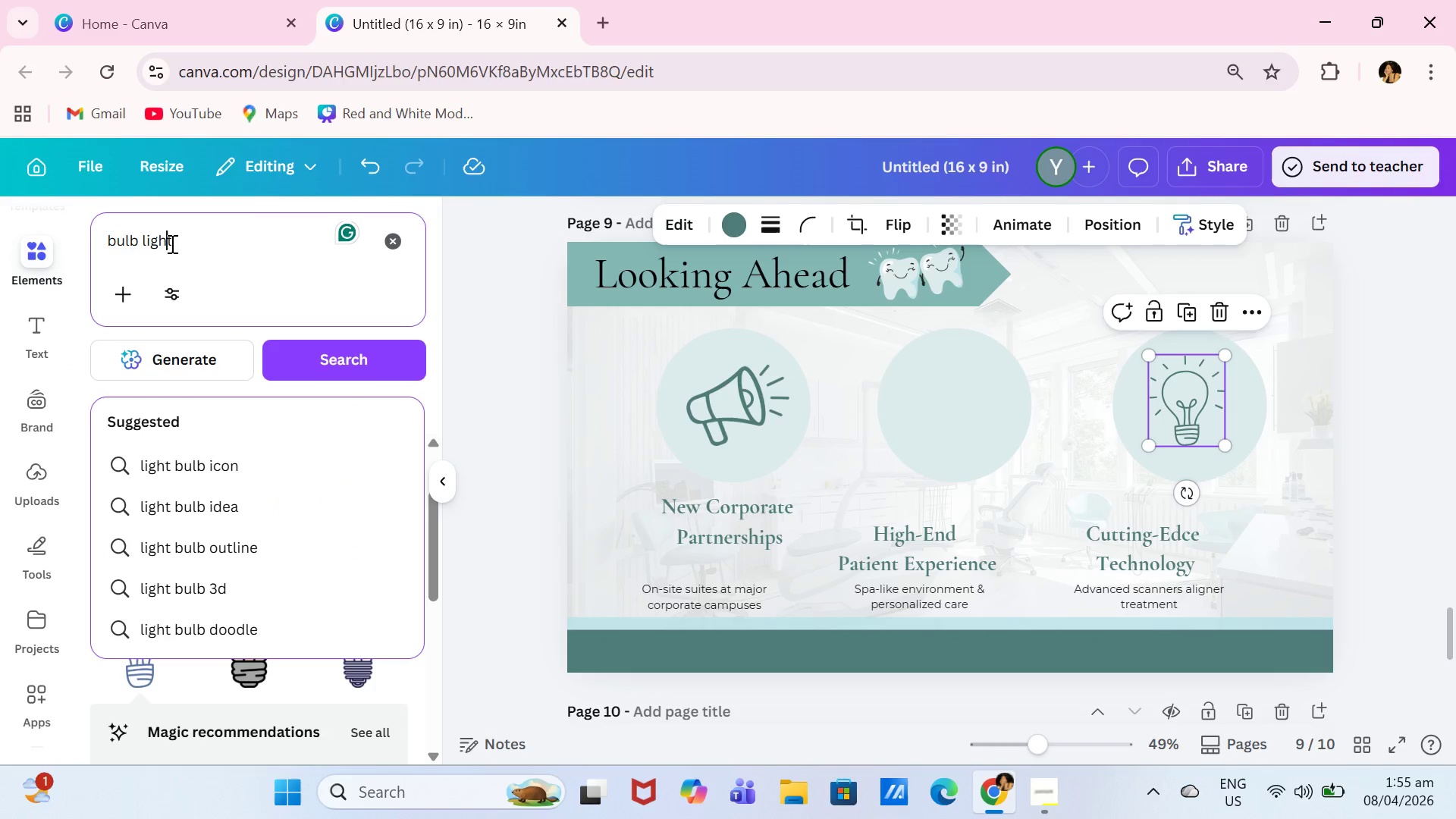 
key(Control+A)
 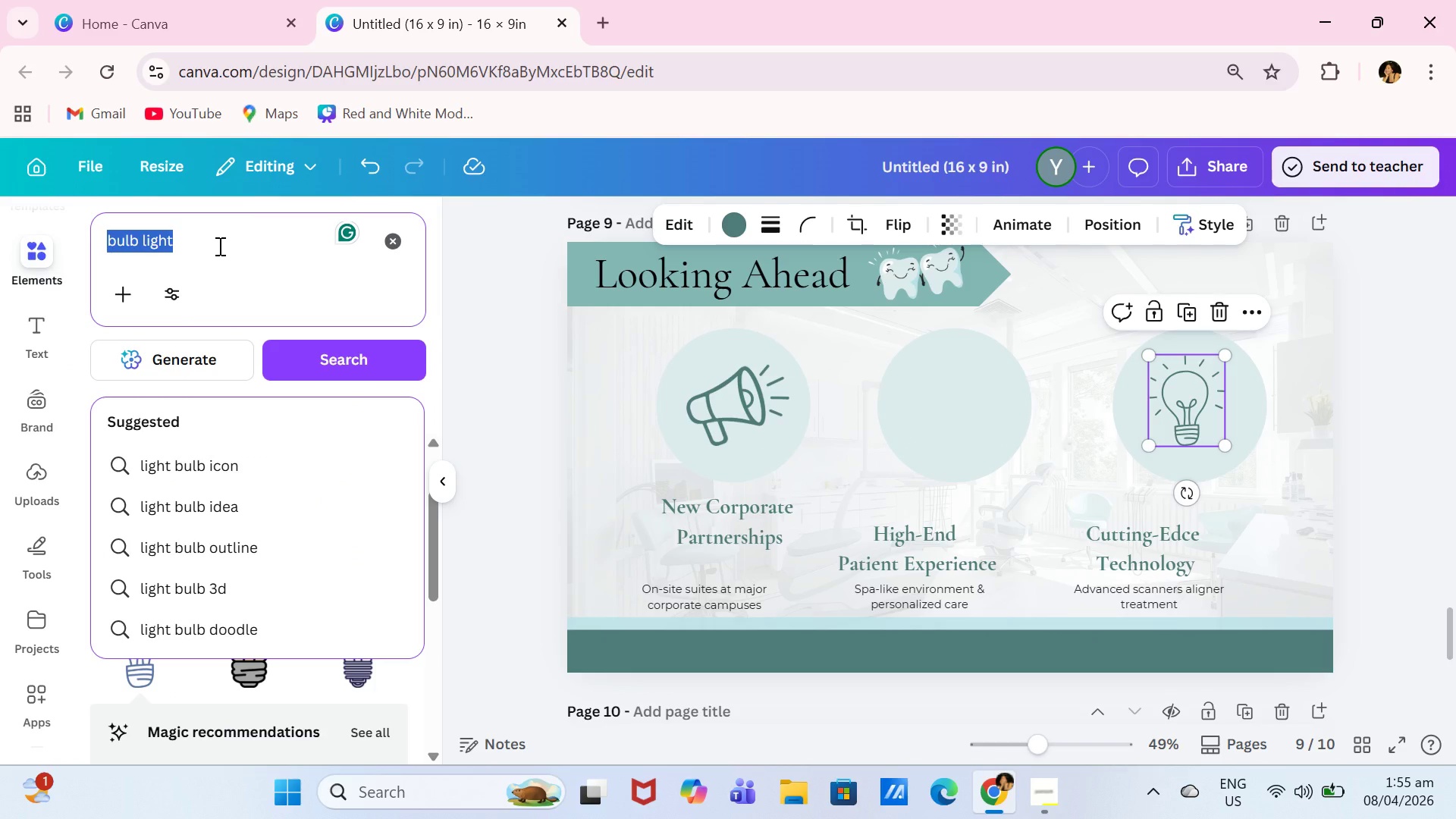 
type(enhanced )
 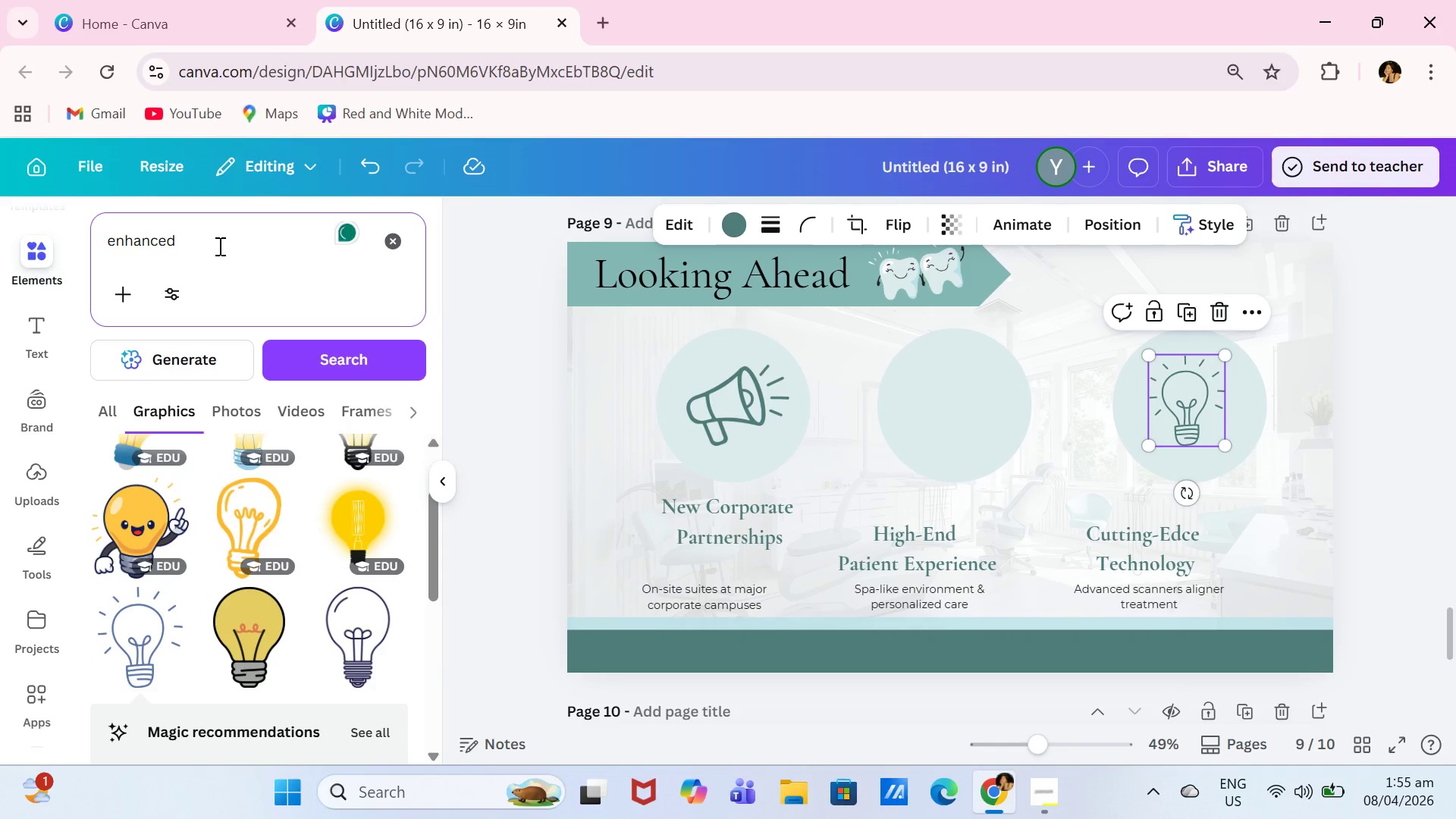 
hold_key(key=Backspace, duration=1.06)
 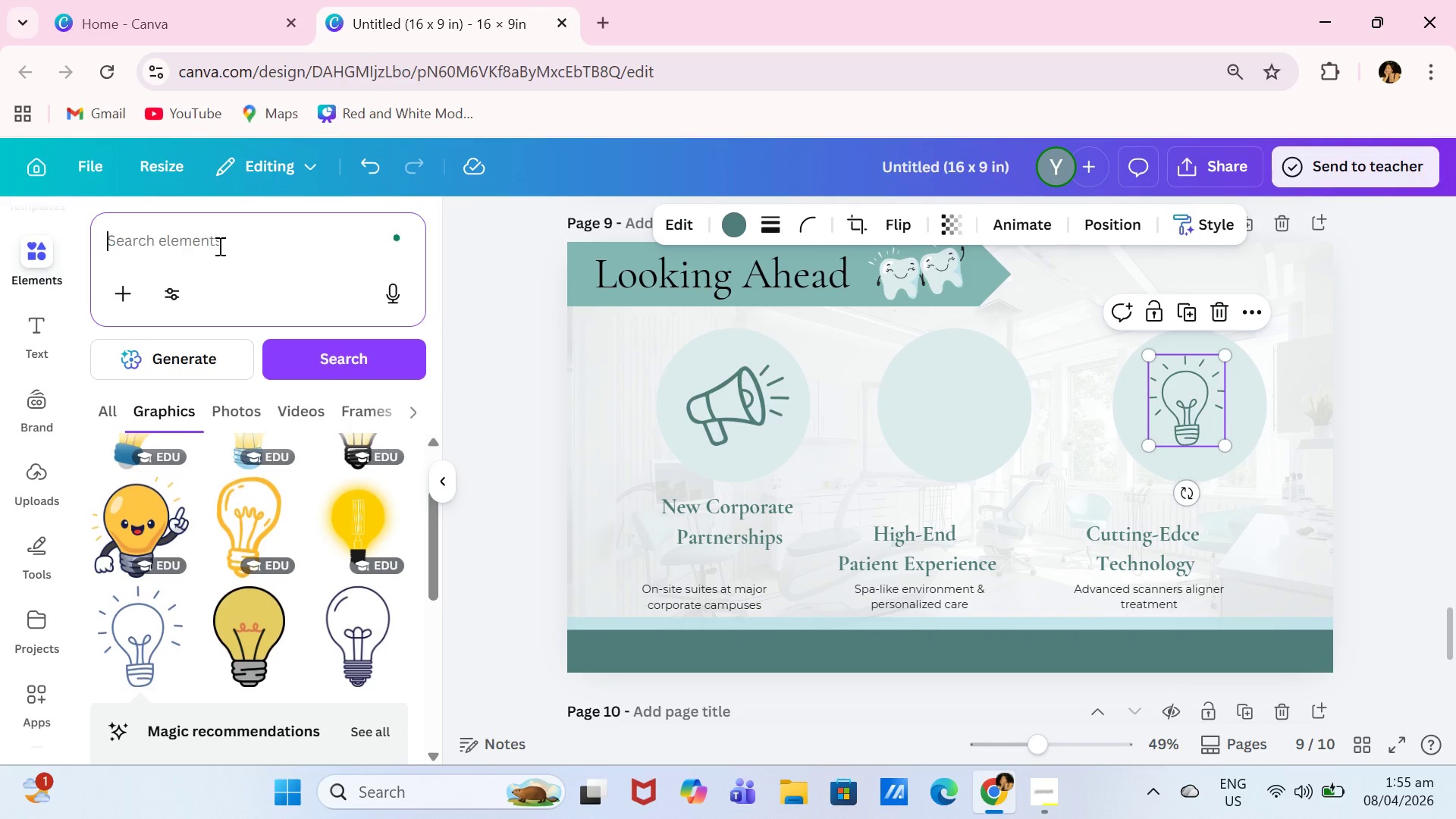 
key(Backspace)
key(Backspace)
key(Backspace)
type(patient)
 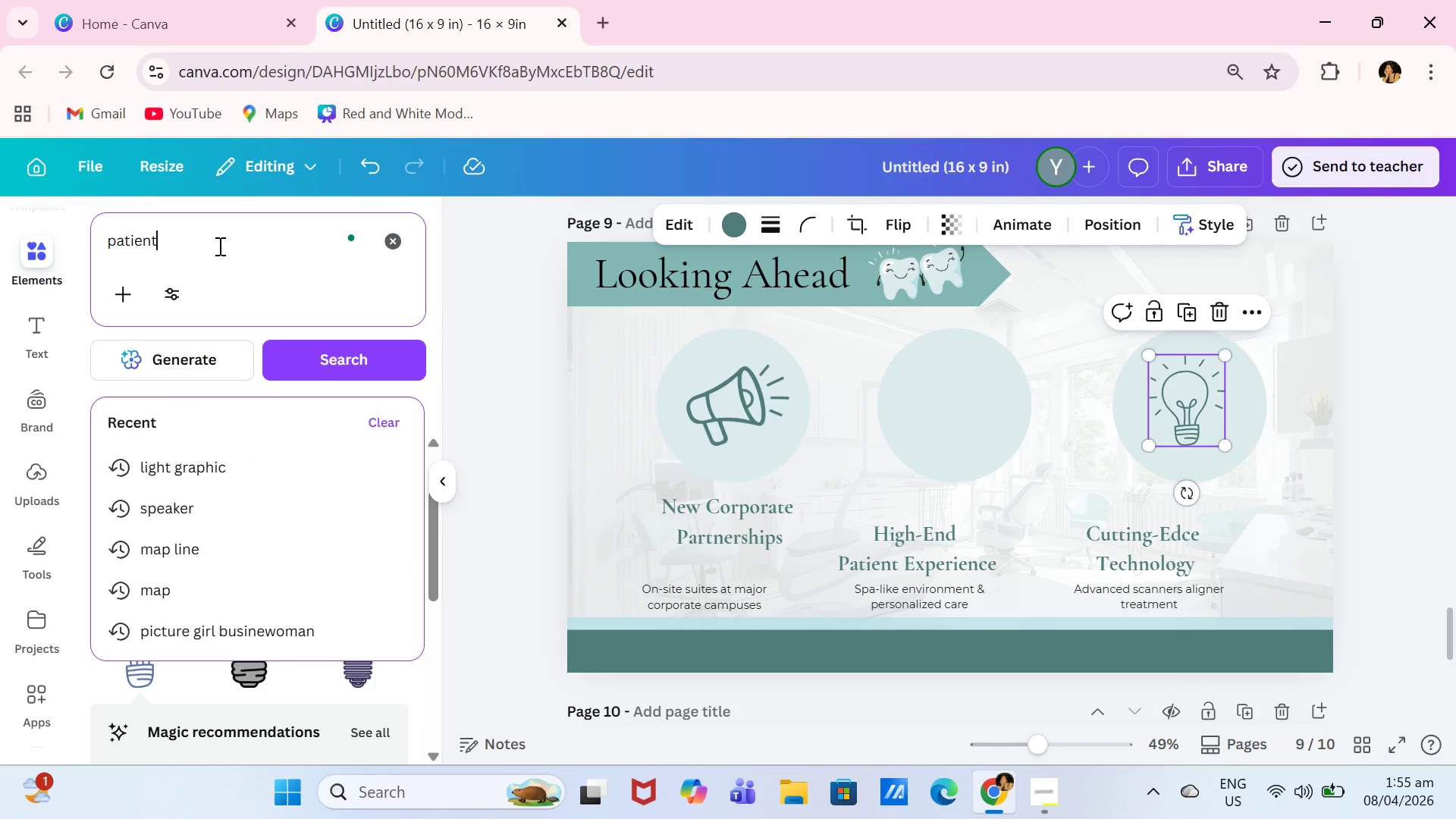 
key(Enter)
 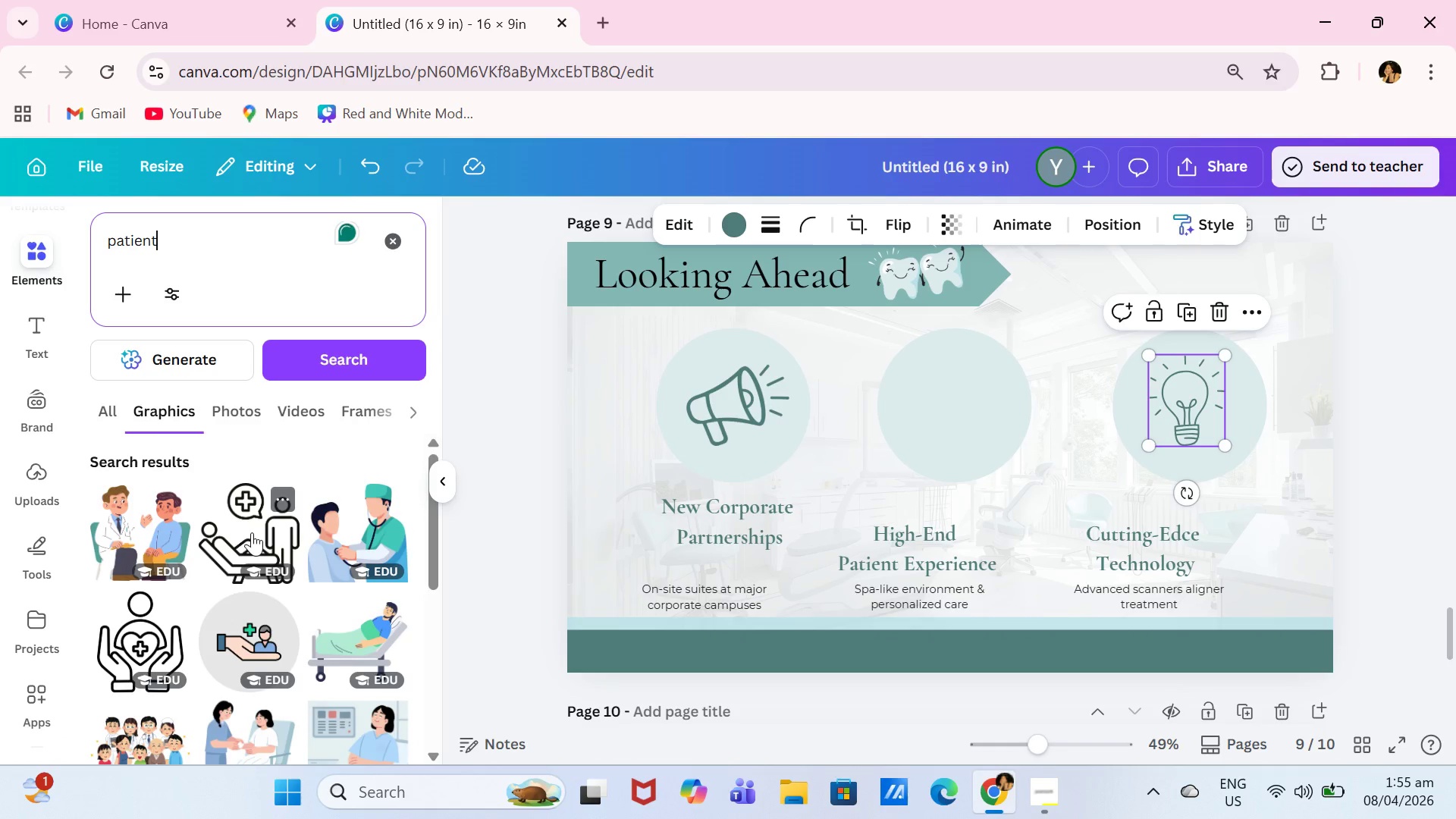 
left_click([245, 536])
 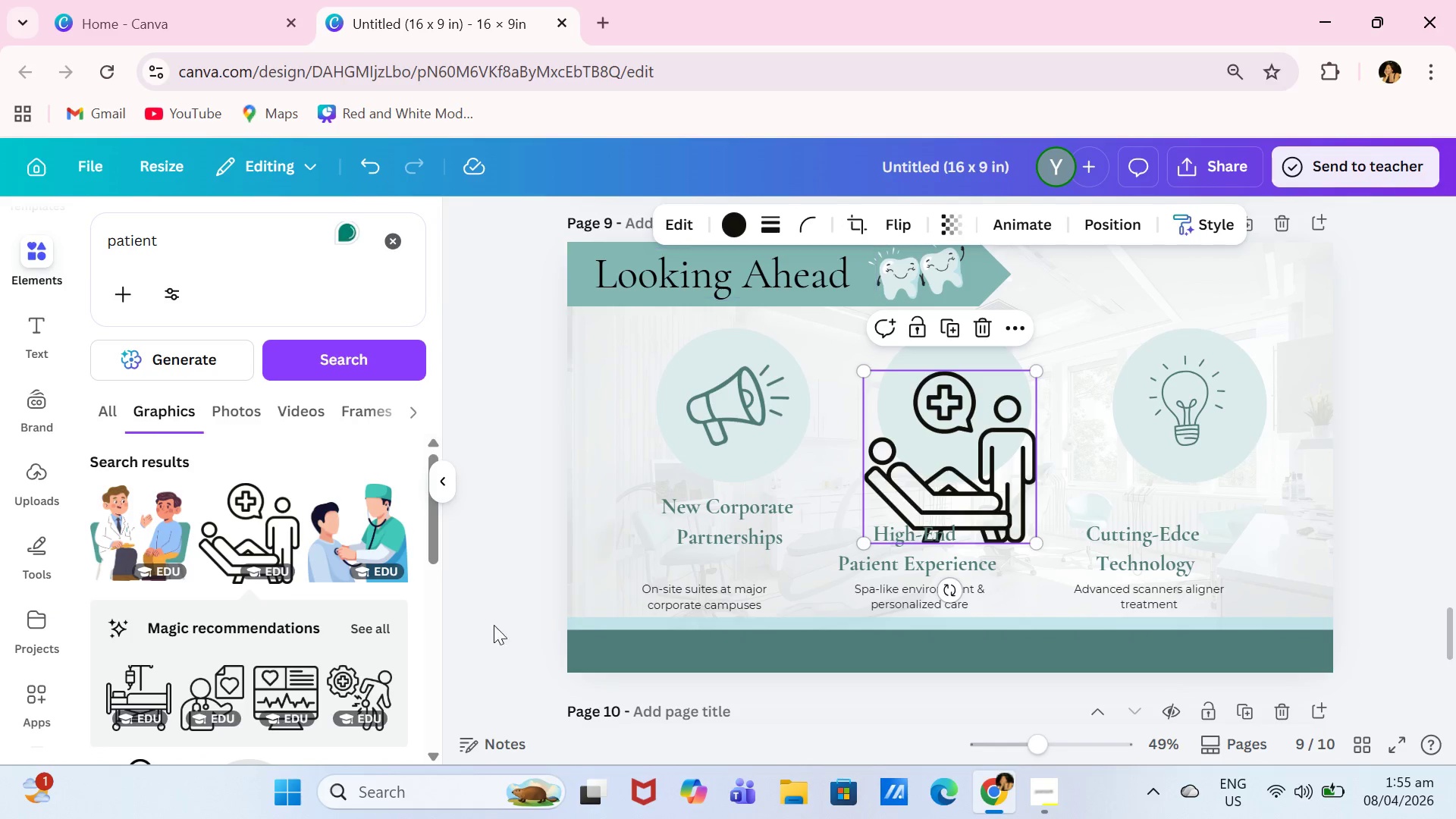 
left_click([961, 456])
 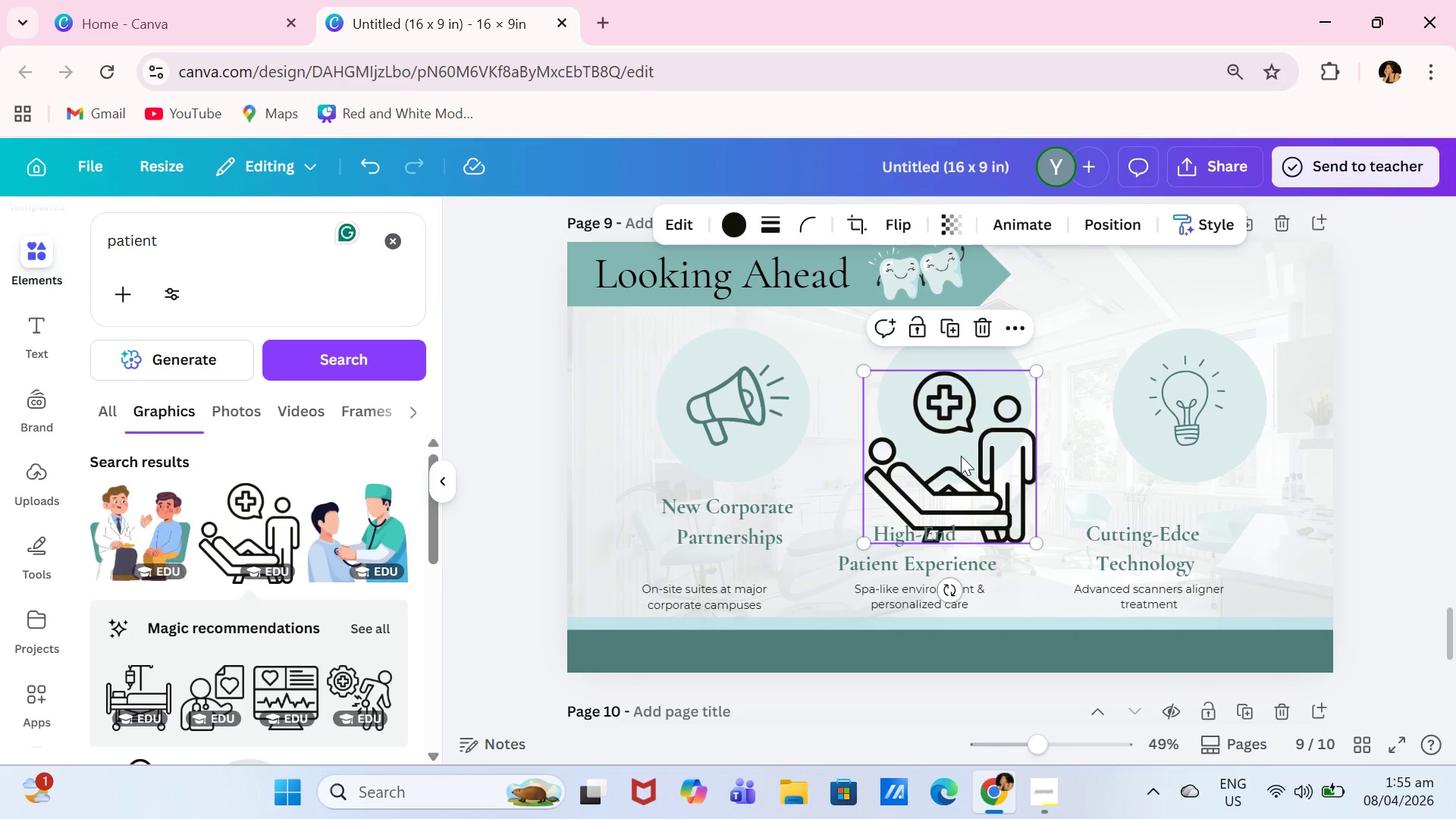 
key(Backspace)
 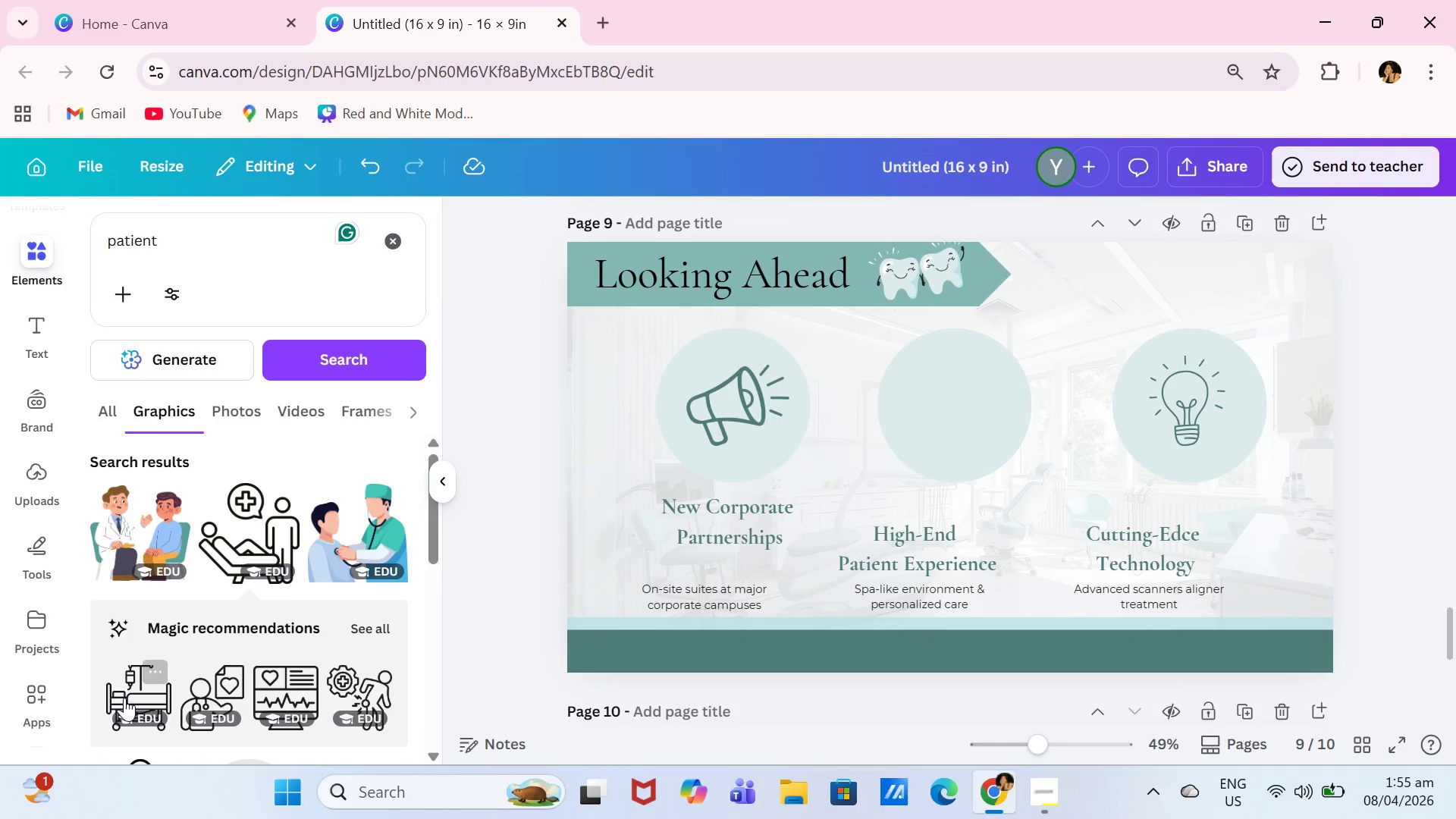 
left_click([206, 687])
 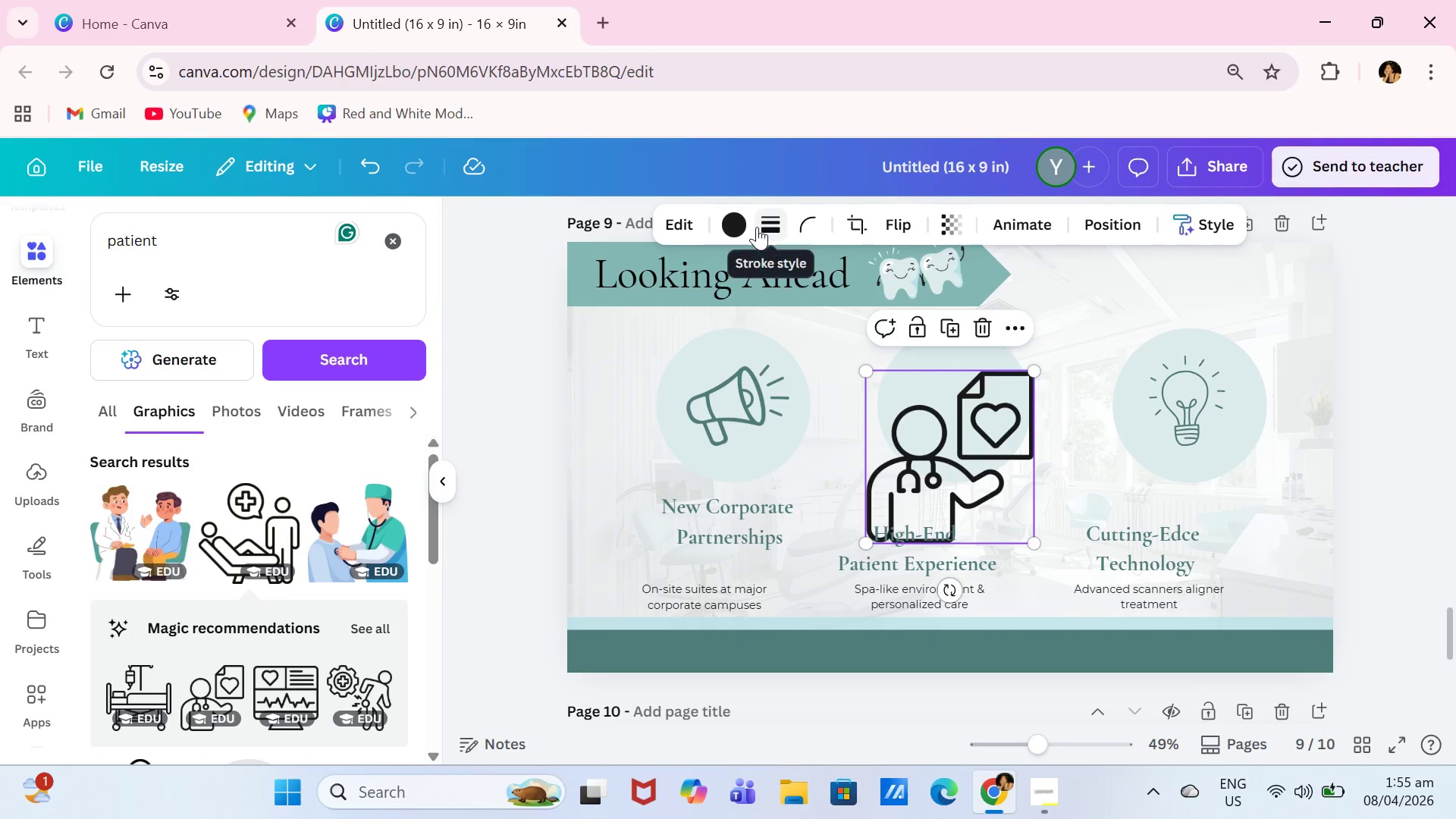 
left_click([732, 225])
 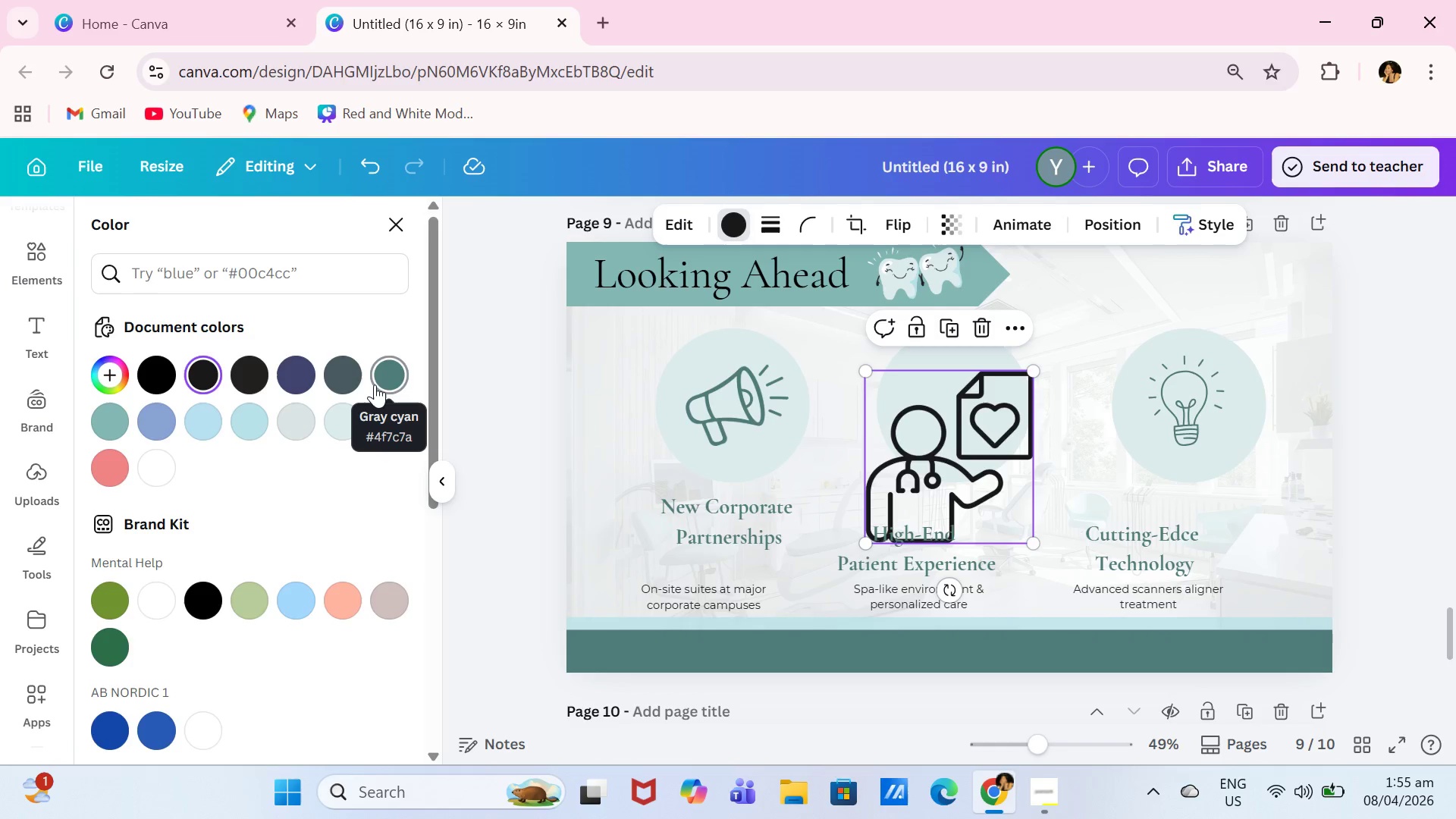 
left_click([392, 384])
 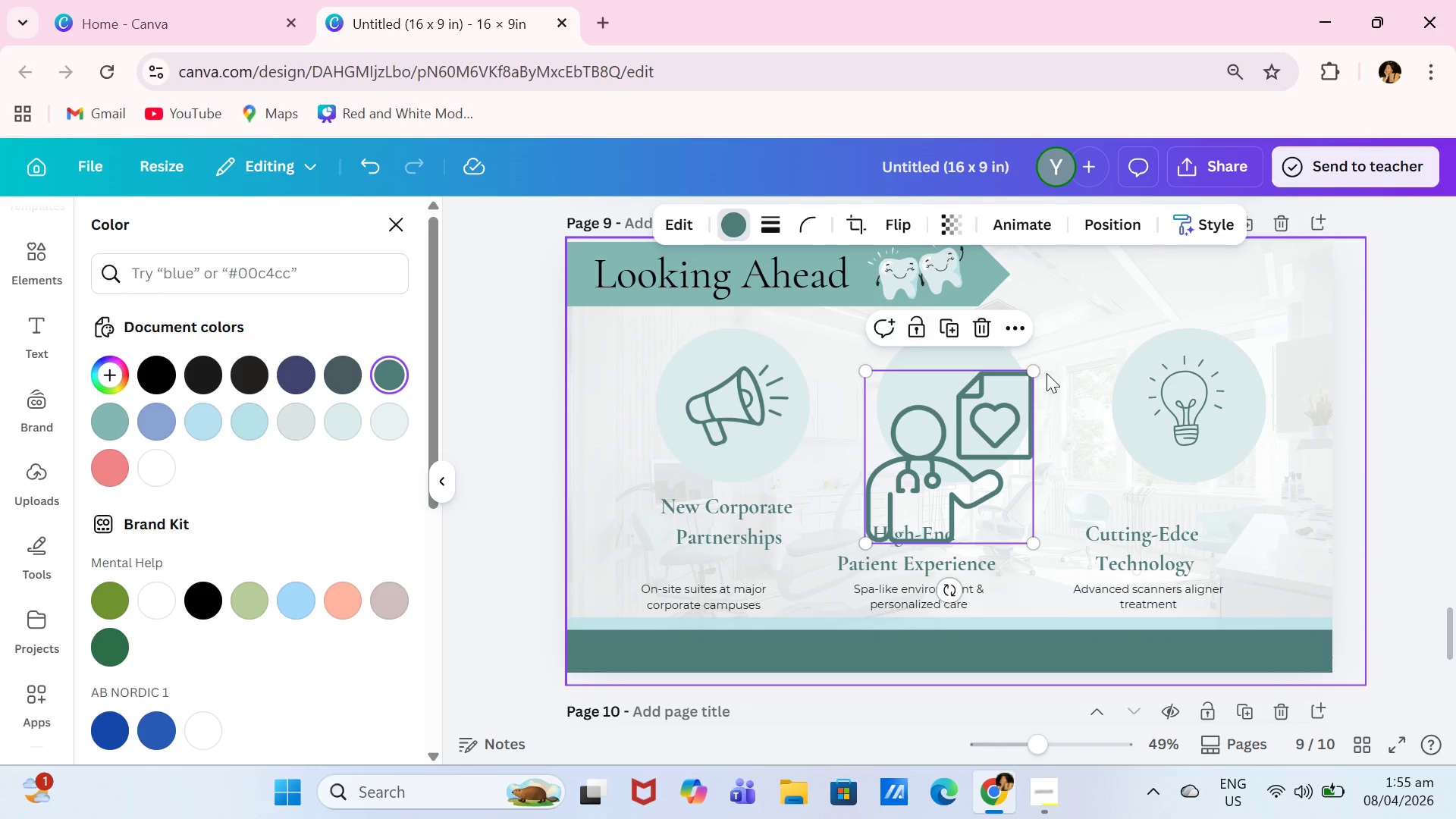 
left_click_drag(start_coordinate=[1034, 373], to_coordinate=[949, 475])
 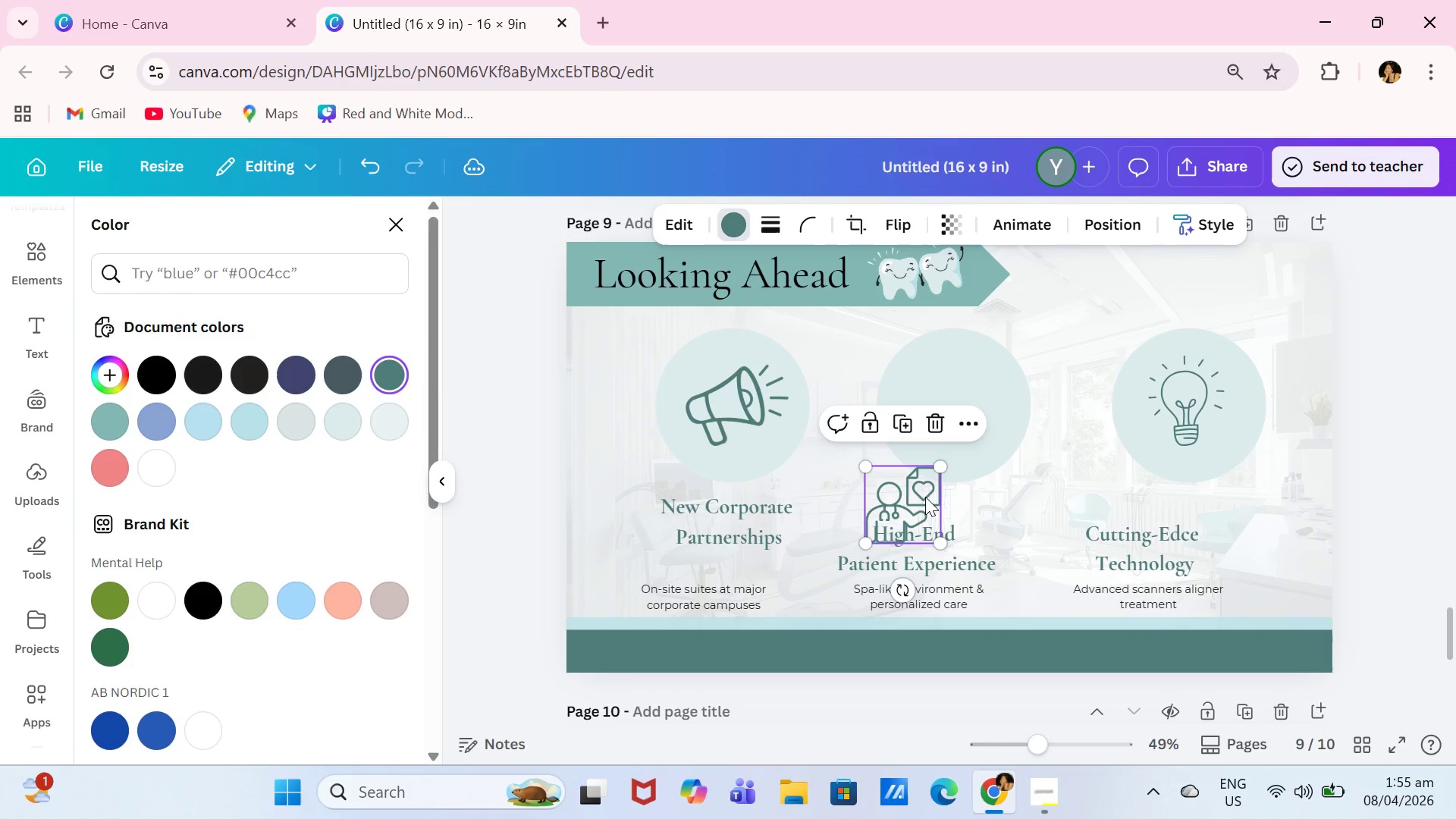 
left_click_drag(start_coordinate=[925, 497], to_coordinate=[979, 391])
 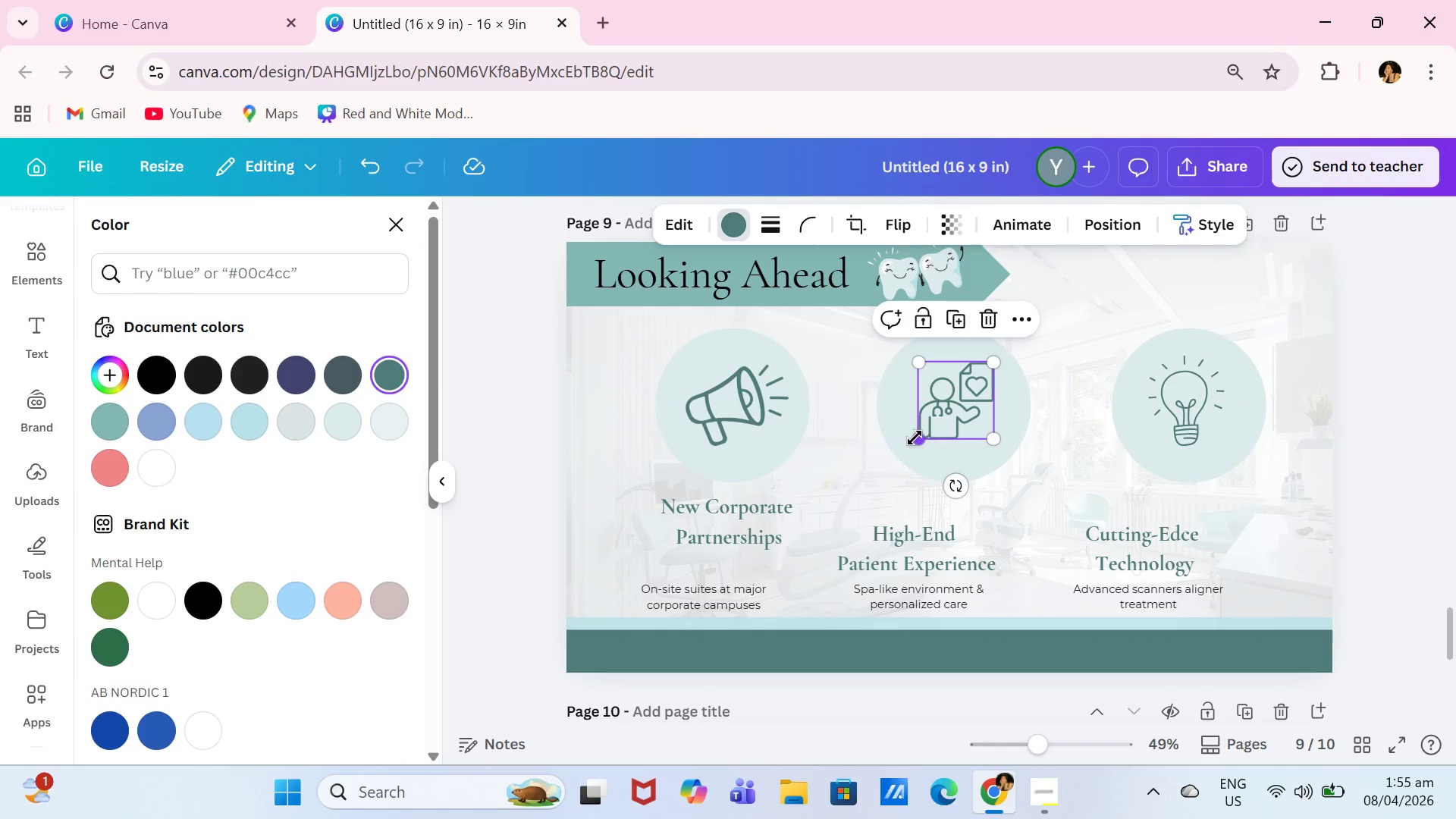 
left_click_drag(start_coordinate=[915, 438], to_coordinate=[908, 446])
 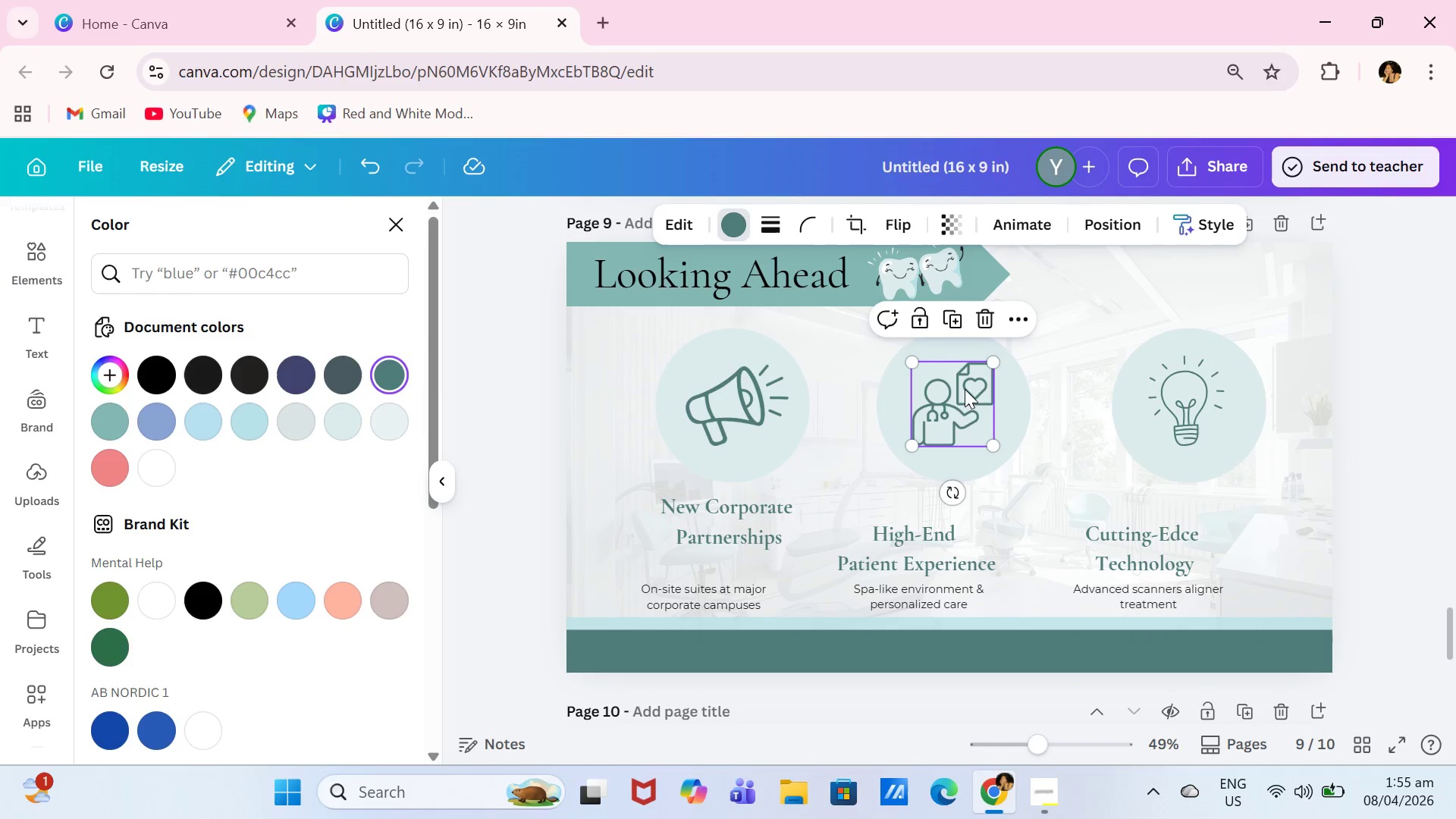 
left_click_drag(start_coordinate=[965, 389], to_coordinate=[965, 383])
 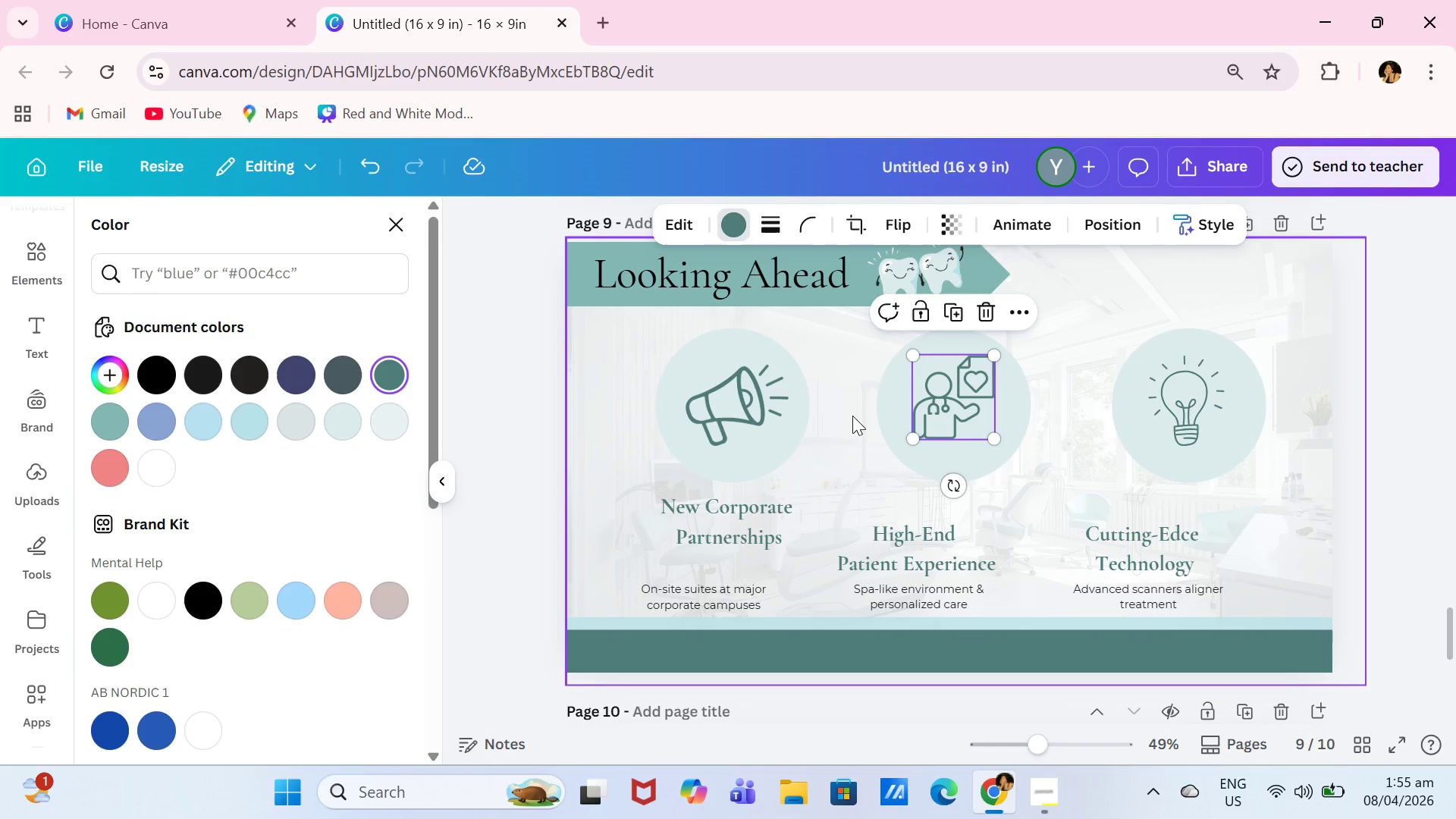 
left_click_drag(start_coordinate=[960, 381], to_coordinate=[962, 384])
 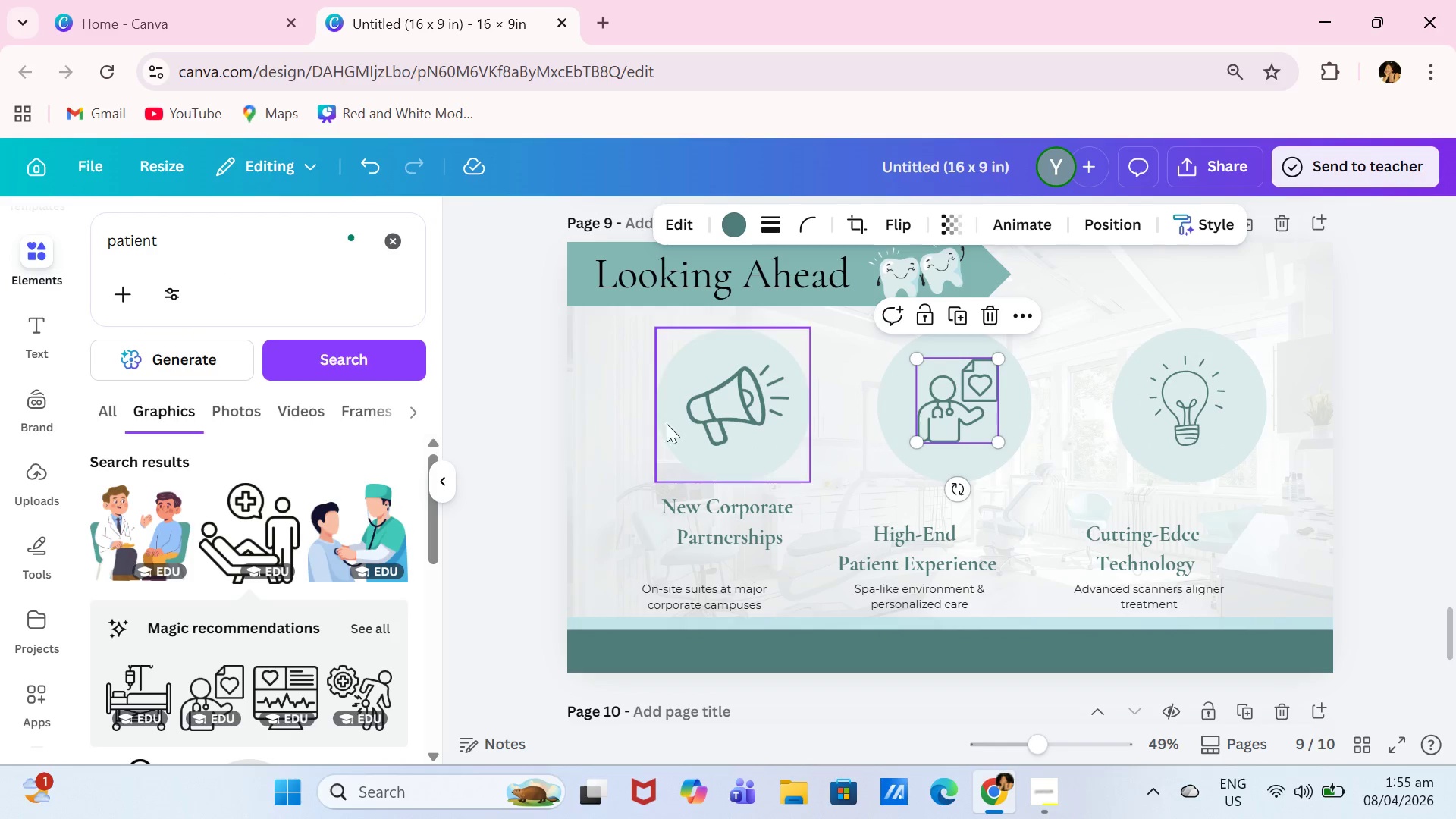 
left_click([438, 484])
 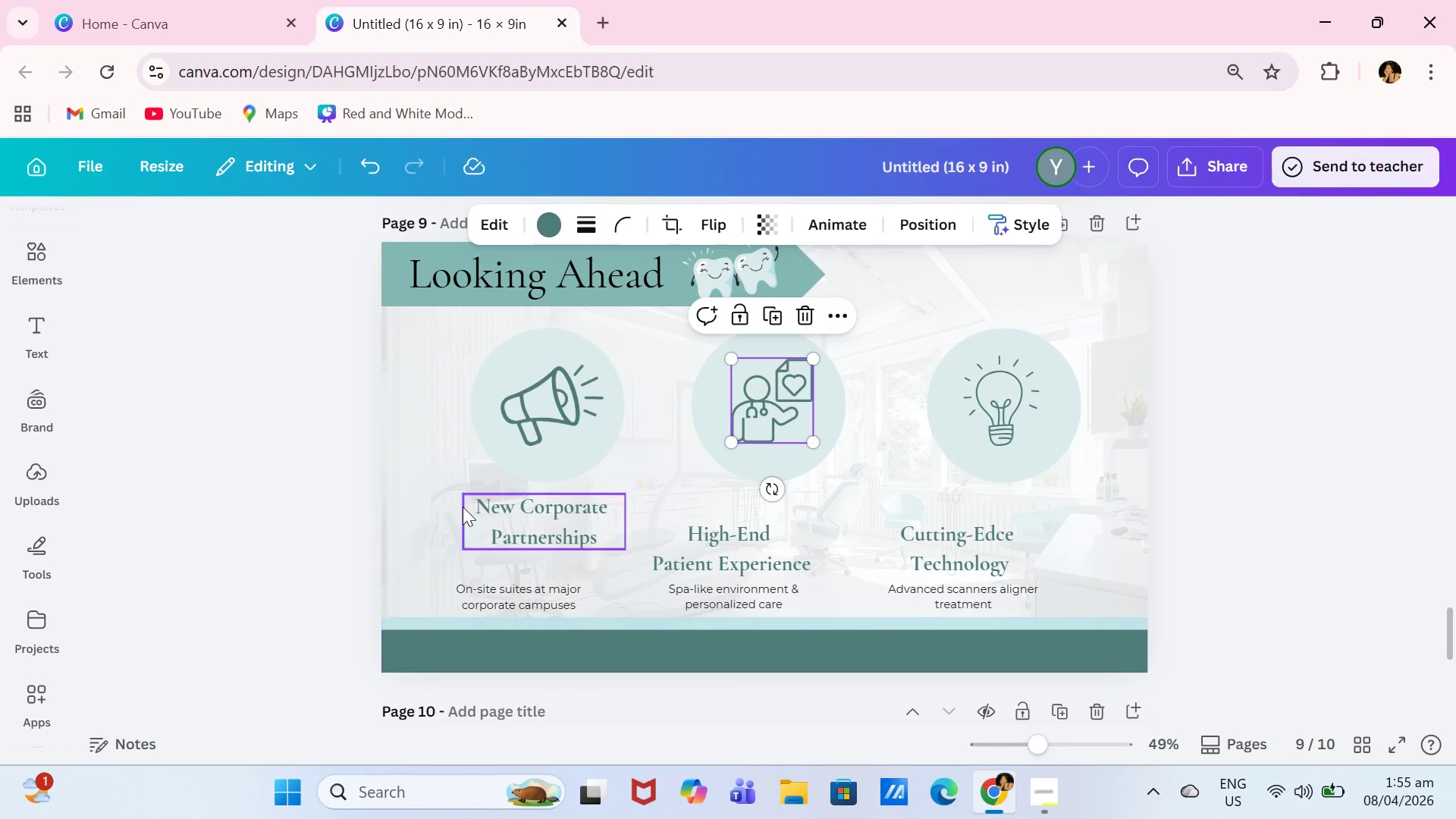 
left_click([695, 544])
 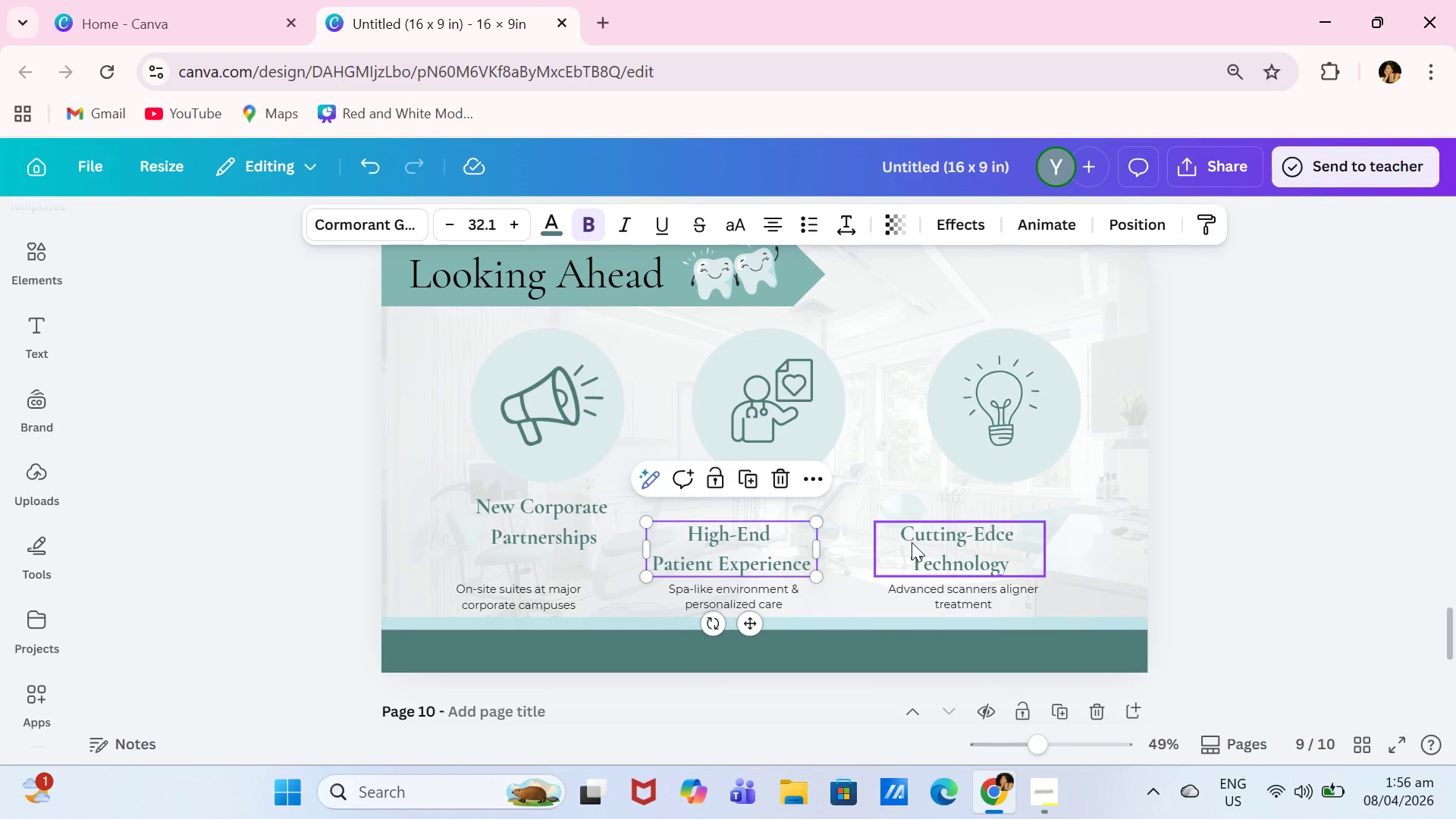 
key(Backspace)
 